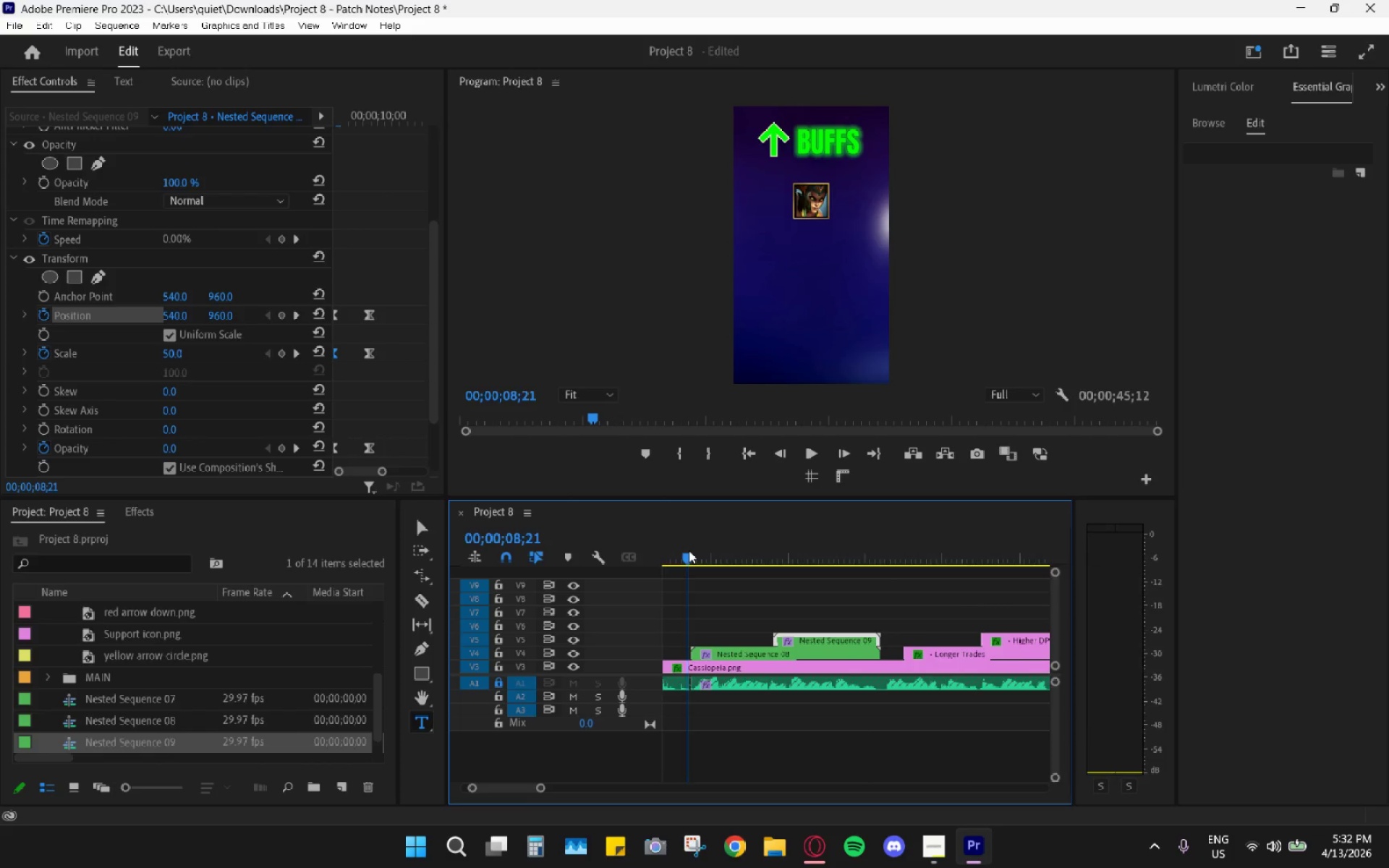 
key(Space)
 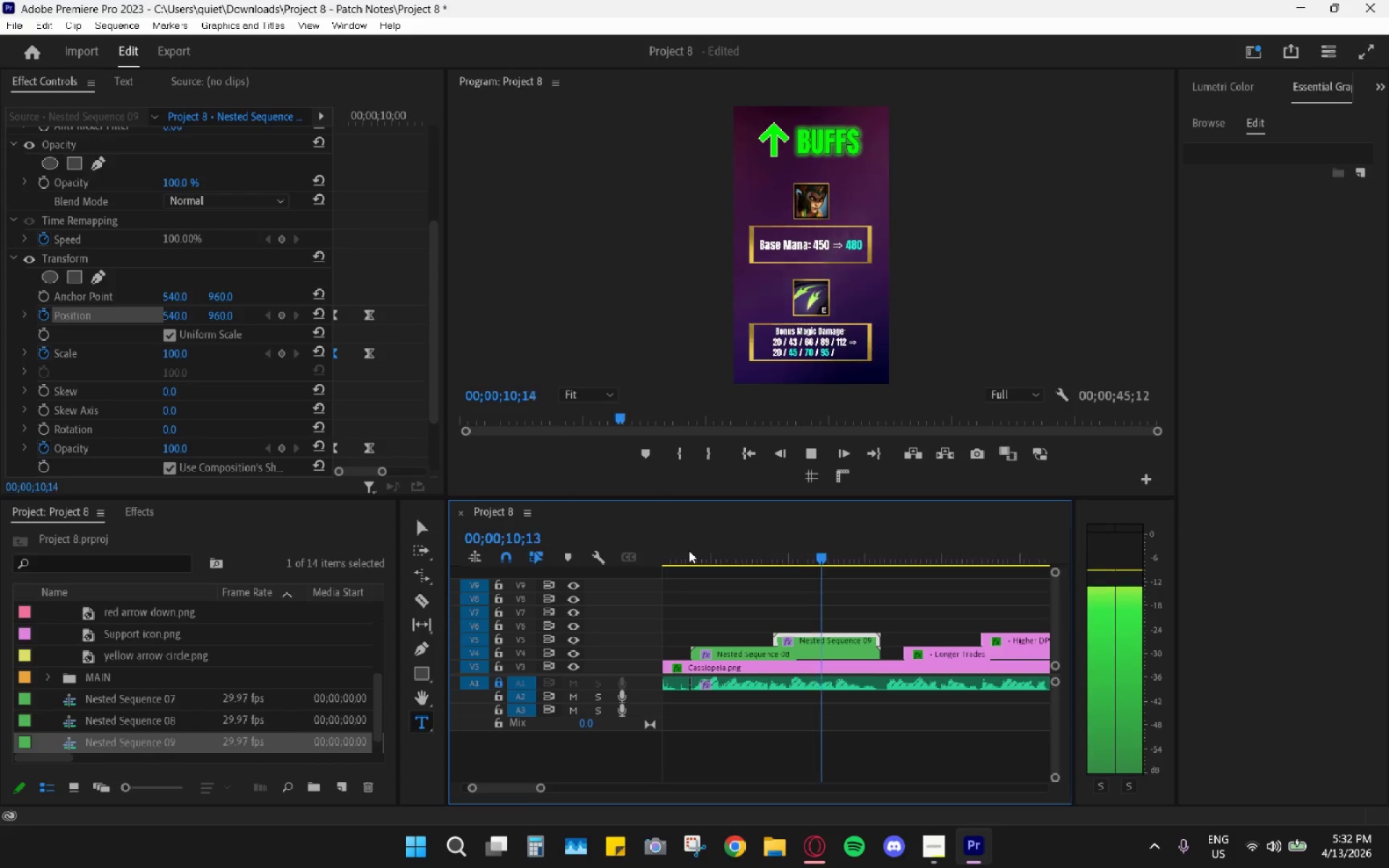 
key(Space)
 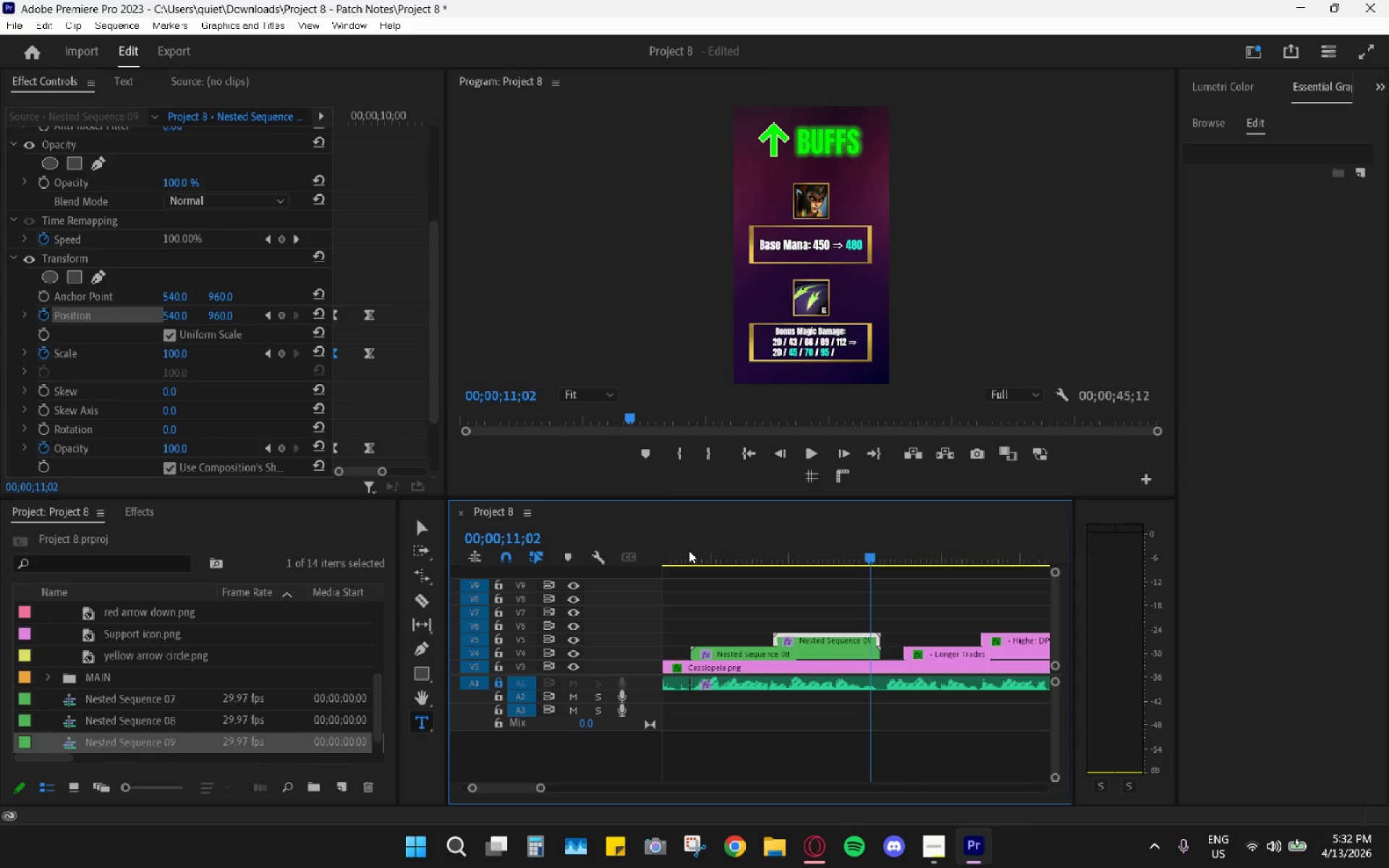 
key(Space)
 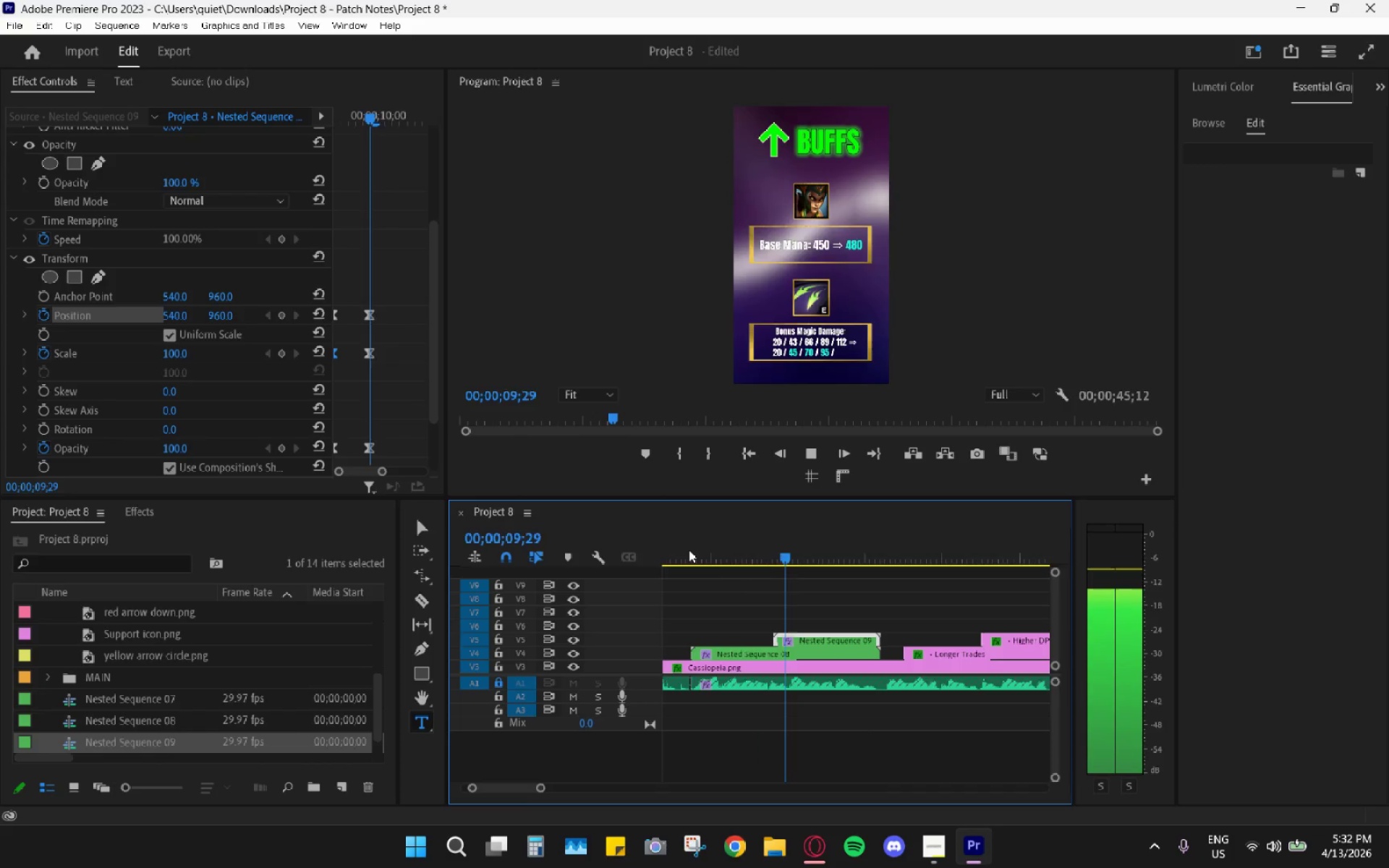 
key(Space)
 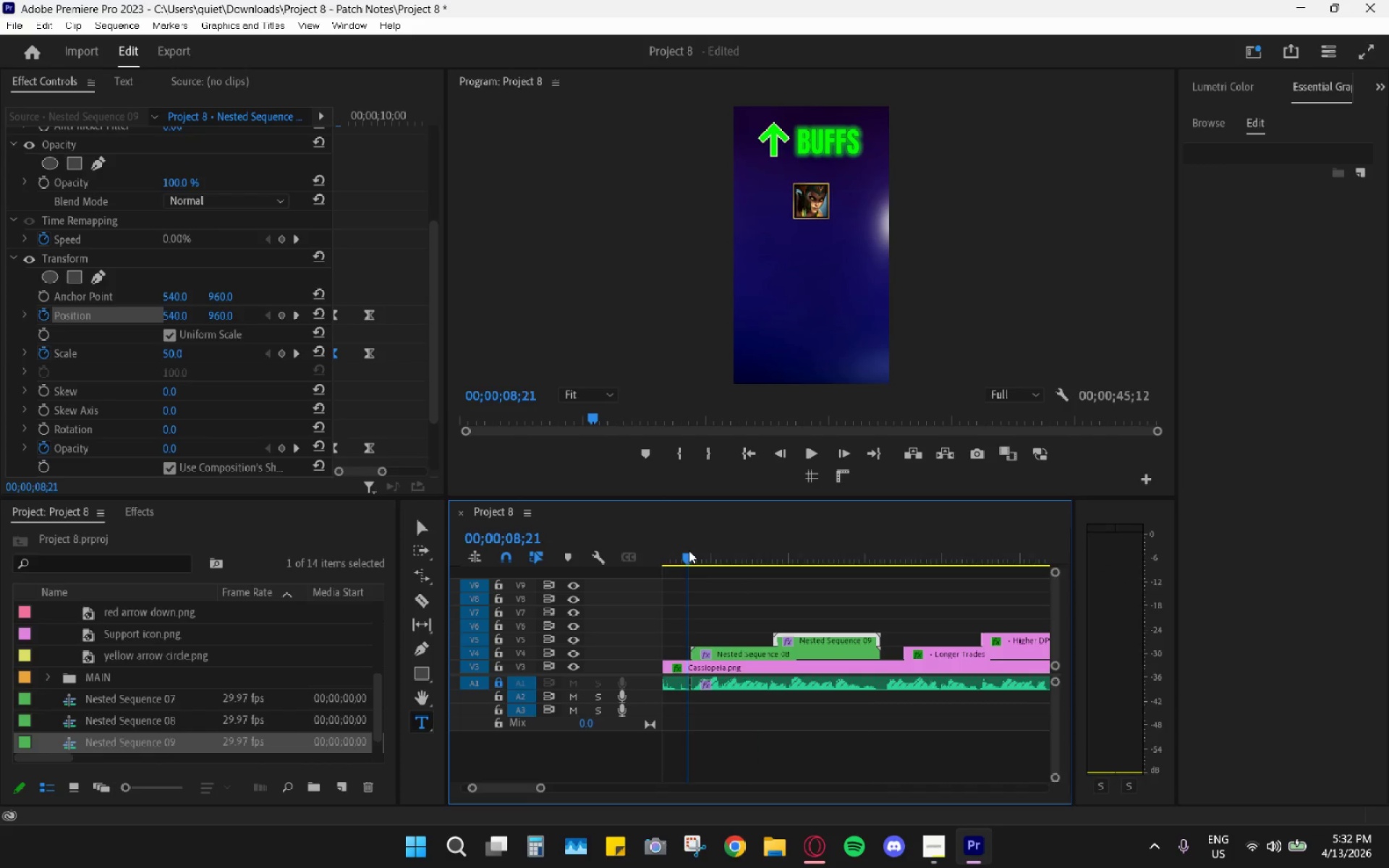 
left_click([689, 550])
 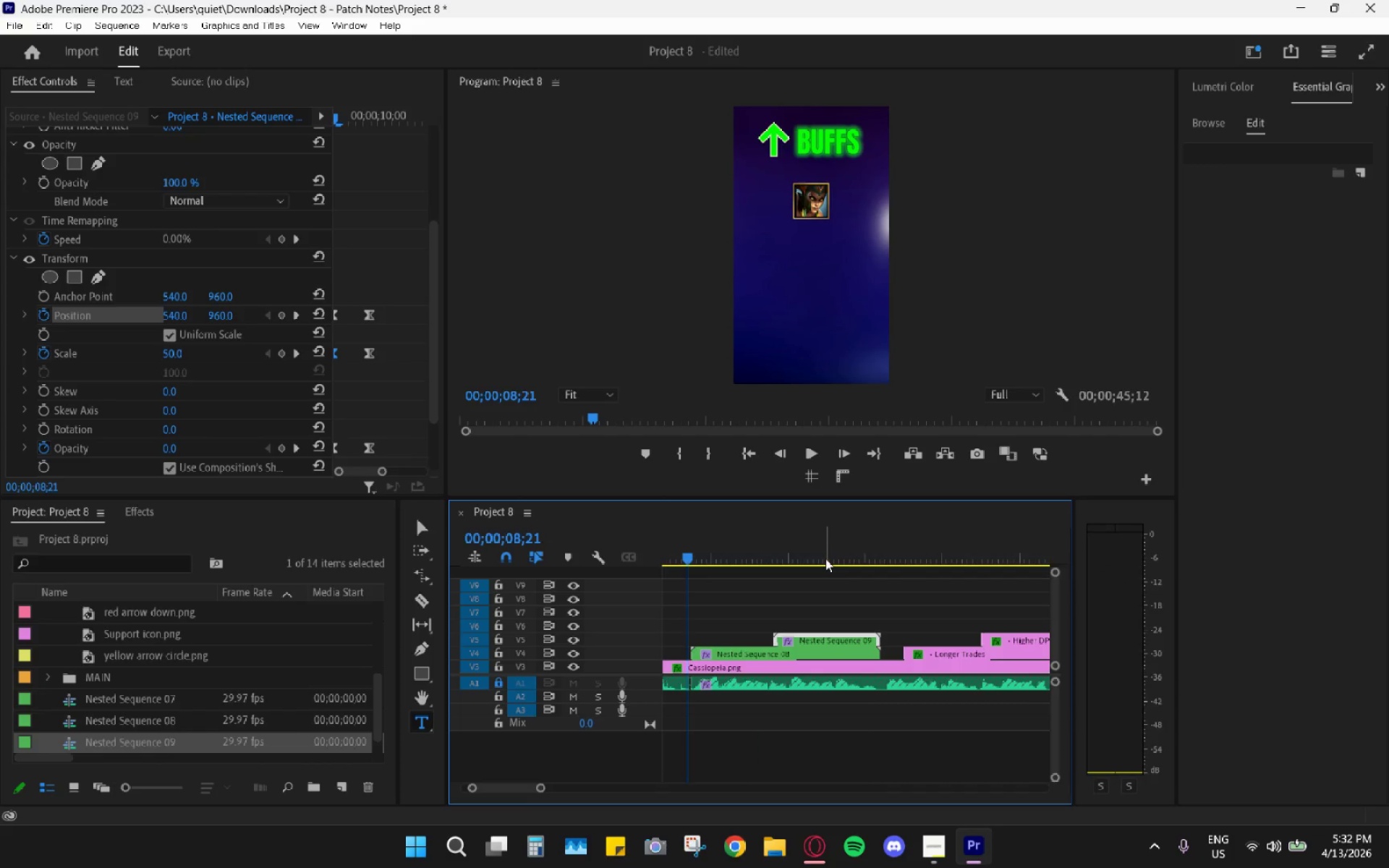 
left_click_drag(start_coordinate=[810, 532], to_coordinate=[778, 532])
 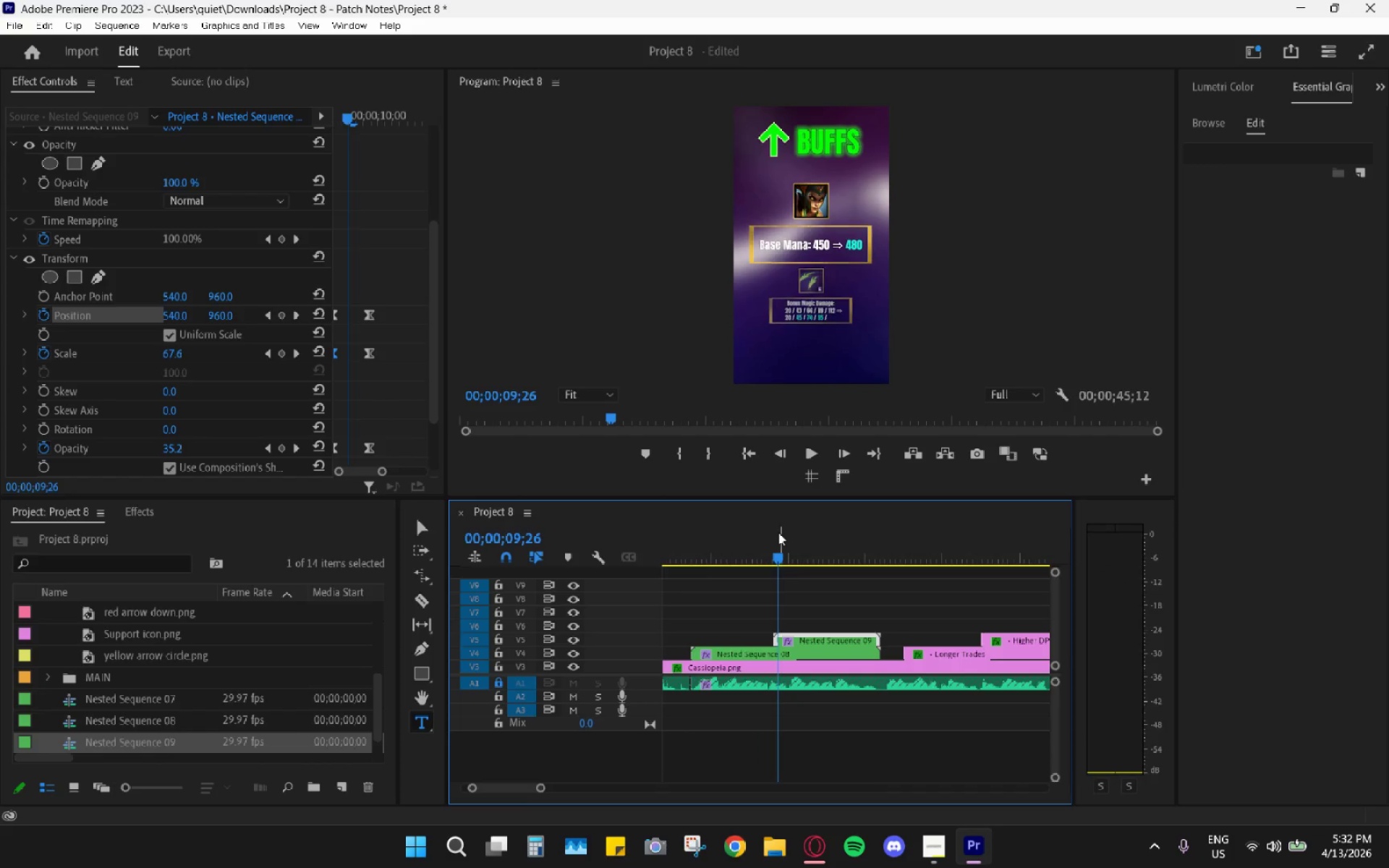 
key(Control+Z)
 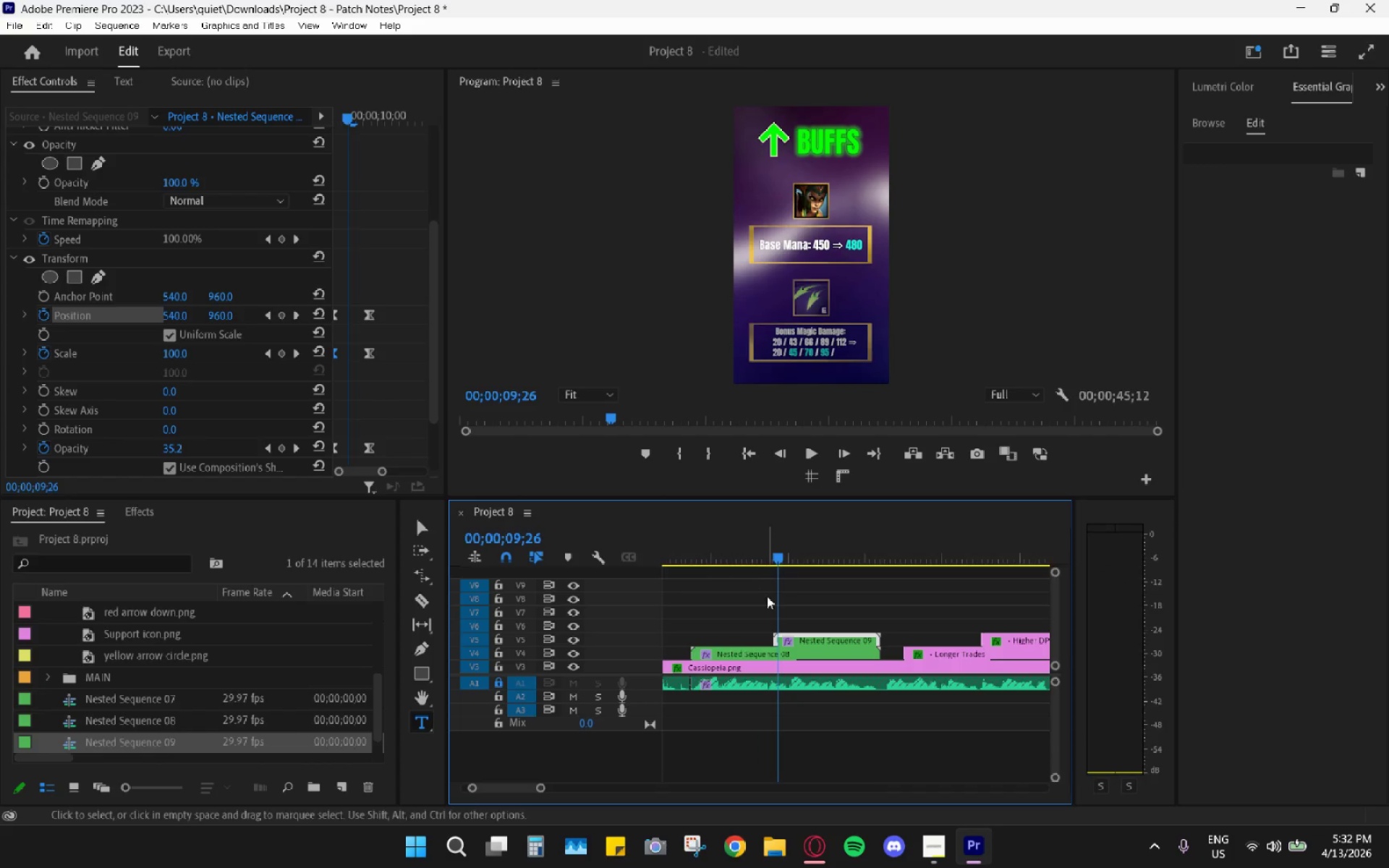 
key(Control+Z)
 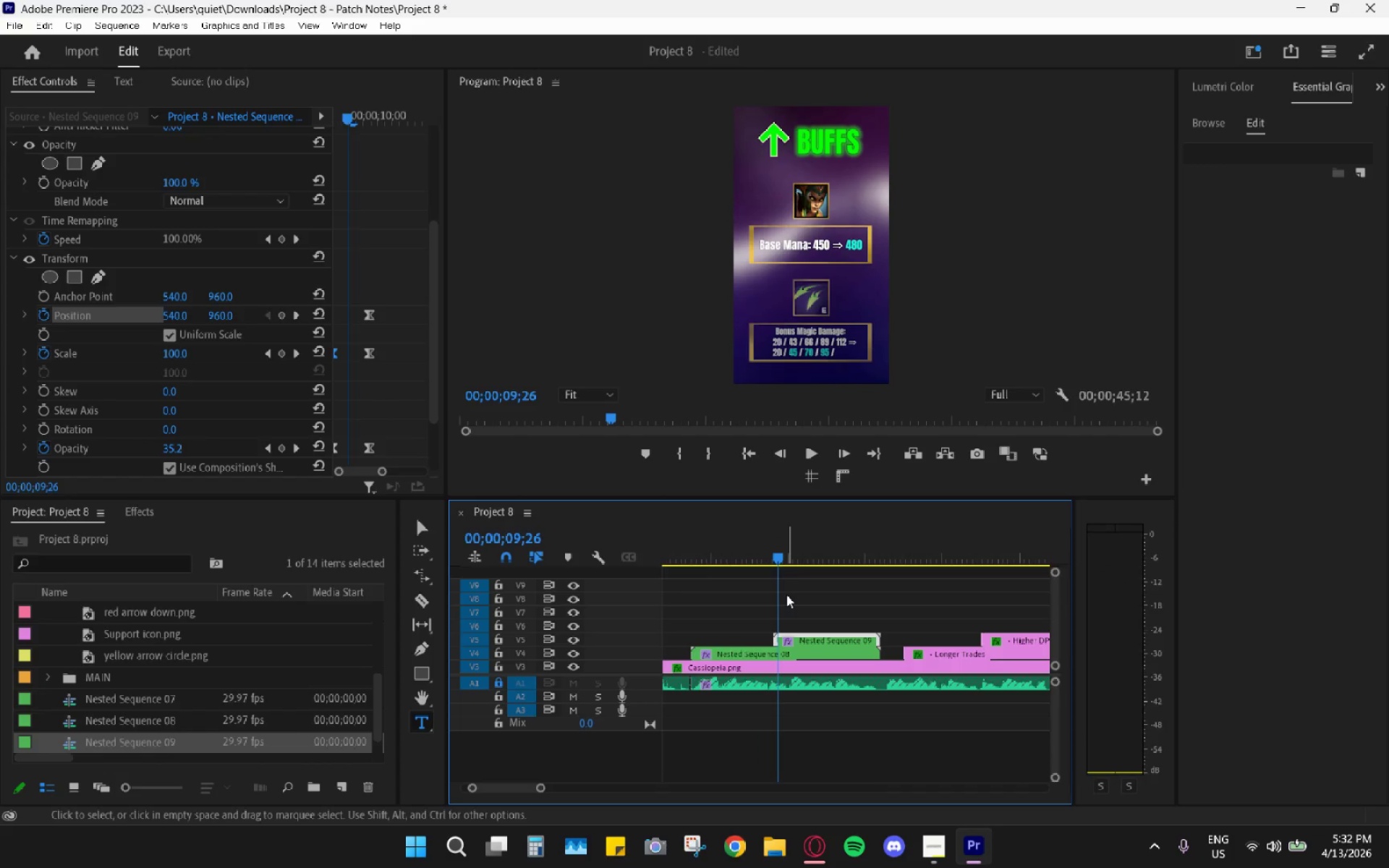 
key(Control+Z)
 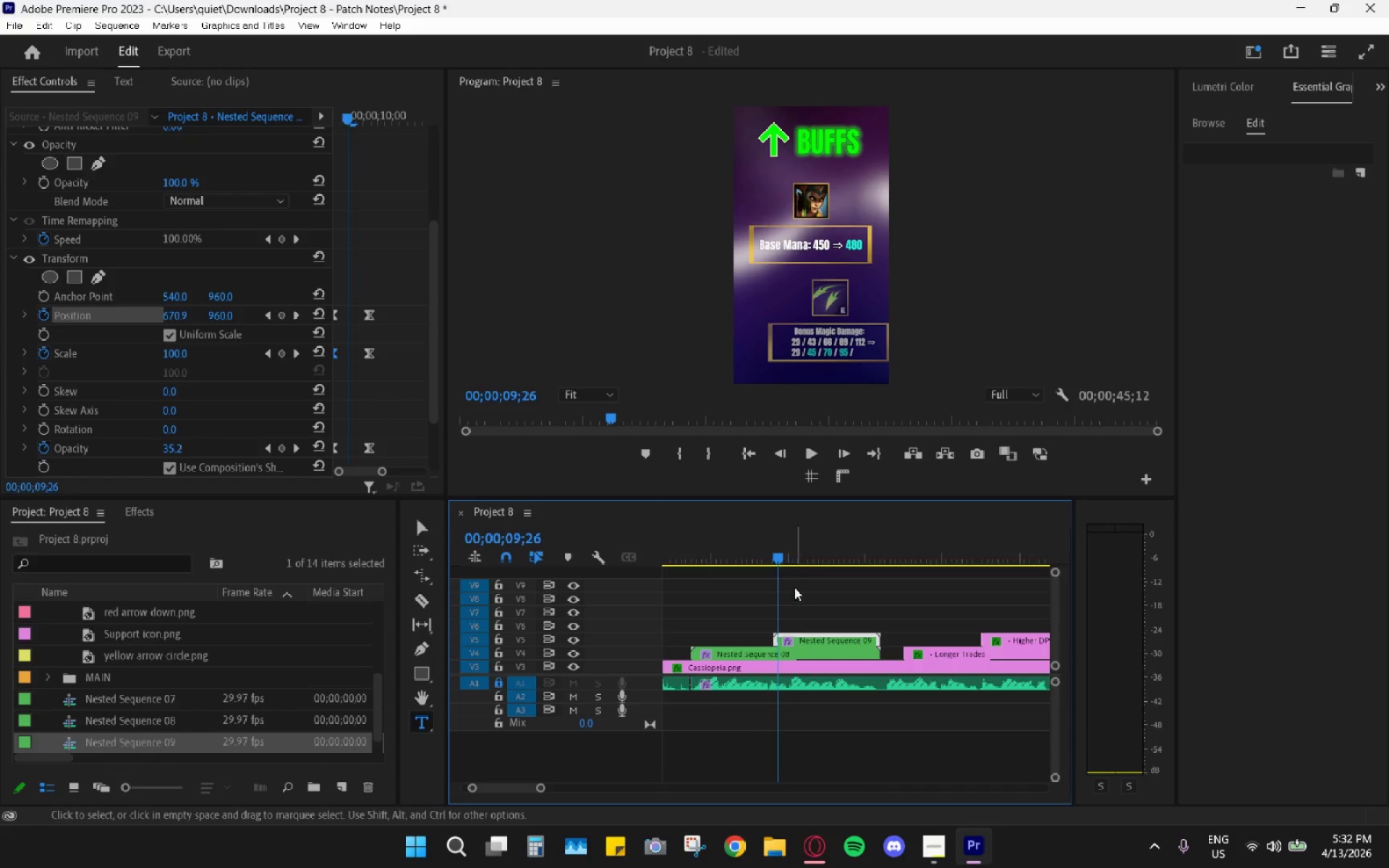 
left_click_drag(start_coordinate=[770, 547], to_coordinate=[764, 545])
 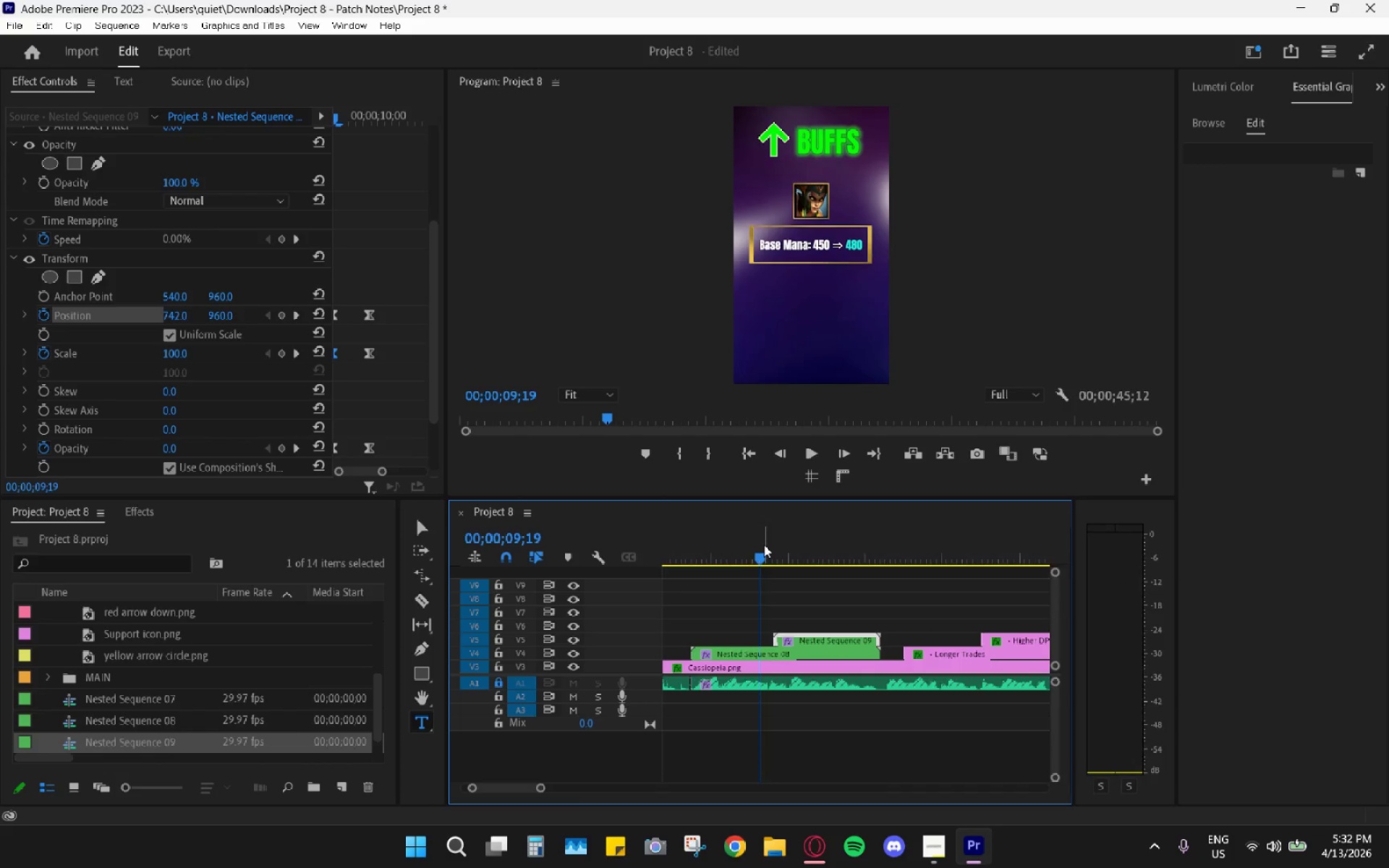 
key(Space)
 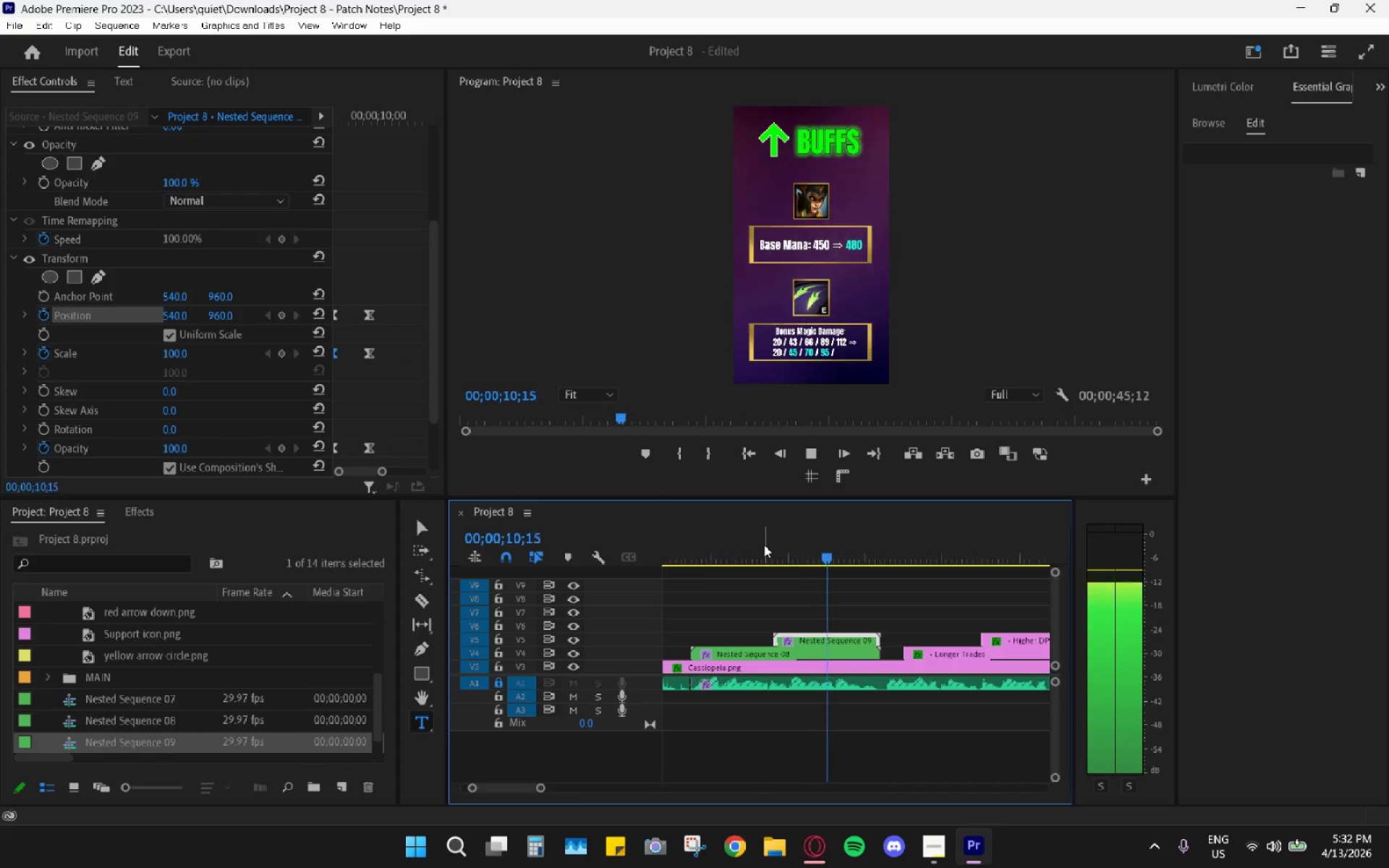 
key(Space)
 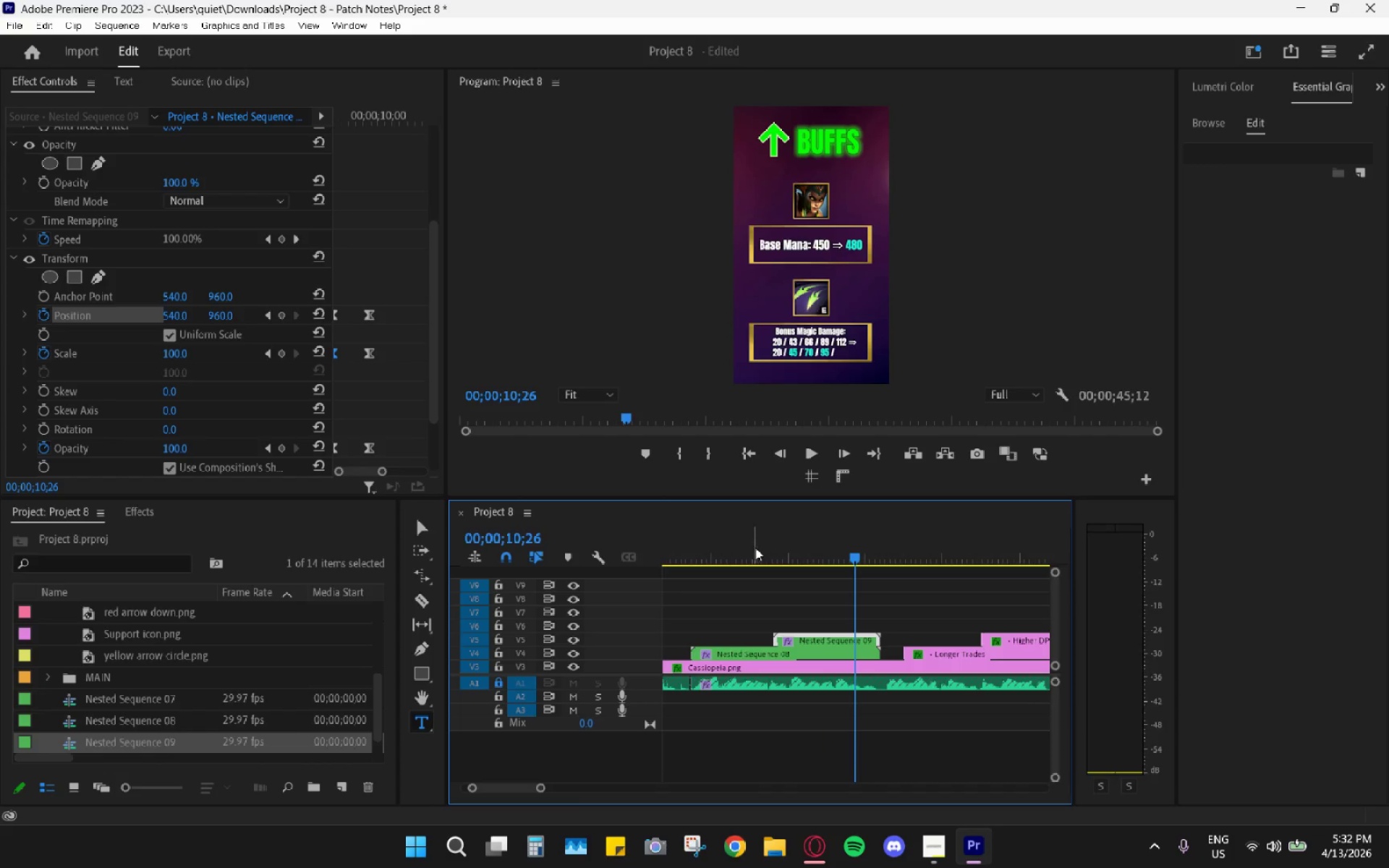 
left_click_drag(start_coordinate=[746, 545], to_coordinate=[679, 529])
 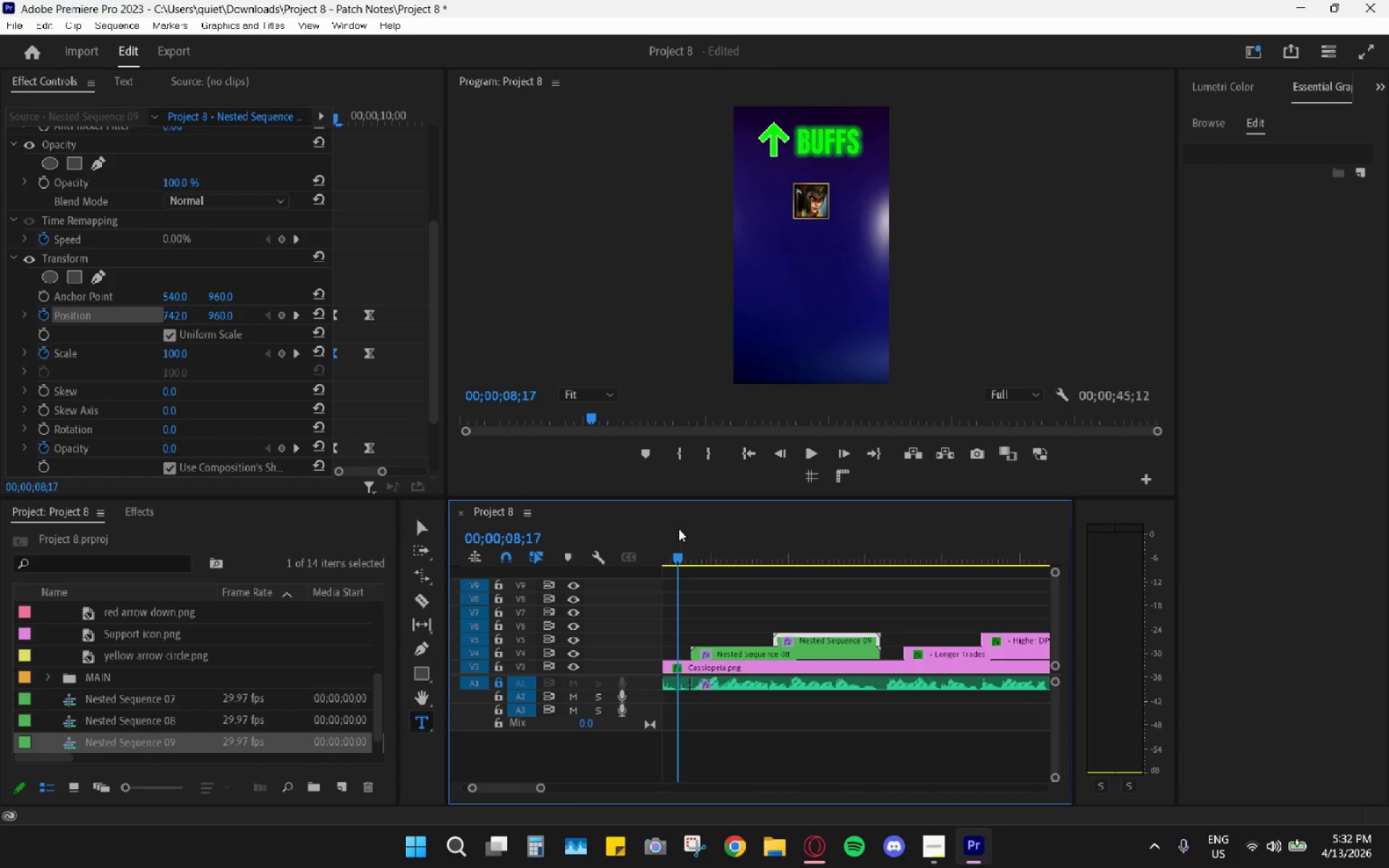 
key(Space)
 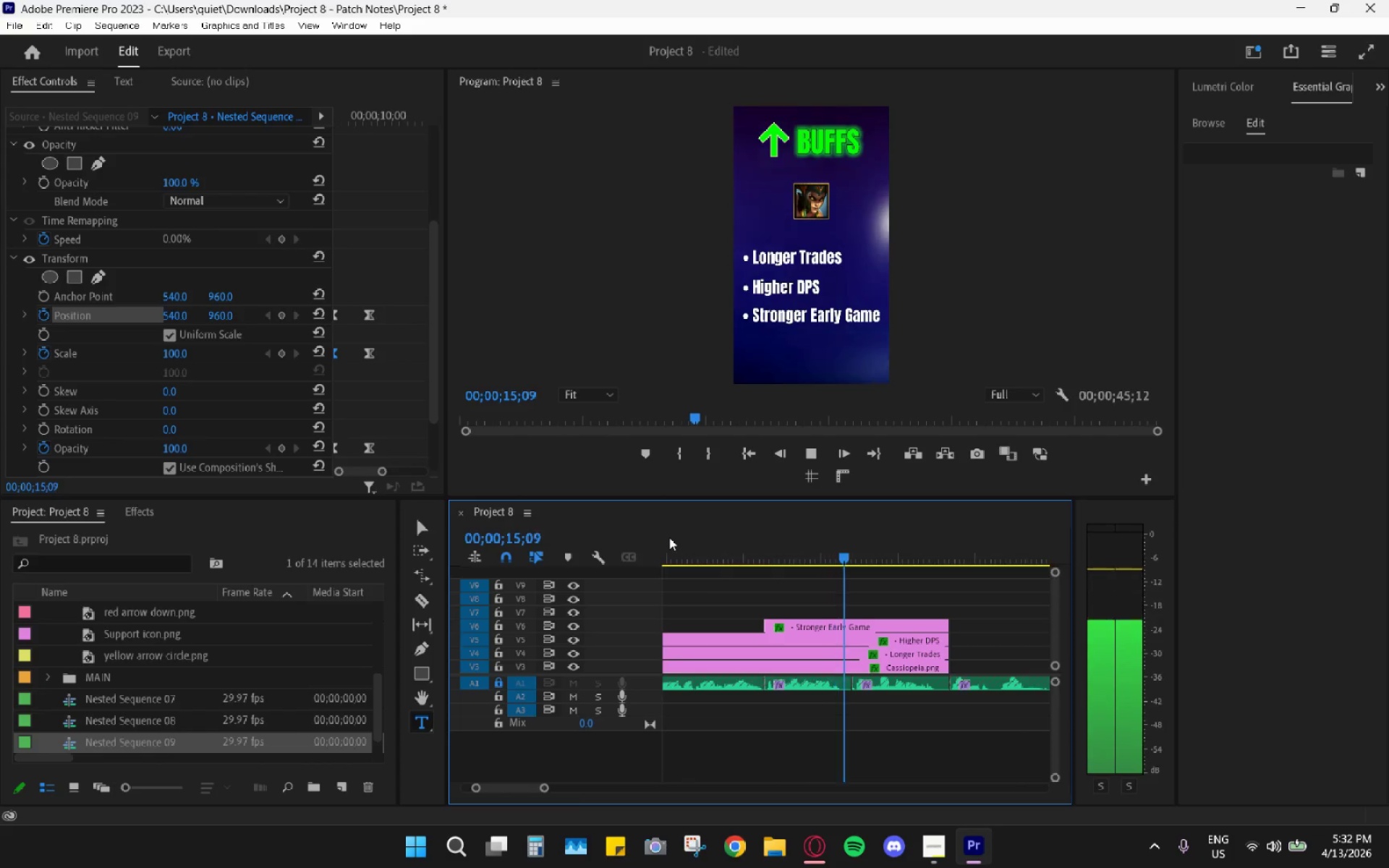 
wait(11.84)
 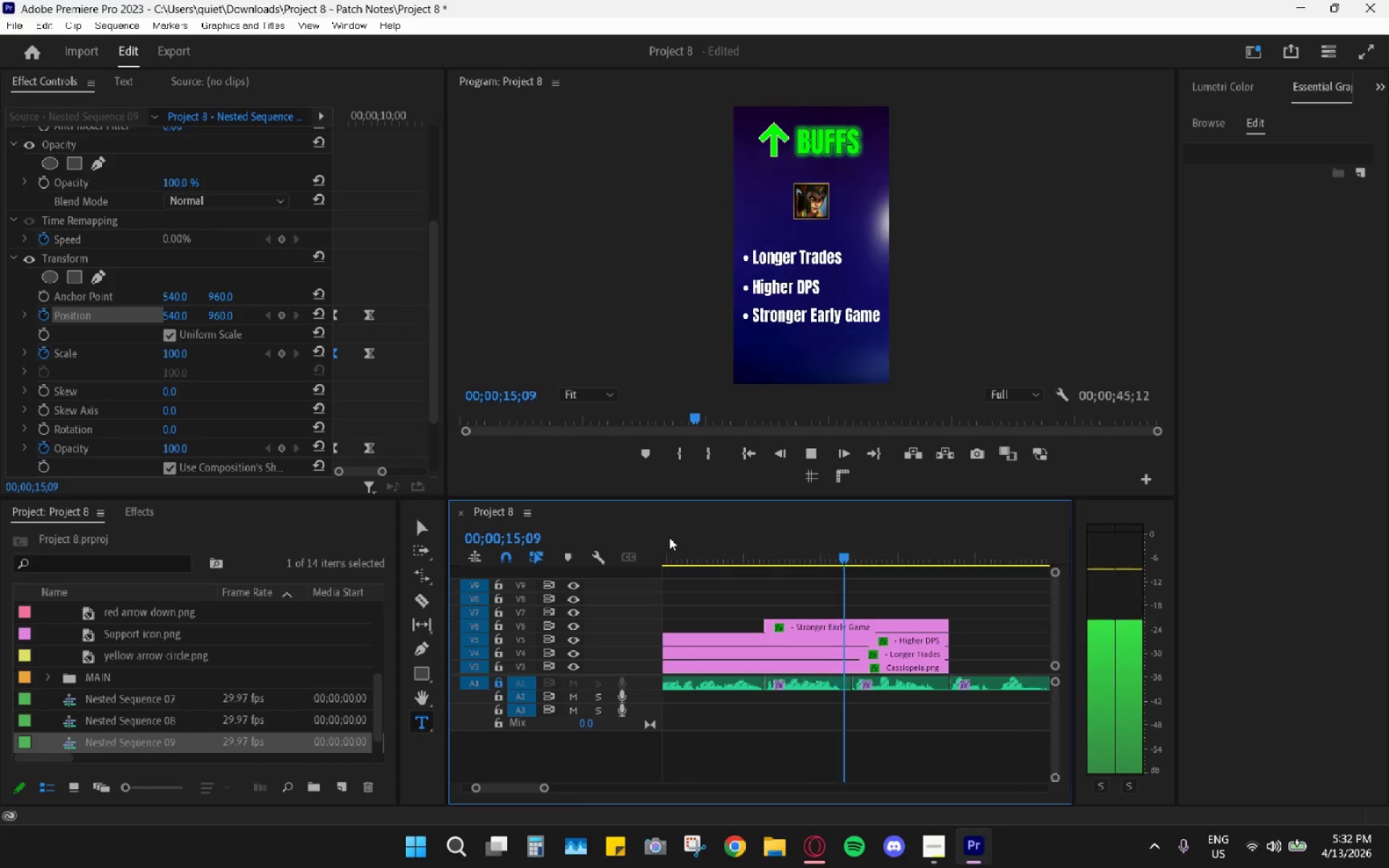 
key(Space)
 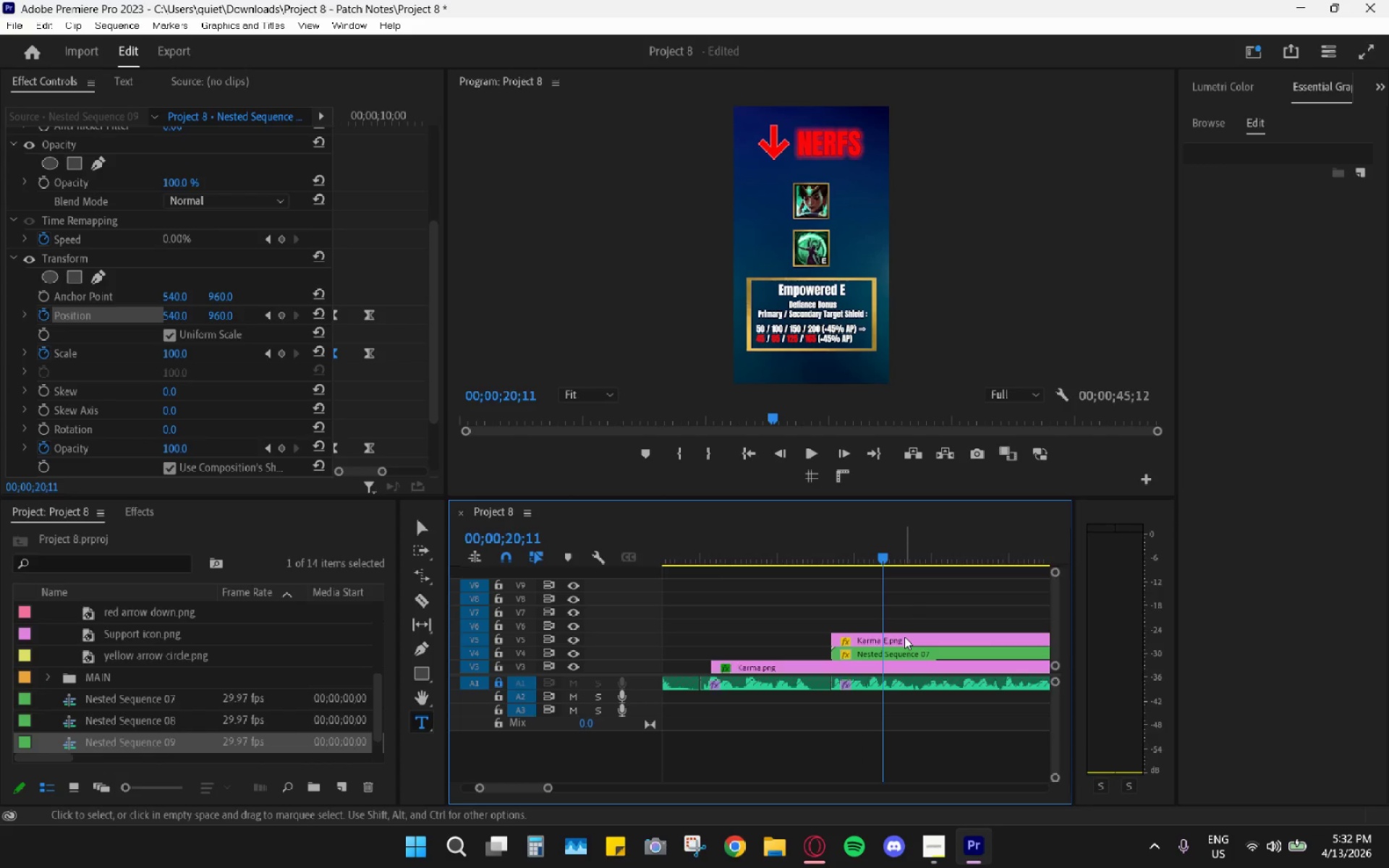 
scroll: coordinate [904, 636], scroll_direction: down, amount: 2.0
 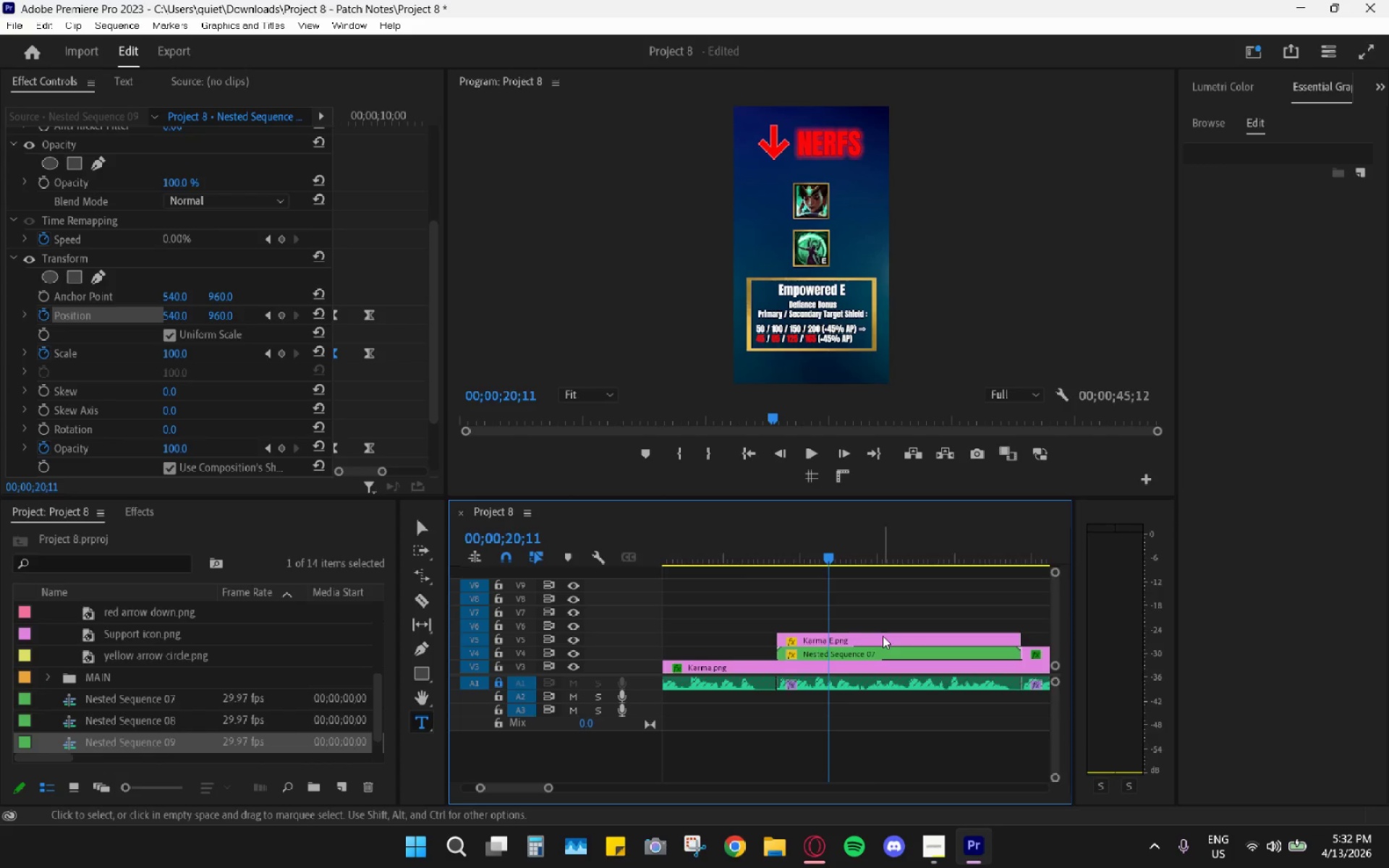 
left_click([883, 636])
 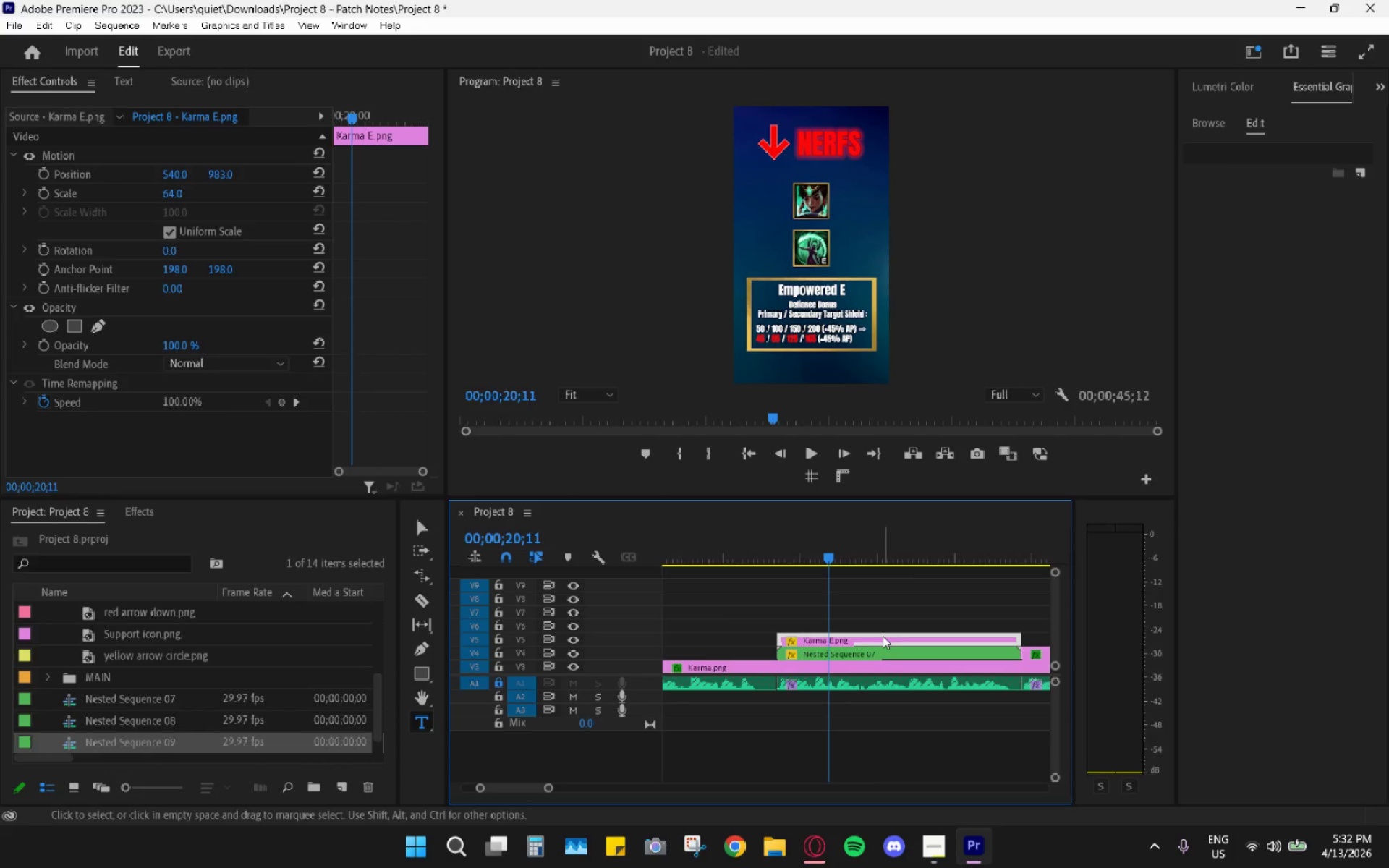 
key(Control+X)
 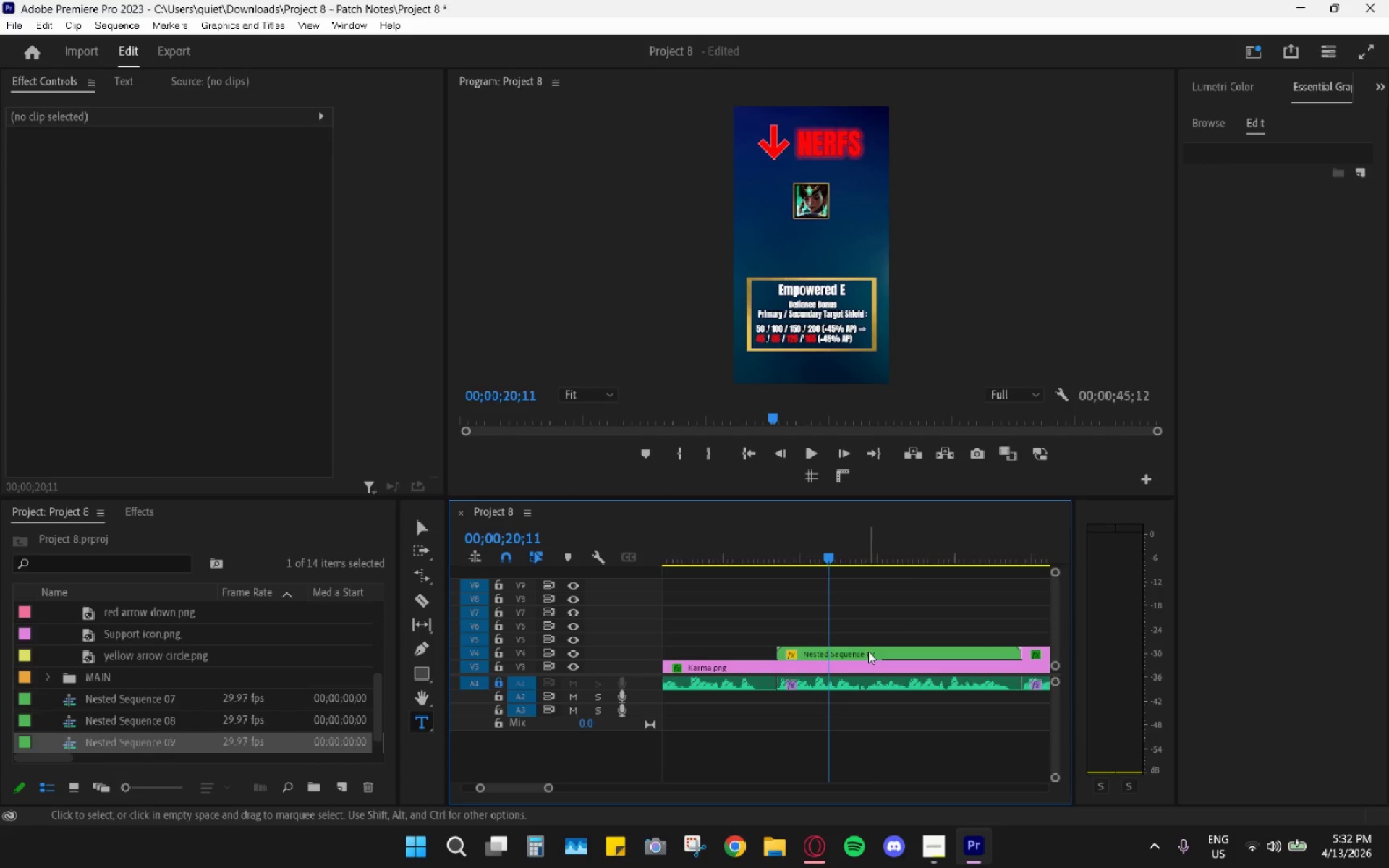 
double_click([870, 652])
 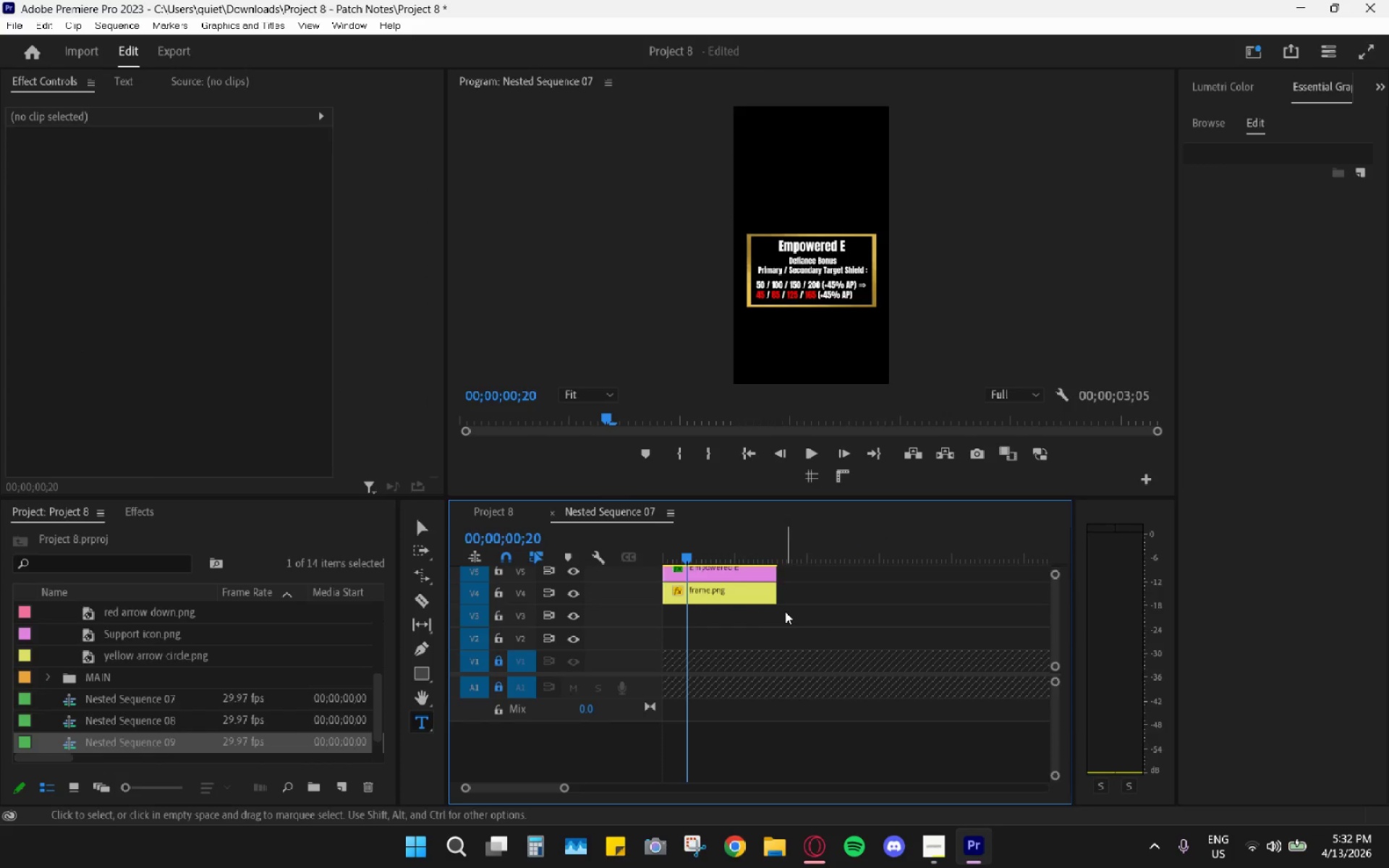 
left_click([826, 543])
 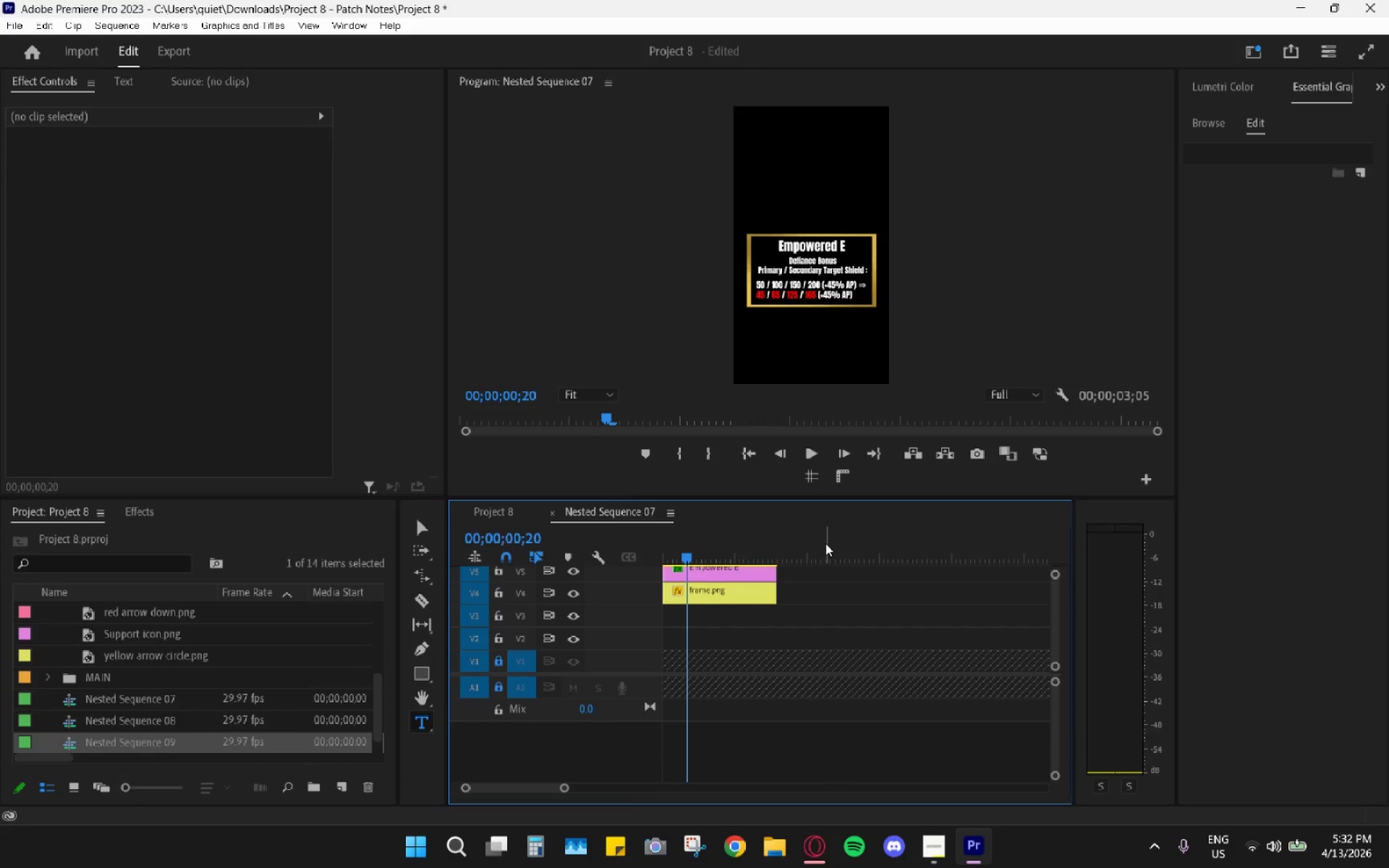 
scroll: coordinate [807, 600], scroll_direction: up, amount: 4.0
 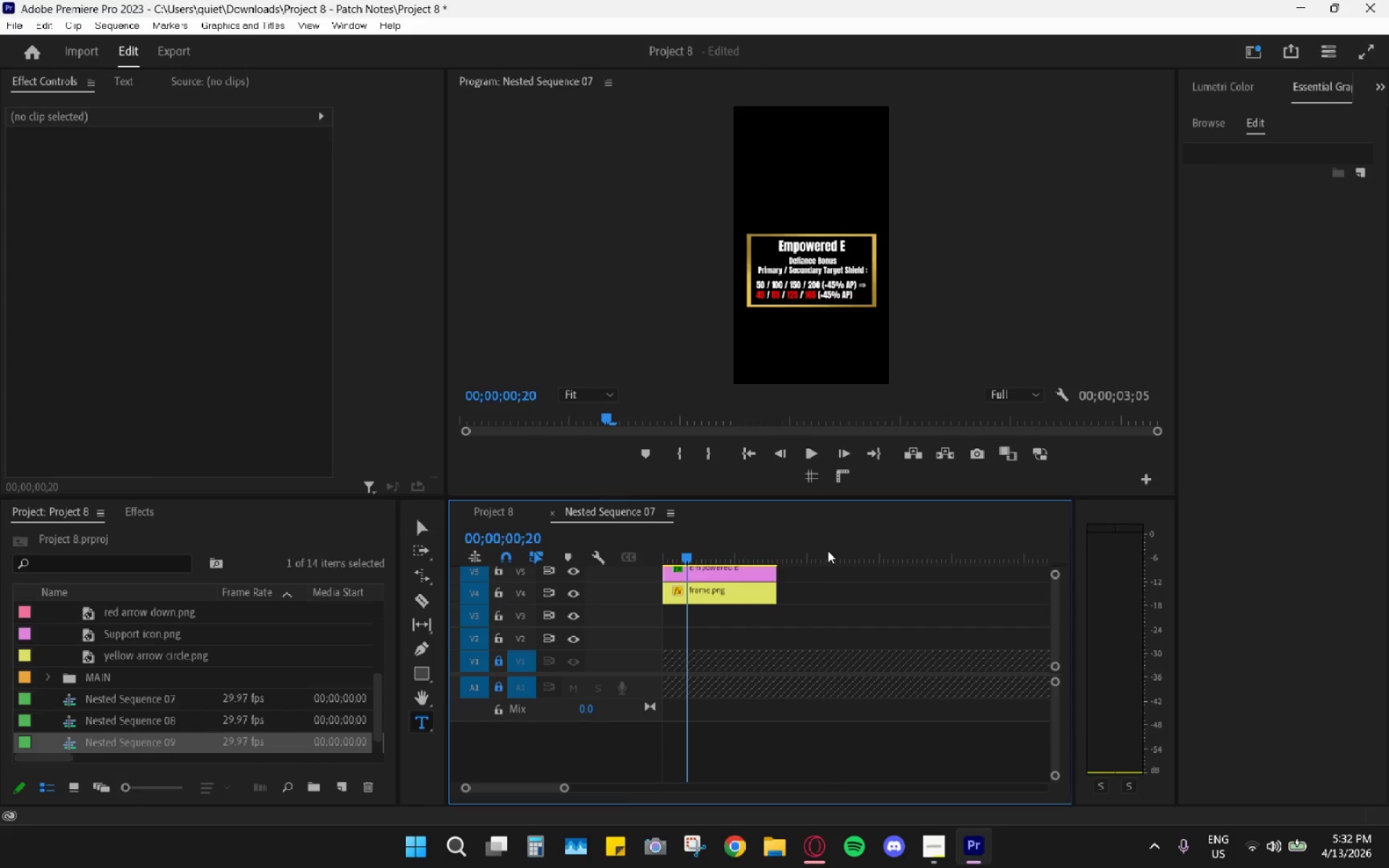 
key(Control+ControlLeft)
 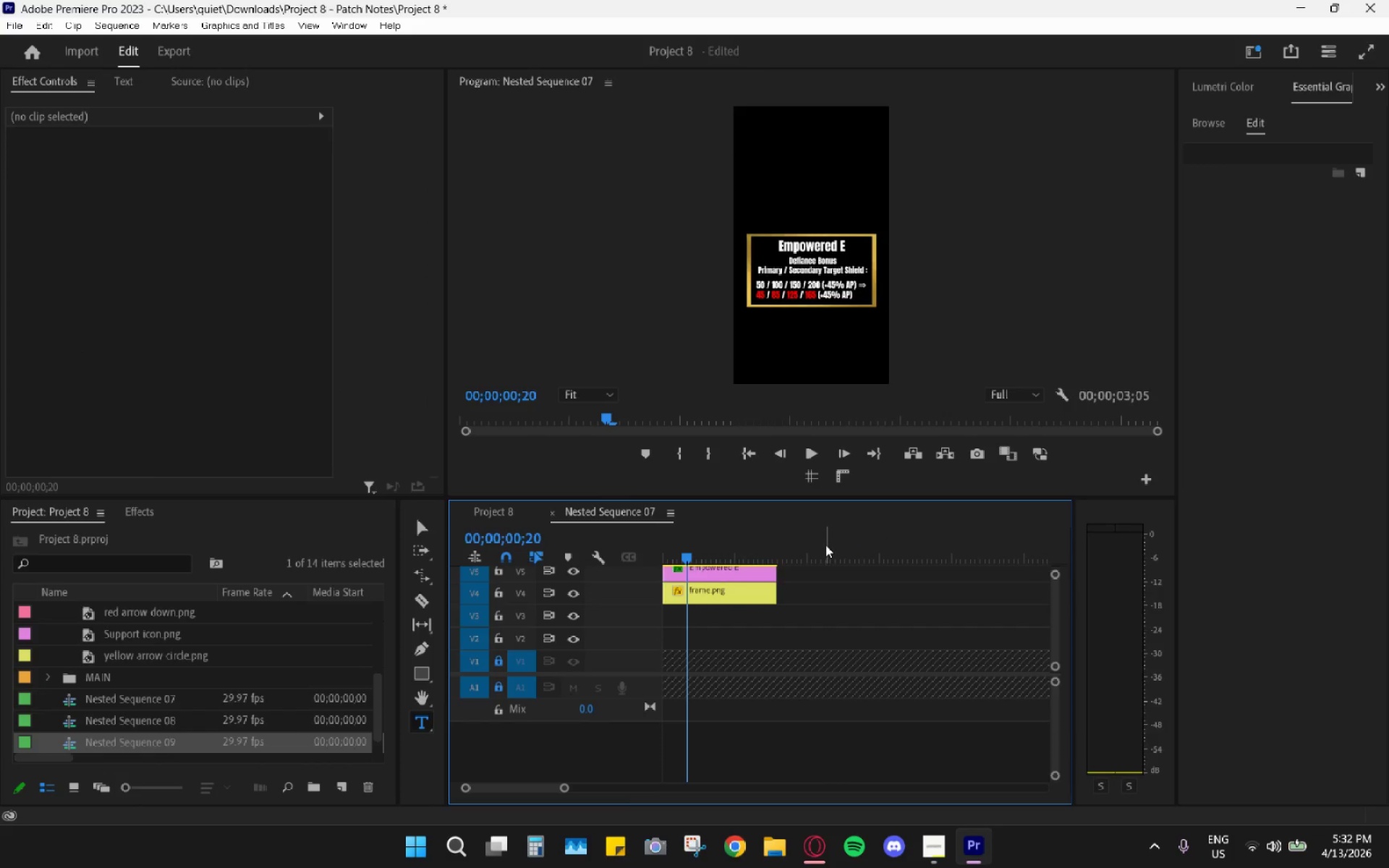 
key(Control+V)
 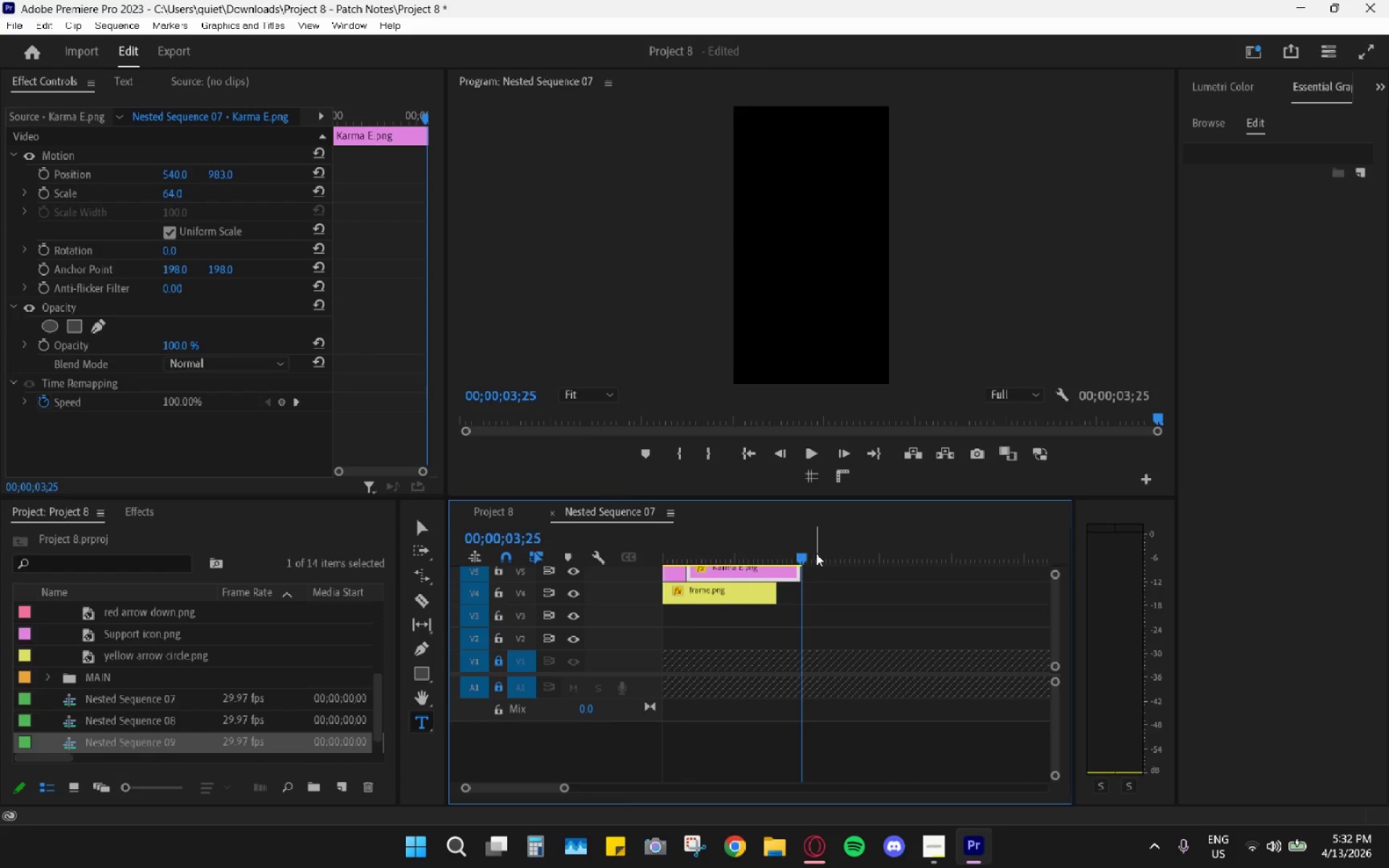 
key(Control+Z)
 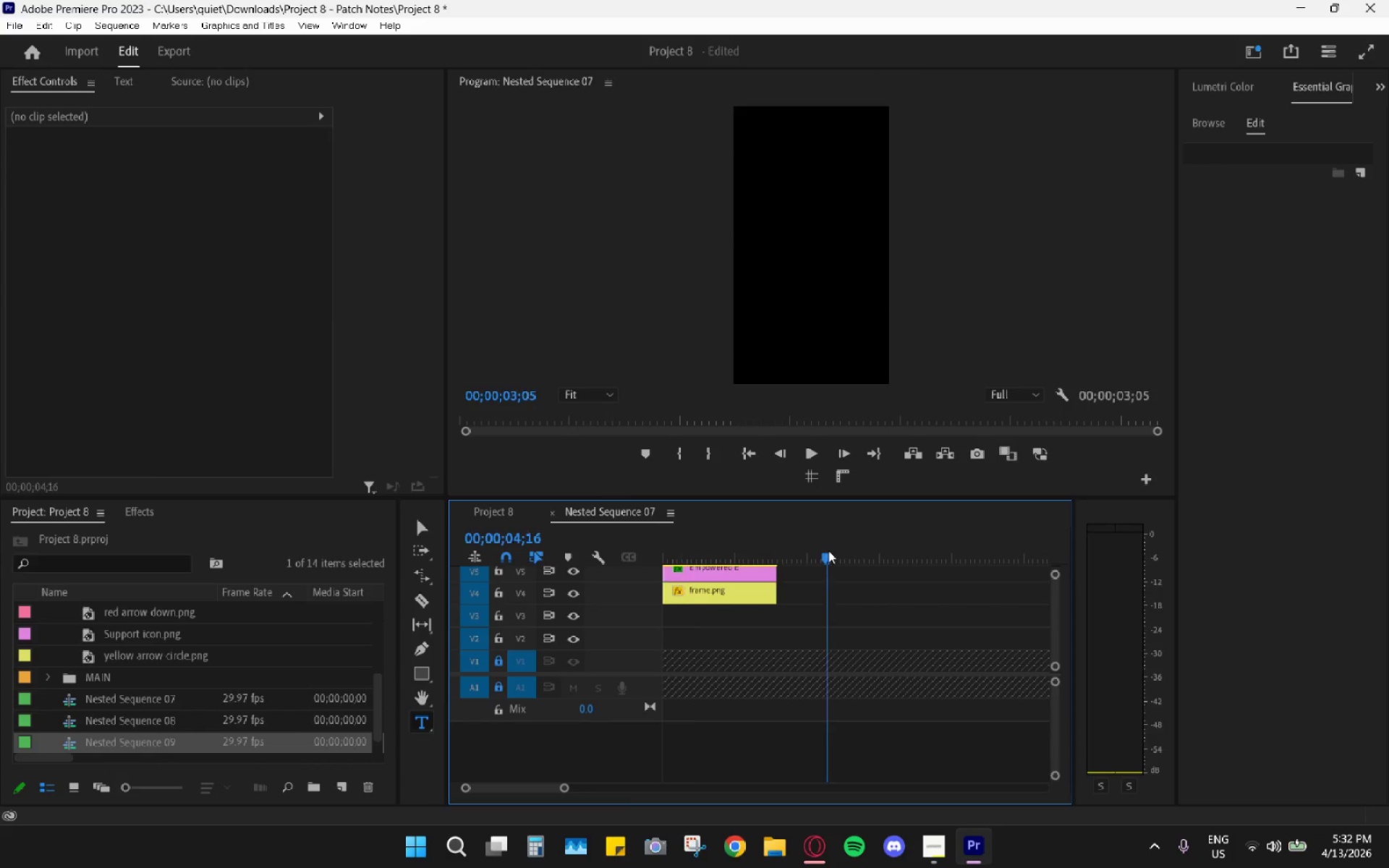 
key(Control+ControlLeft)
 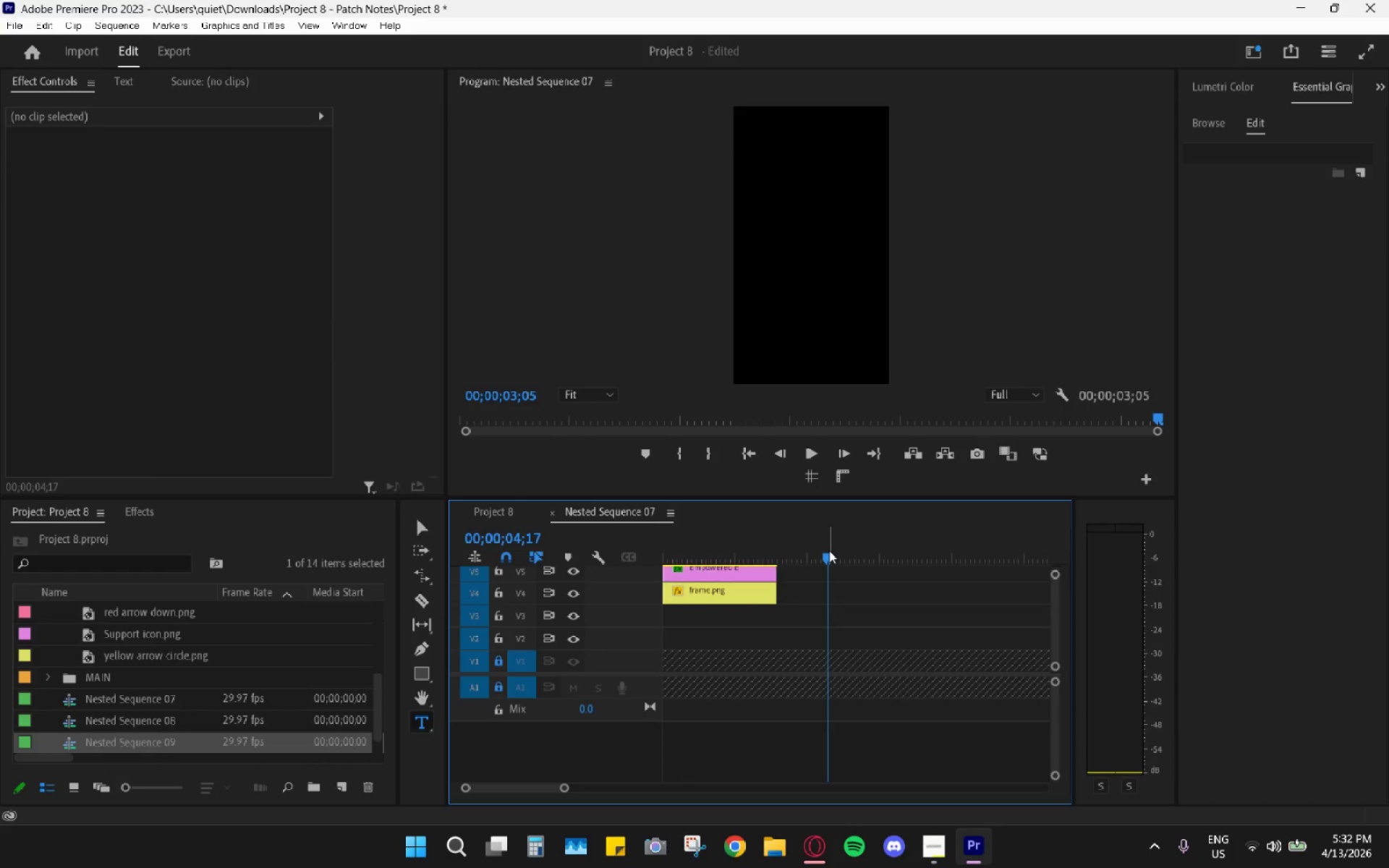 
key(Control+V)
 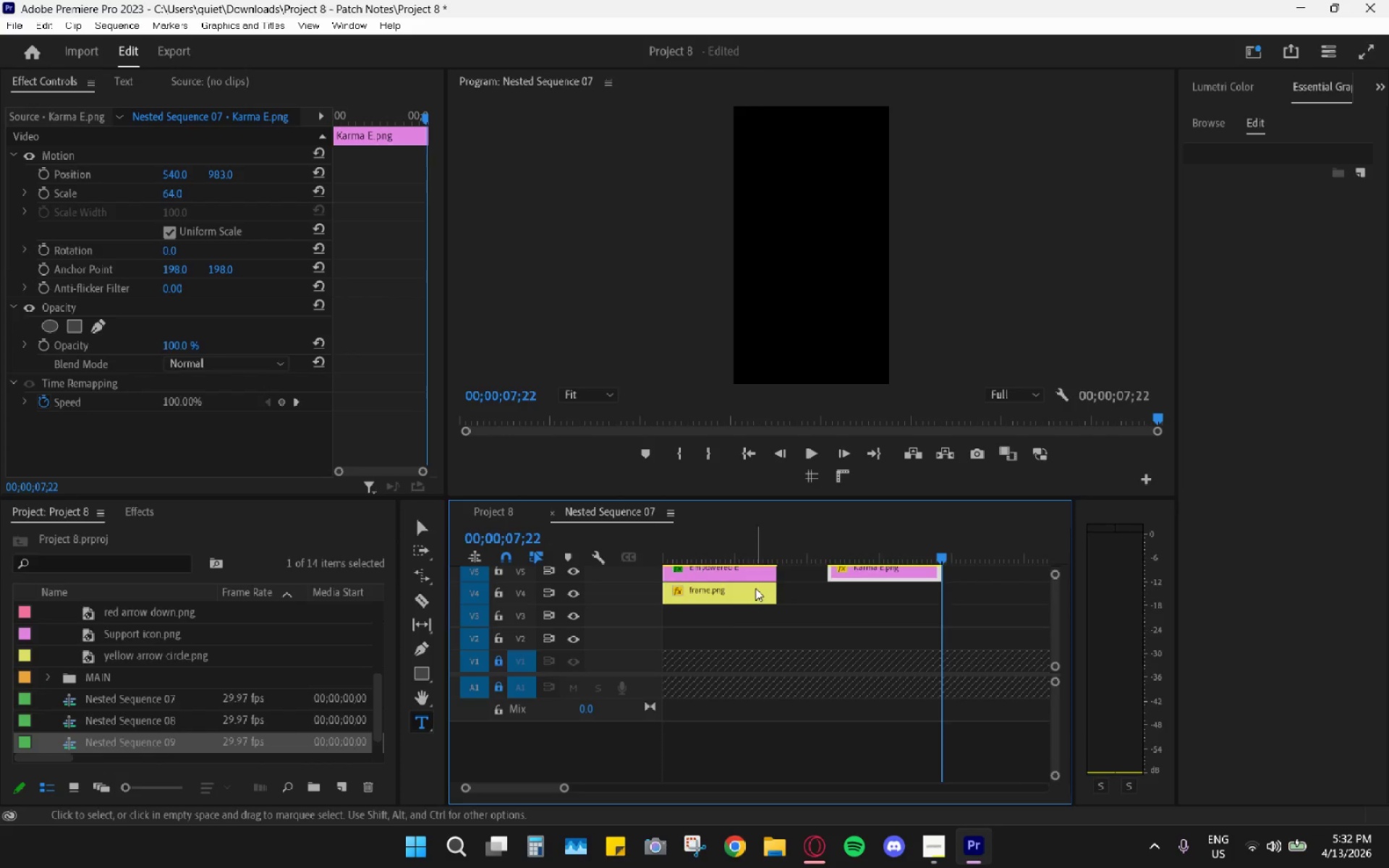 
left_click_drag(start_coordinate=[749, 629], to_coordinate=[739, 572])
 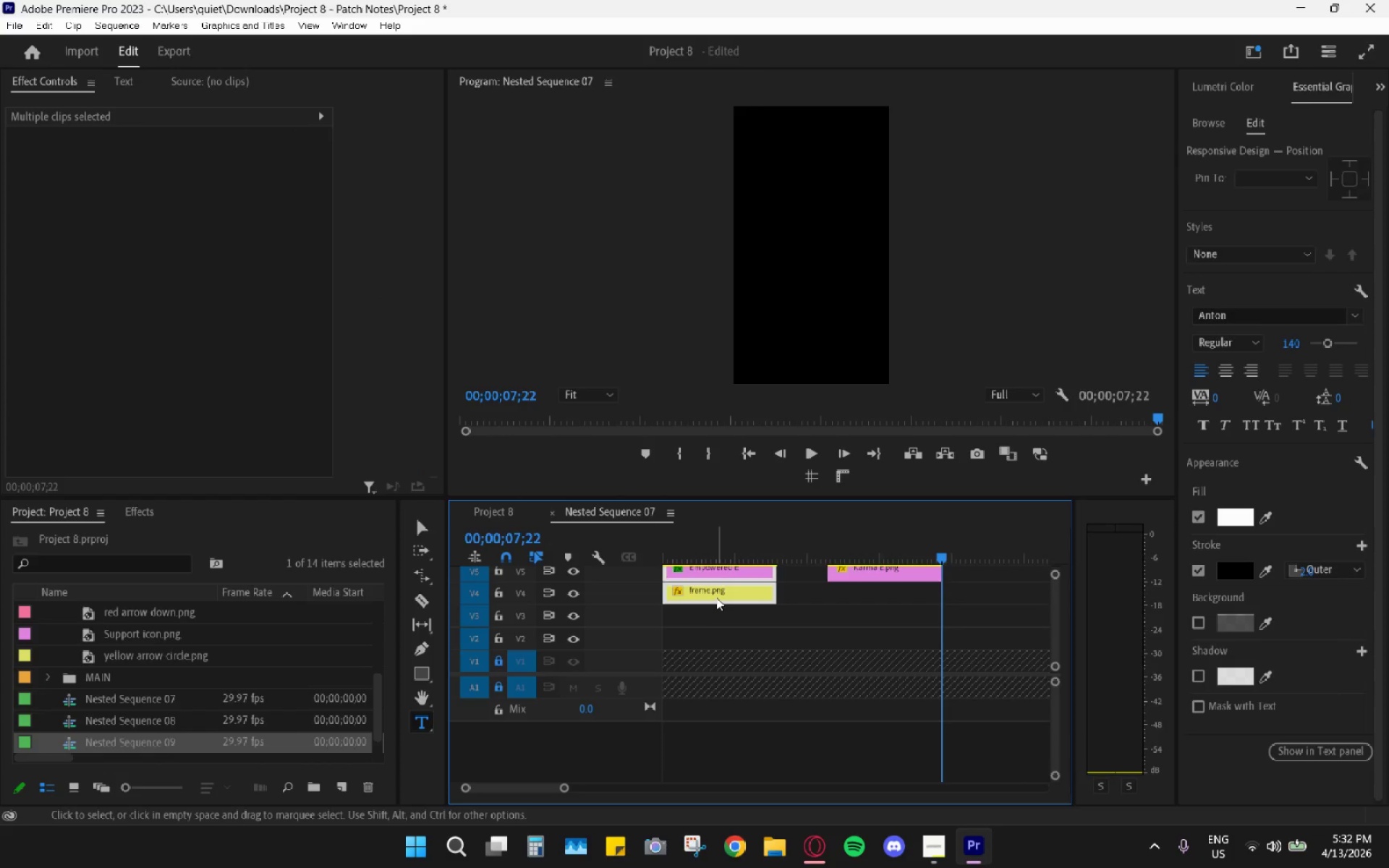 
left_click_drag(start_coordinate=[716, 595], to_coordinate=[715, 634])
 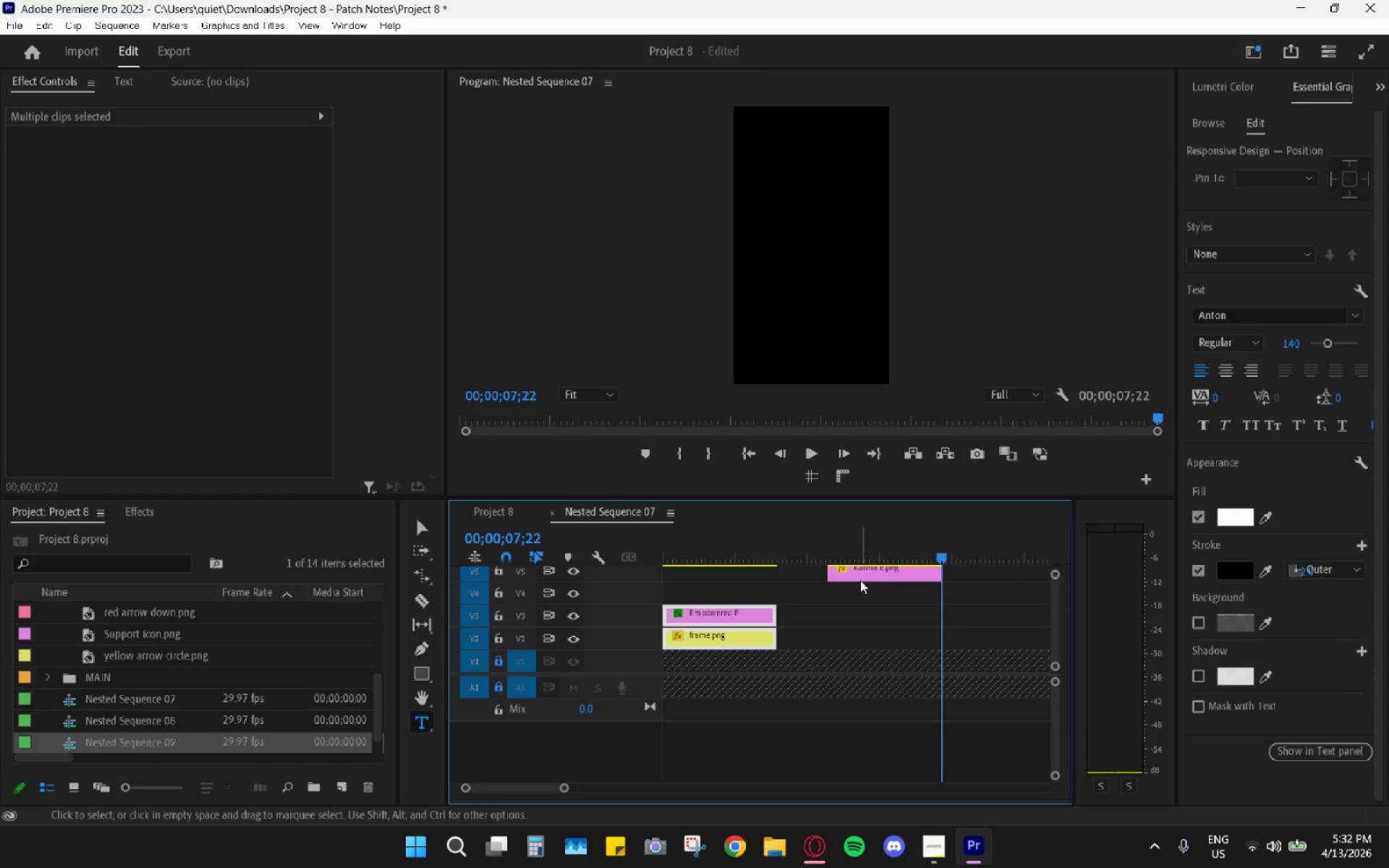 
left_click_drag(start_coordinate=[869, 573], to_coordinate=[688, 592])
 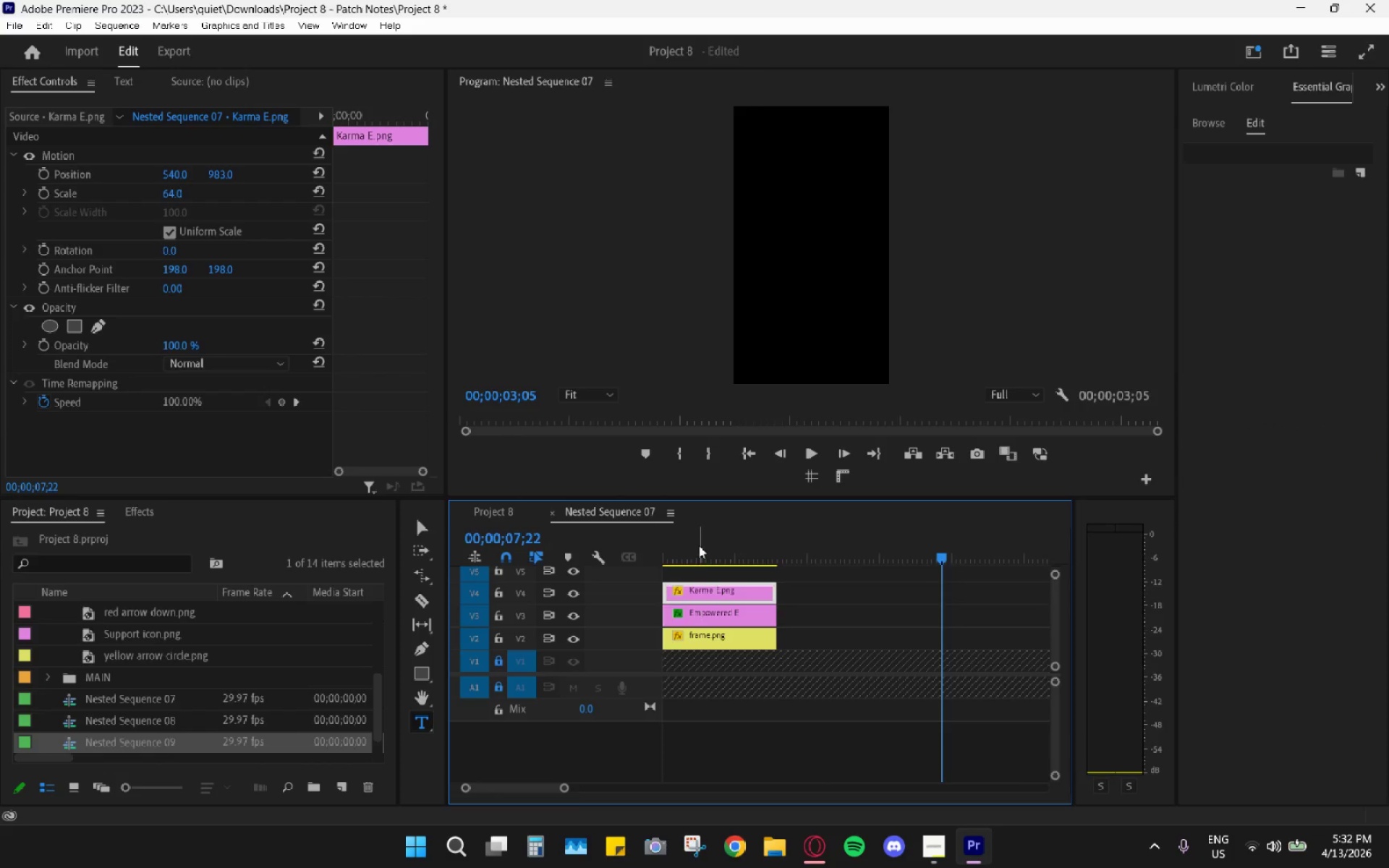 
left_click_drag(start_coordinate=[699, 543], to_coordinate=[703, 545])
 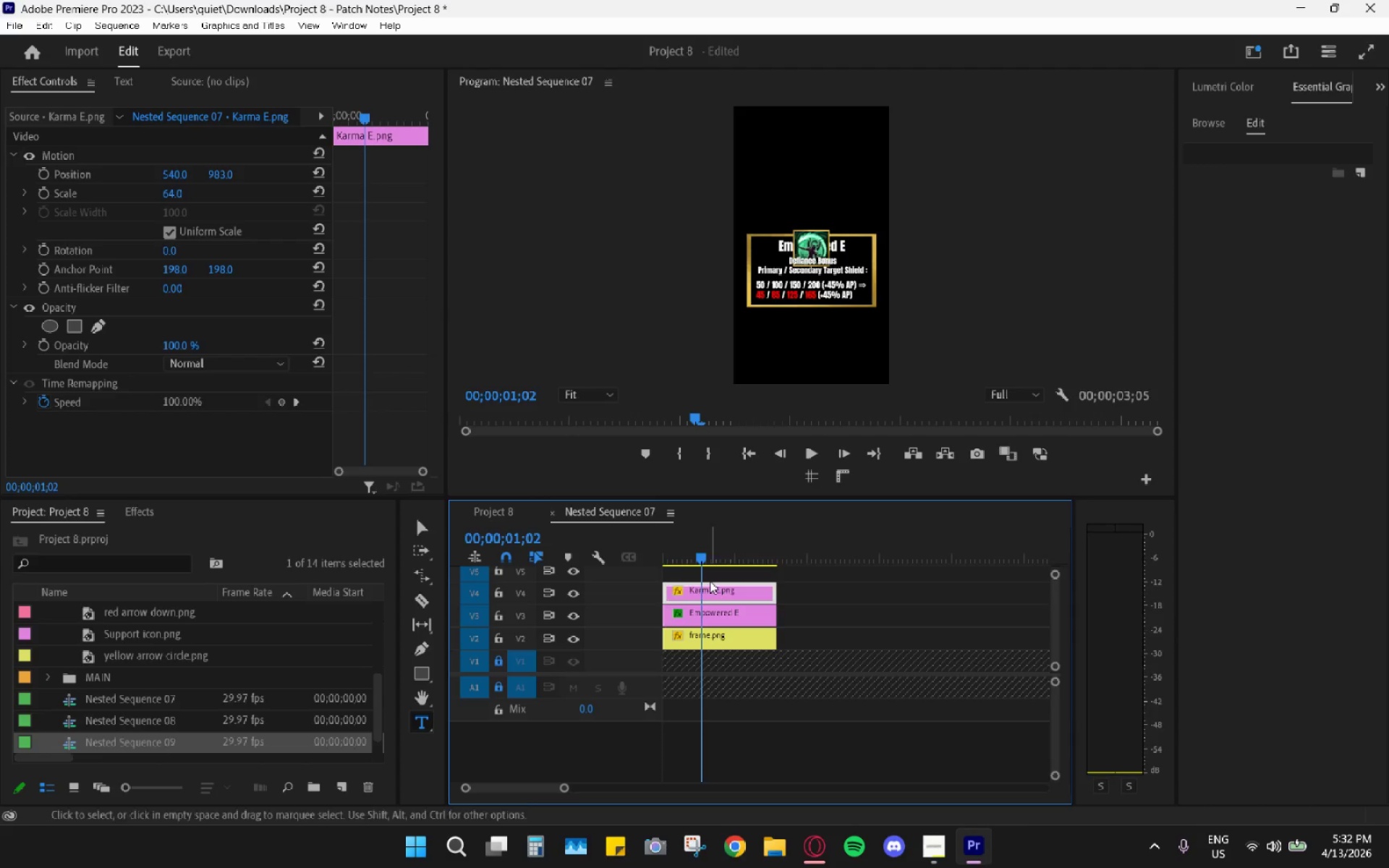 
wait(5.81)
 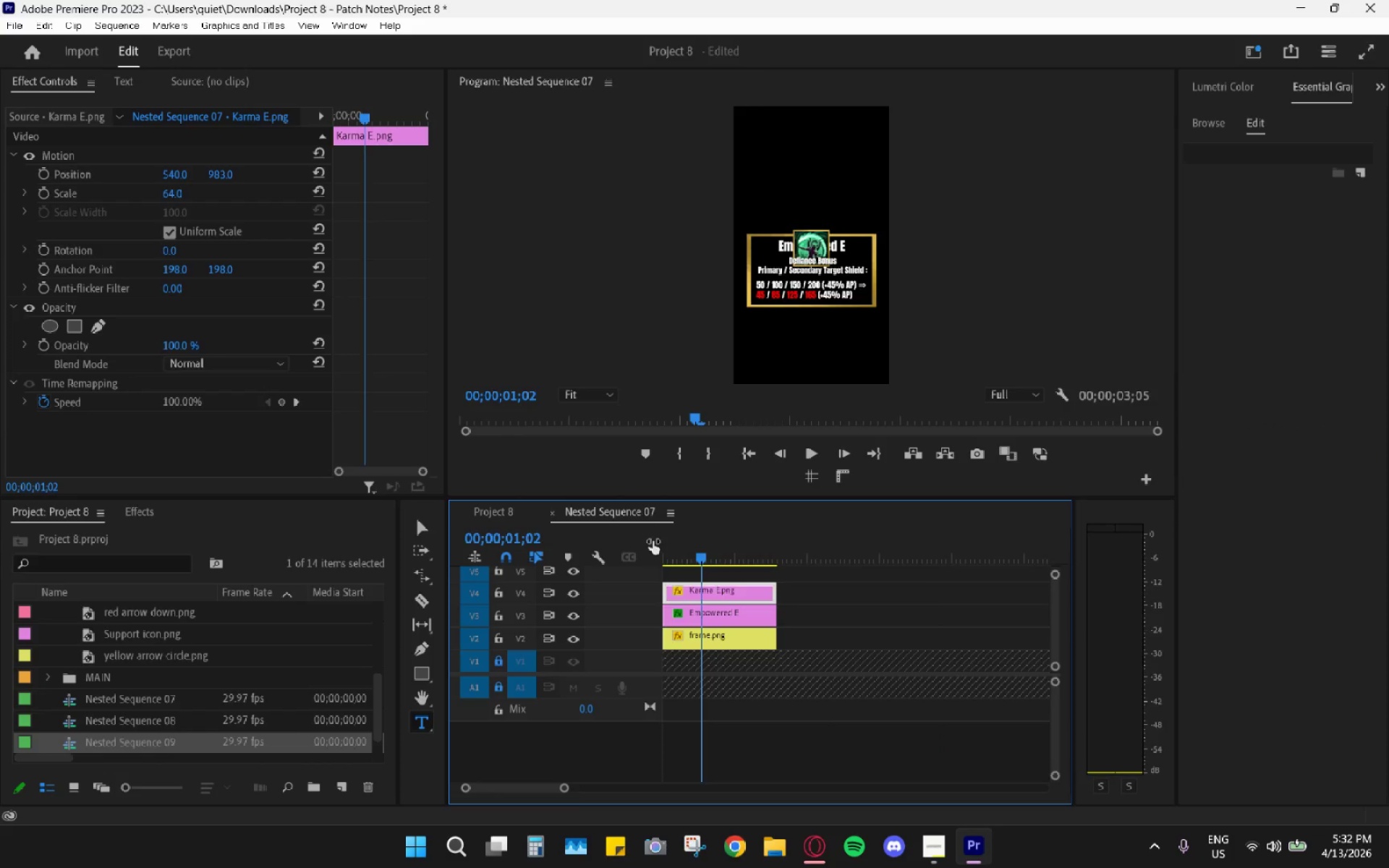 
left_click_drag(start_coordinate=[223, 174], to_coordinate=[173, 207])
 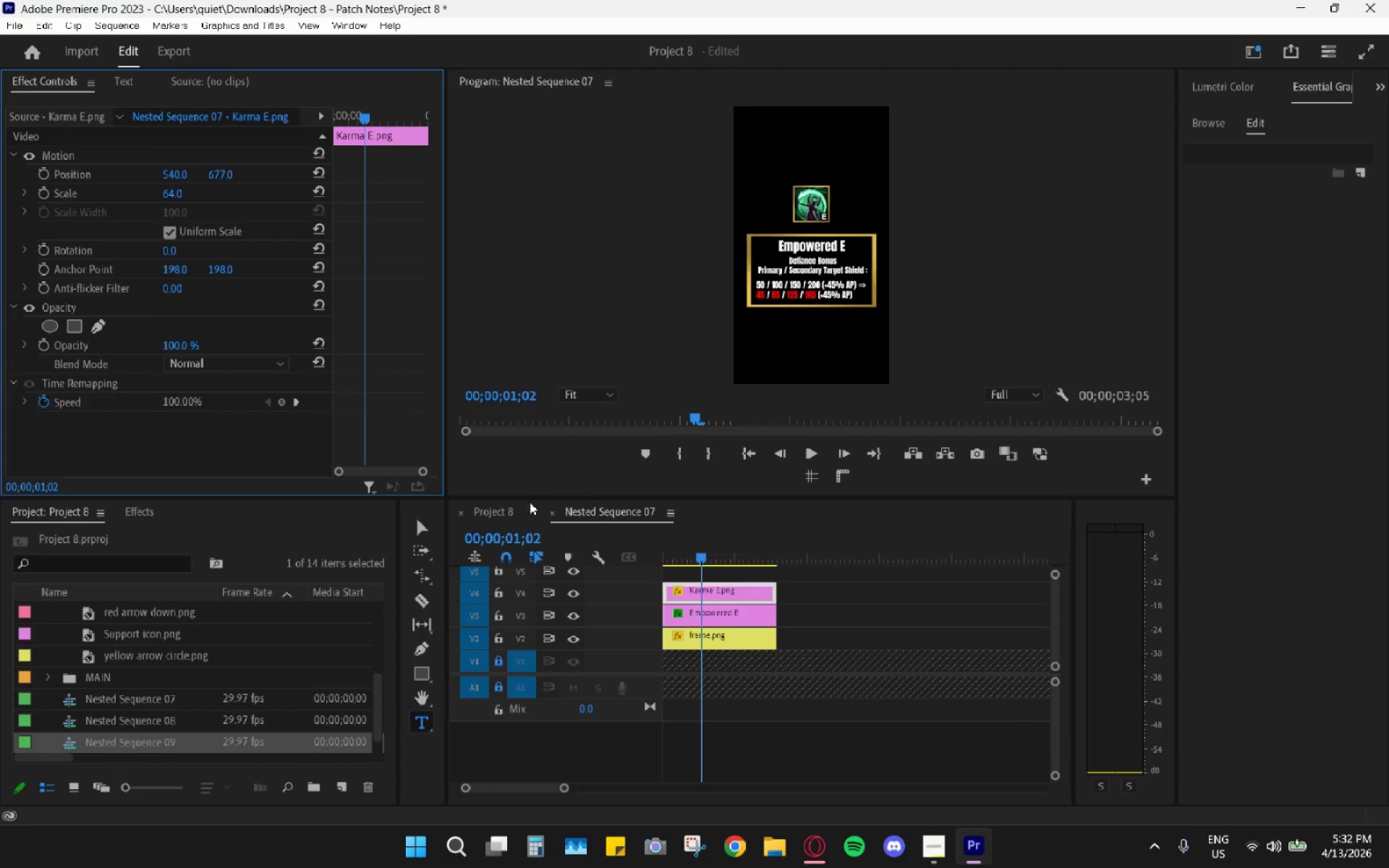 
left_click([524, 508])
 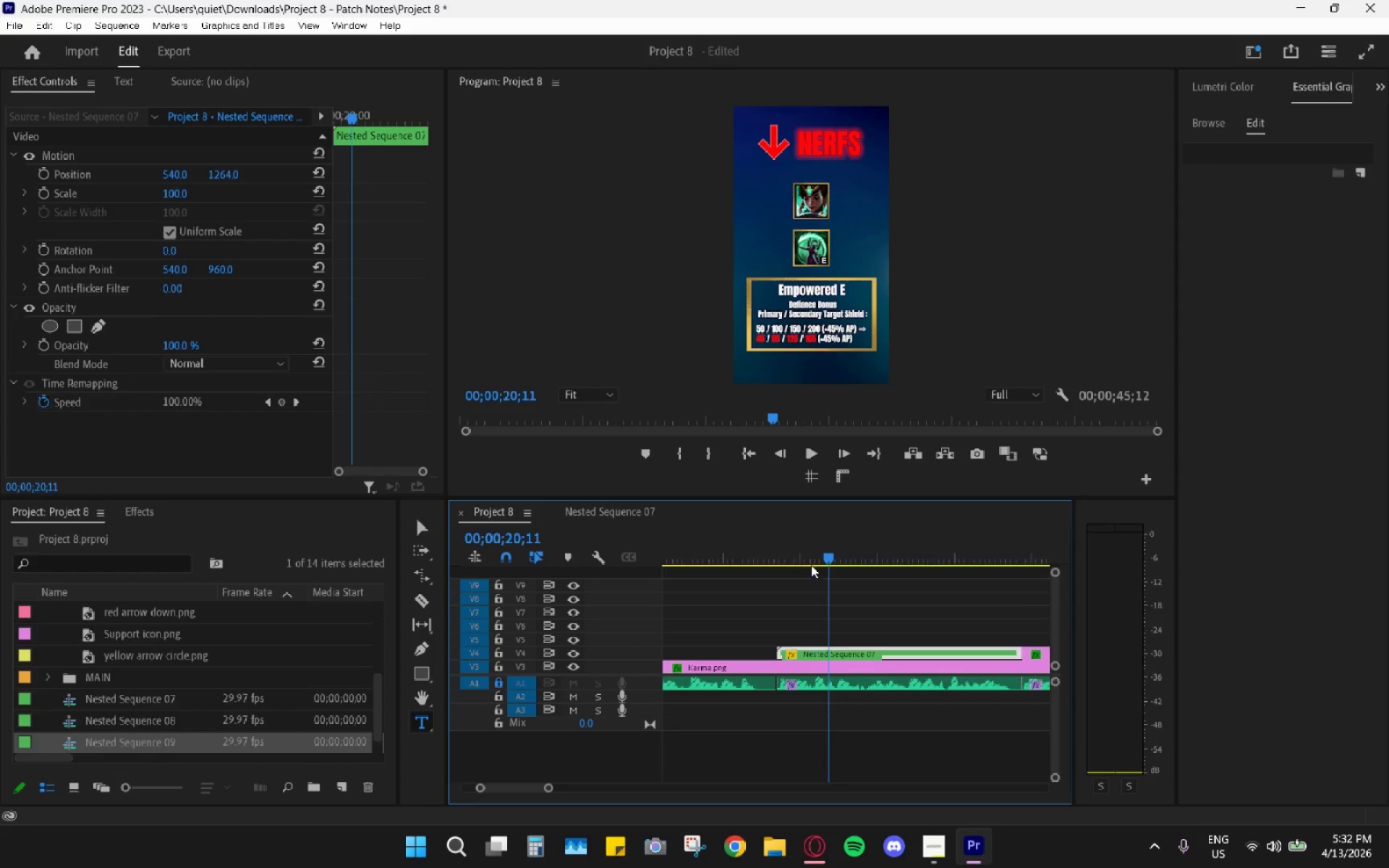 
left_click([600, 510])
 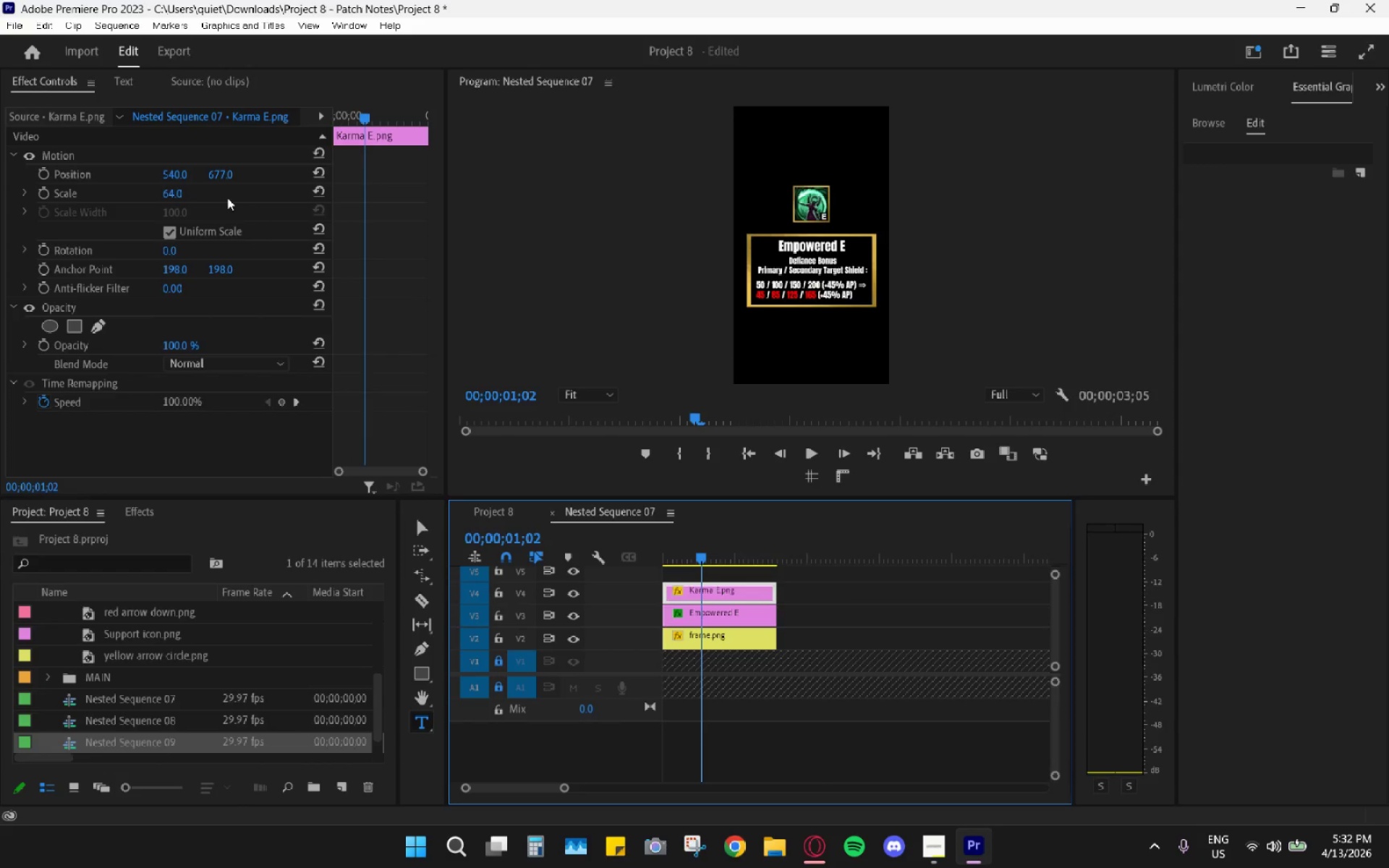 
left_click_drag(start_coordinate=[220, 174], to_coordinate=[258, 169])
 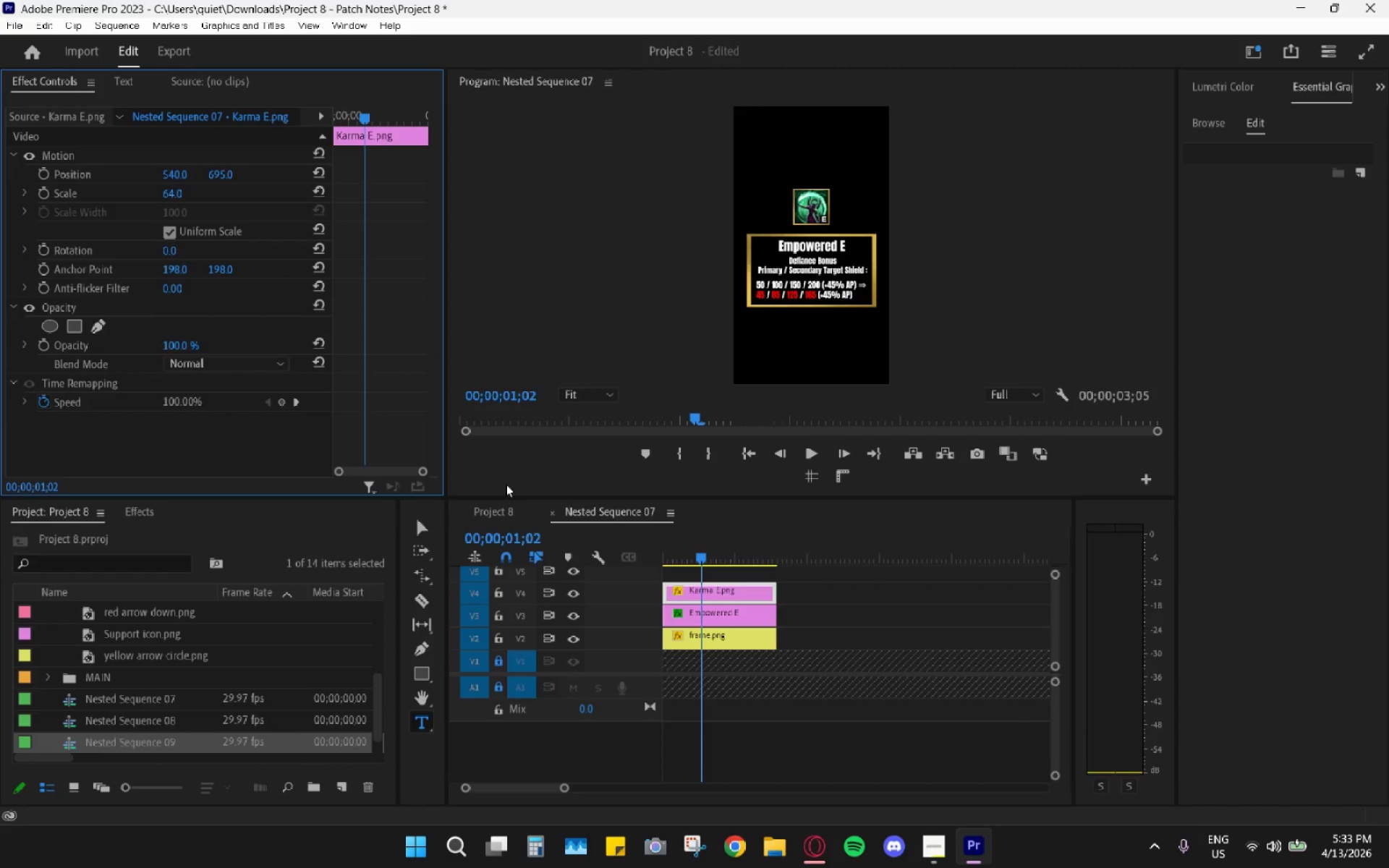 
left_click([503, 518])
 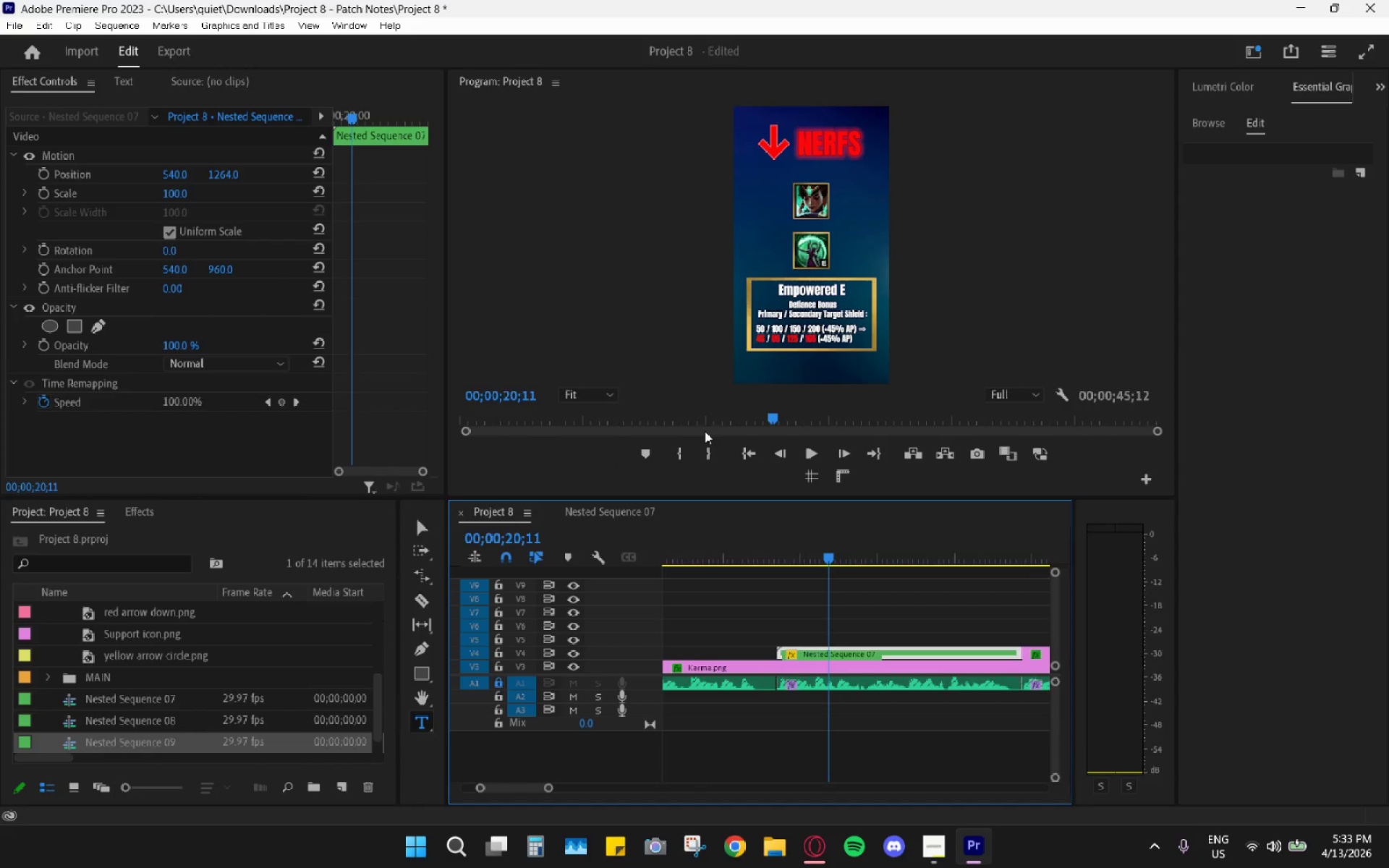 
wait(8.09)
 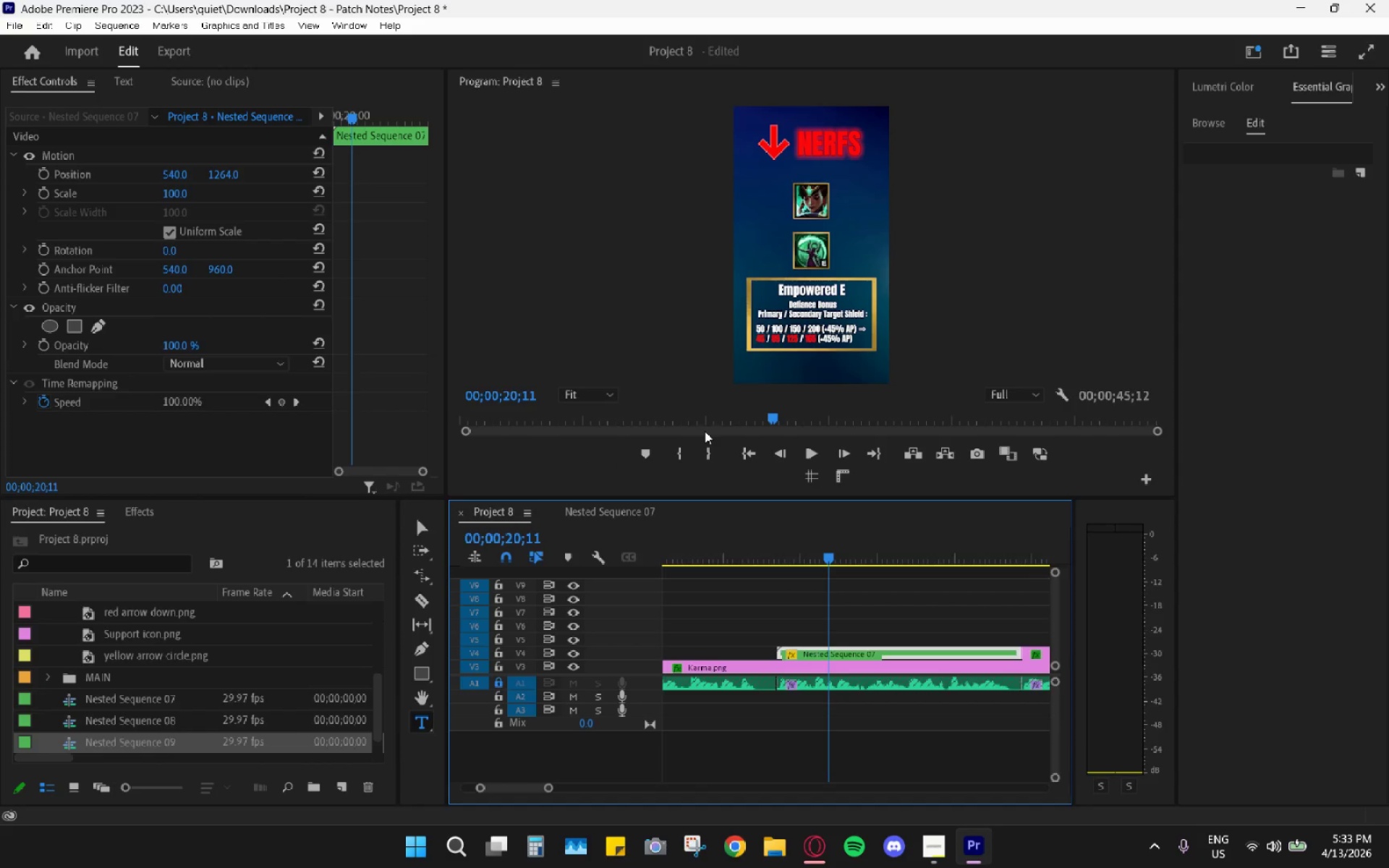 
left_click_drag(start_coordinate=[221, 176], to_coordinate=[199, 182])
 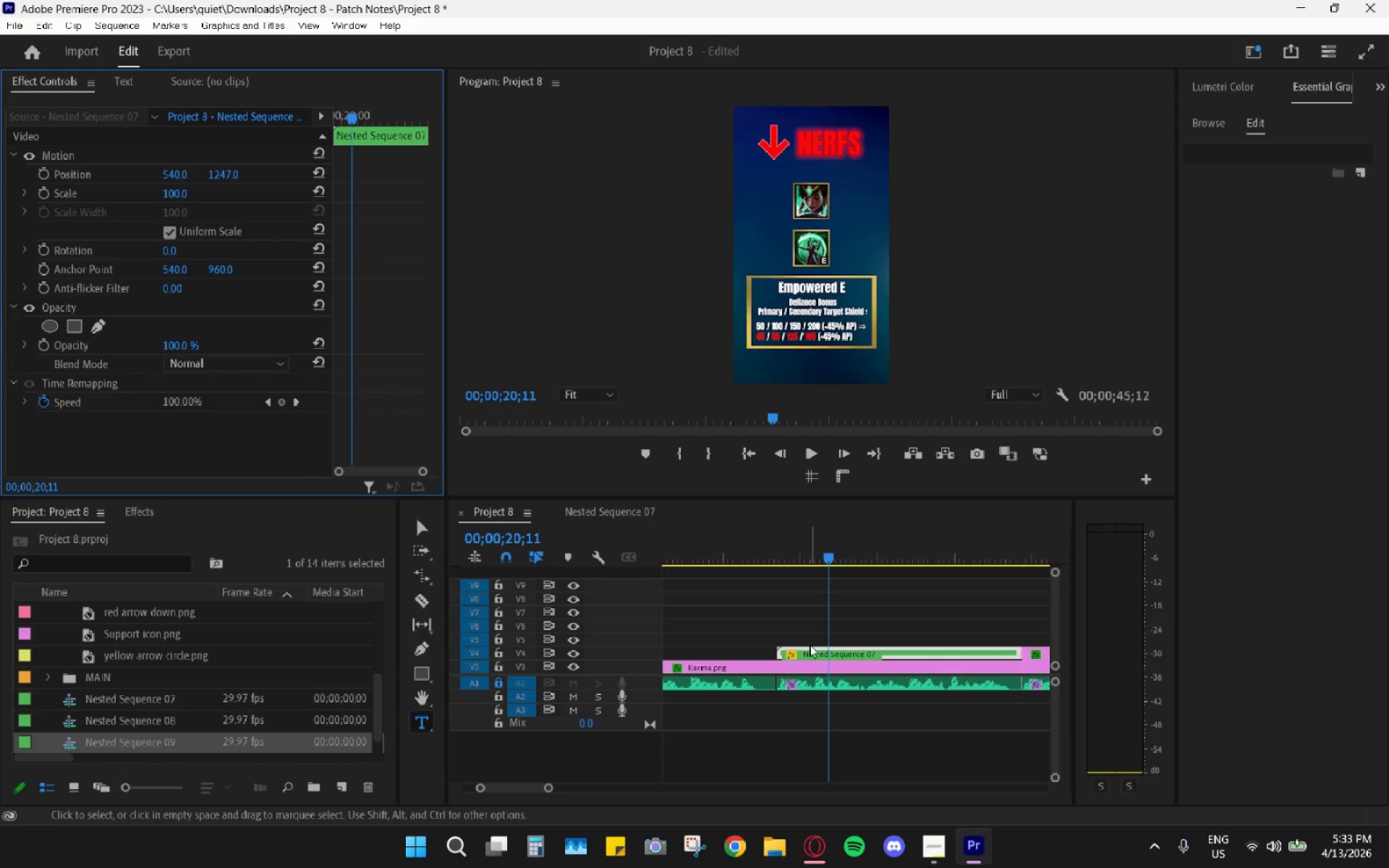 
left_click_drag(start_coordinate=[810, 544], to_coordinate=[789, 543])
 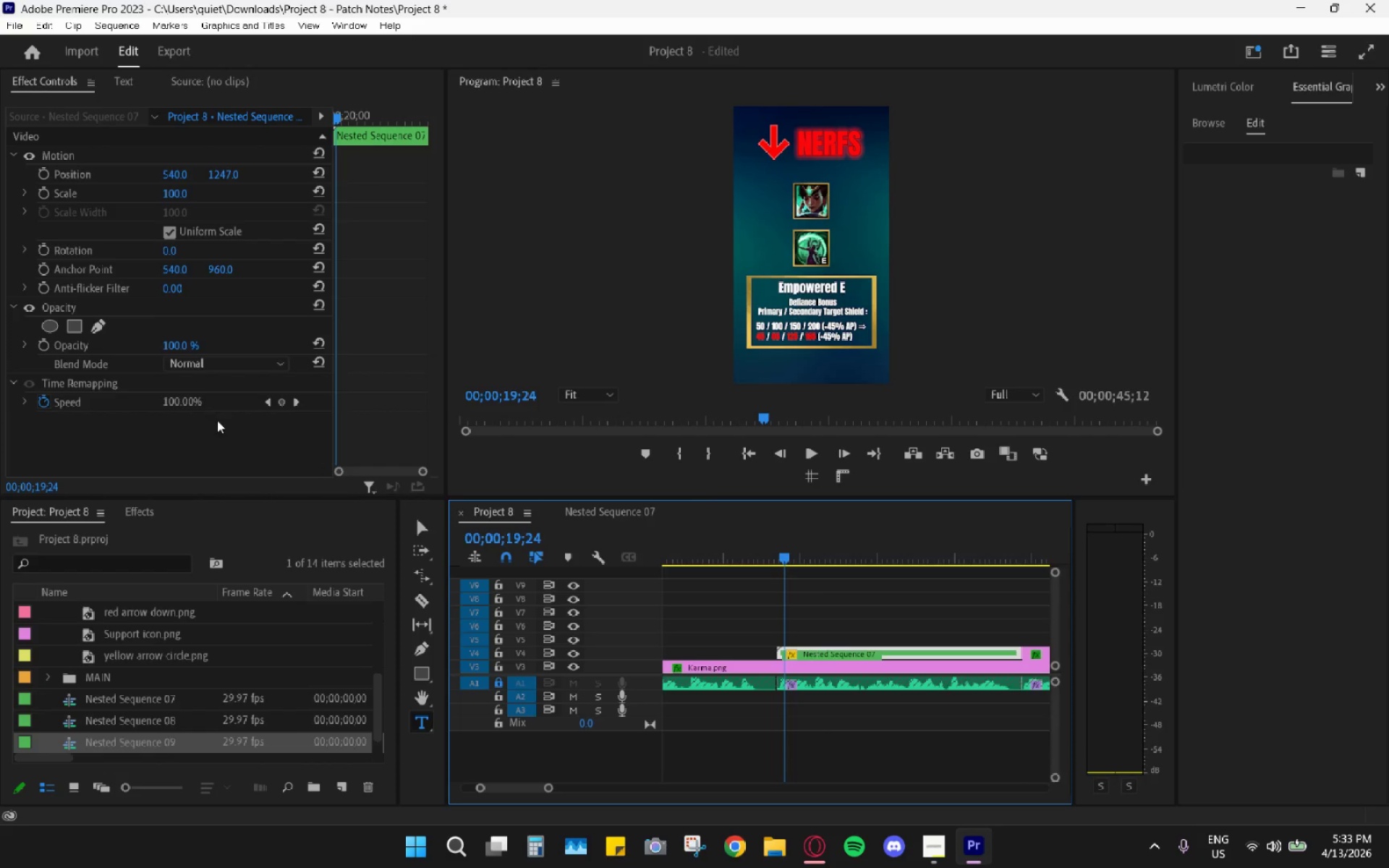 
right_click([176, 435])
 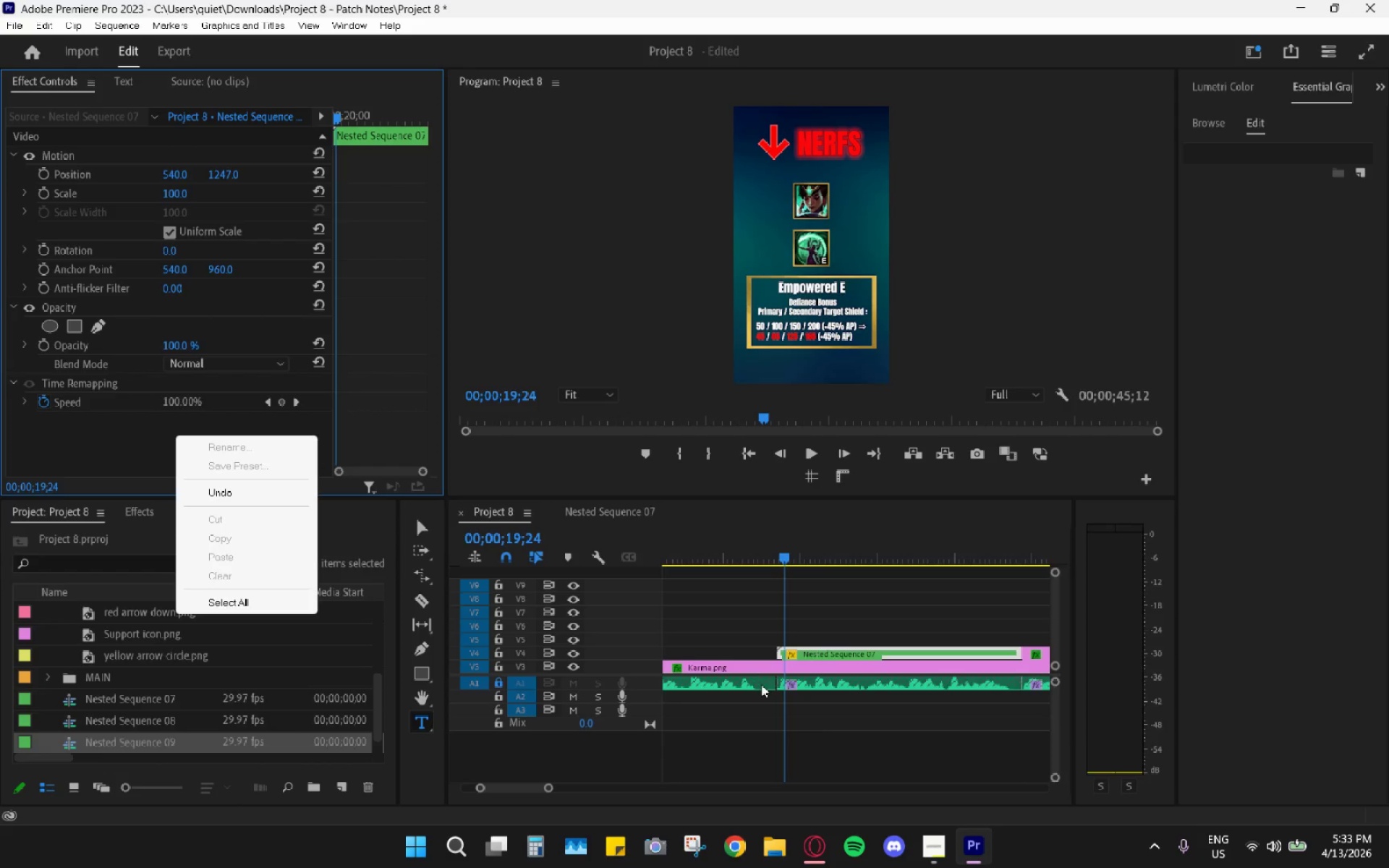 
scroll: coordinate [764, 622], scroll_direction: up, amount: 20.0
 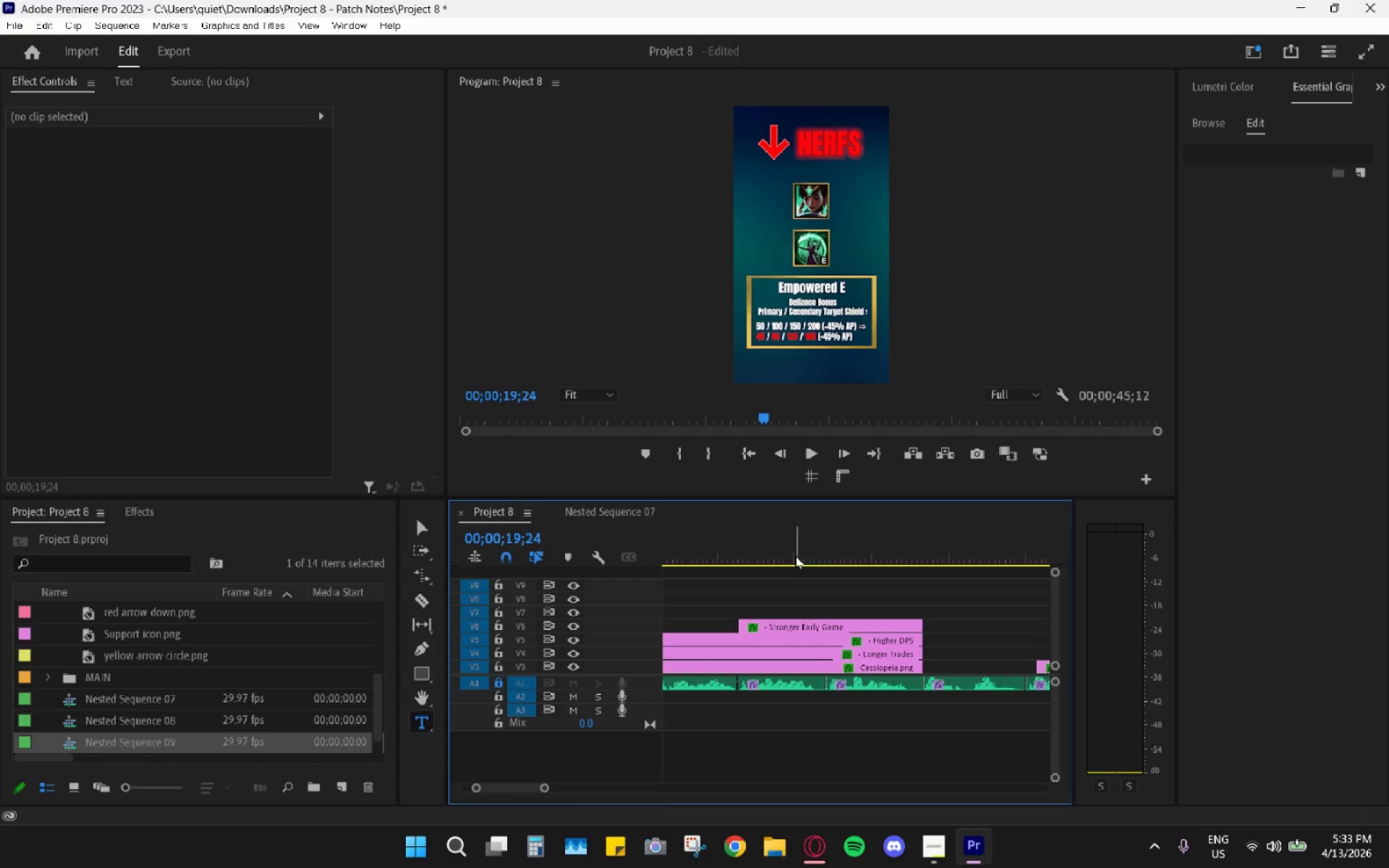 
left_click_drag(start_coordinate=[779, 535], to_coordinate=[770, 540])
 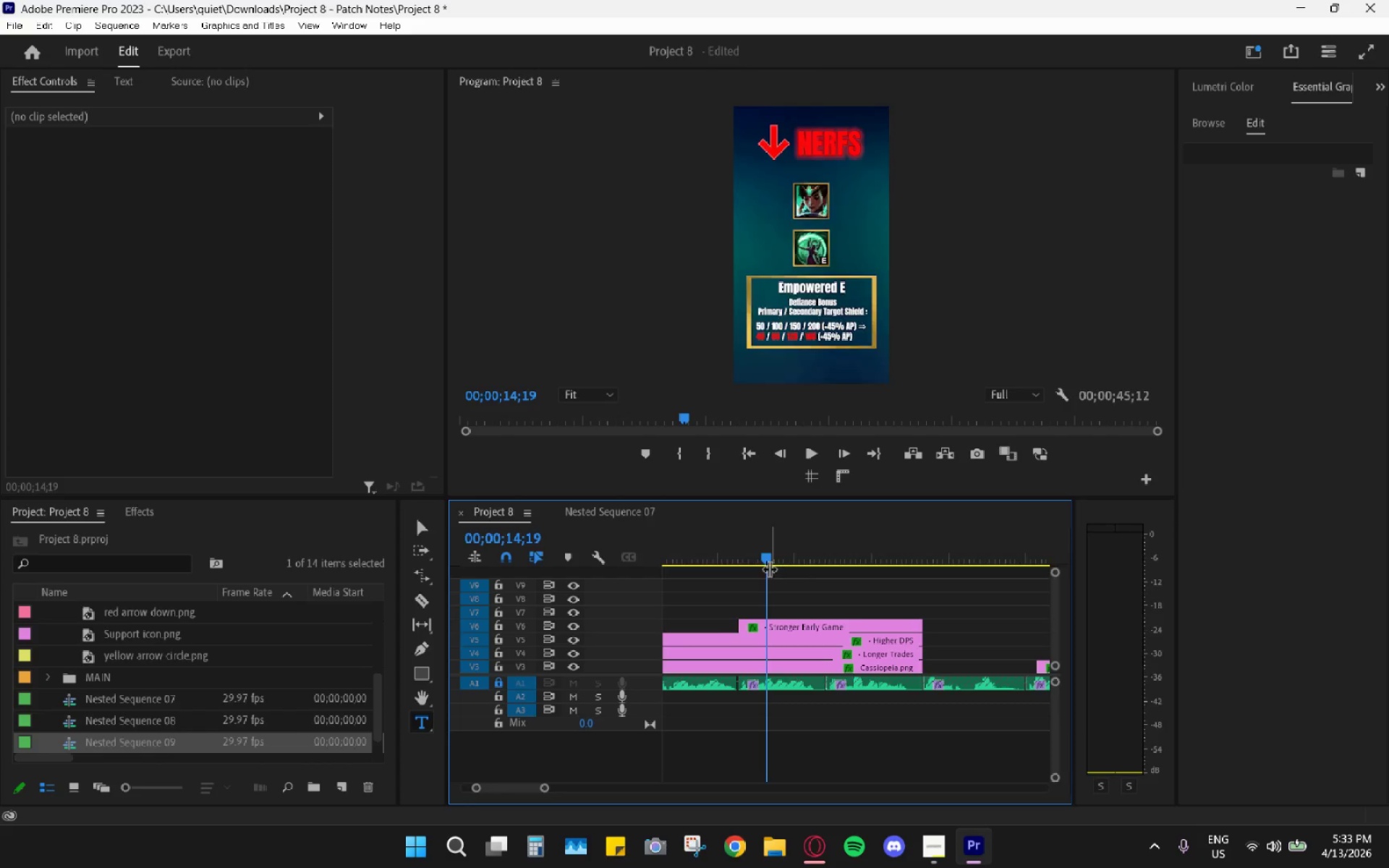 
hold_key(key=AltLeft, duration=0.64)
scroll: coordinate [785, 616], scroll_direction: down, amount: 6.0
 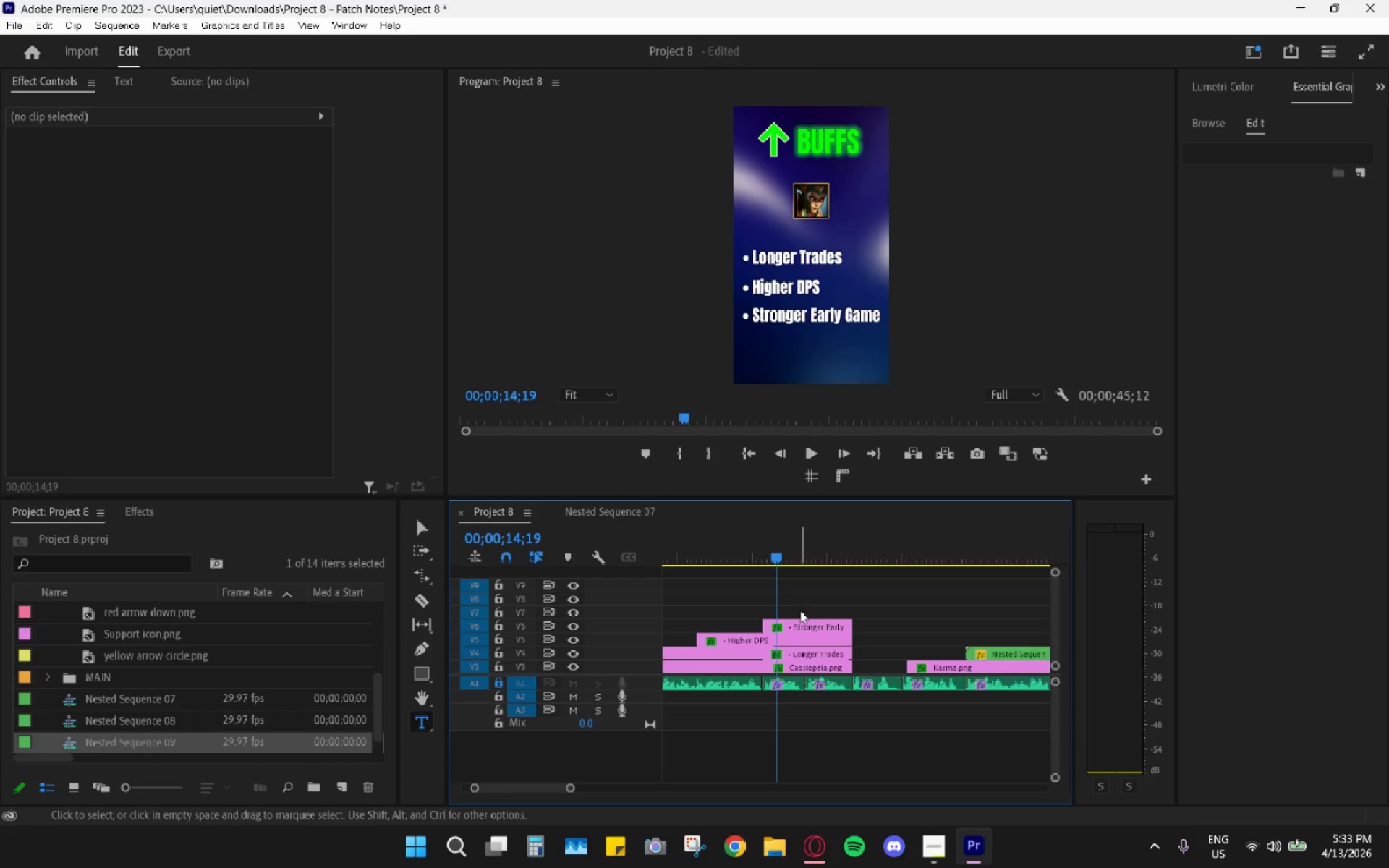 
left_click([783, 624])
 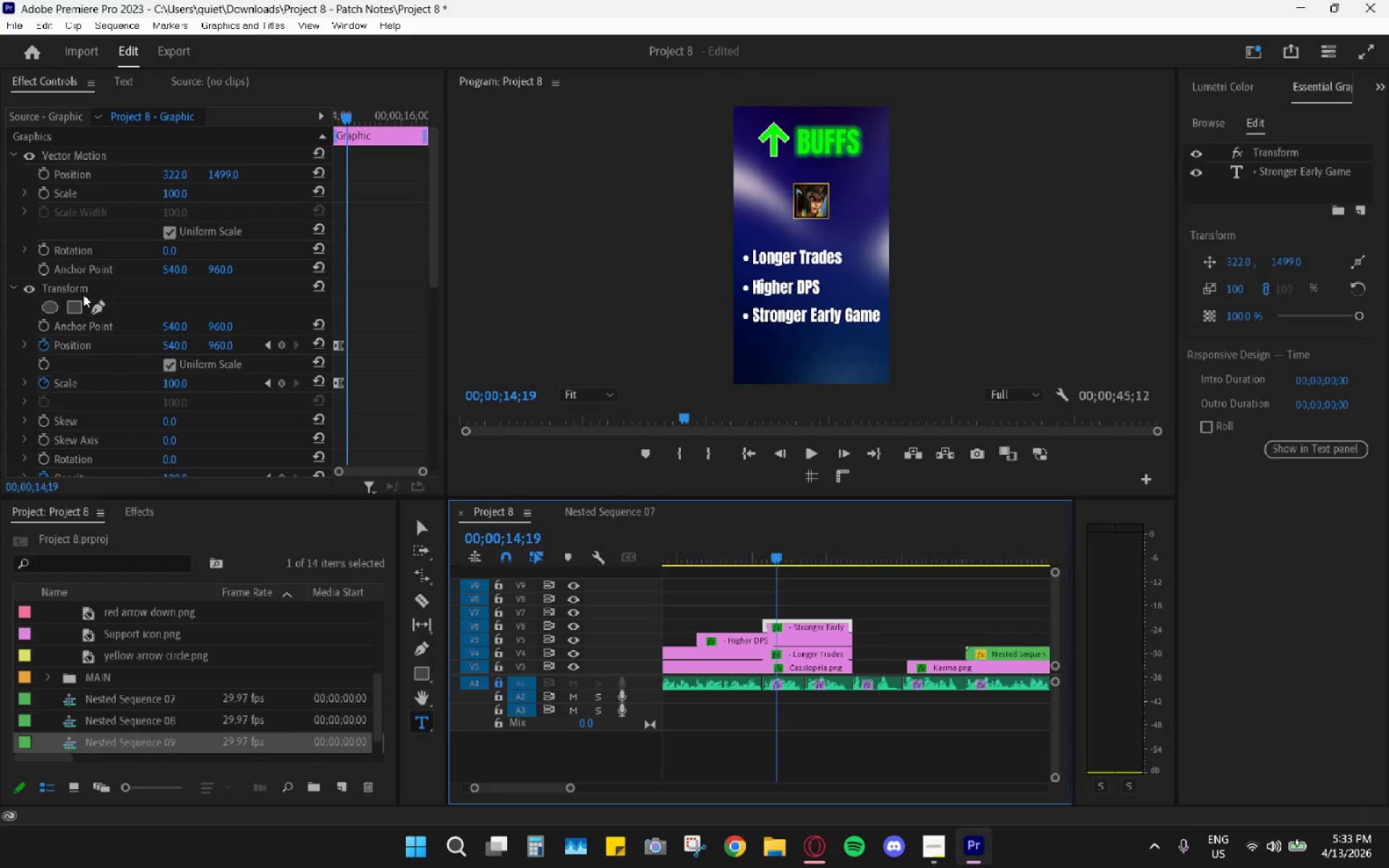 
right_click([88, 289])
 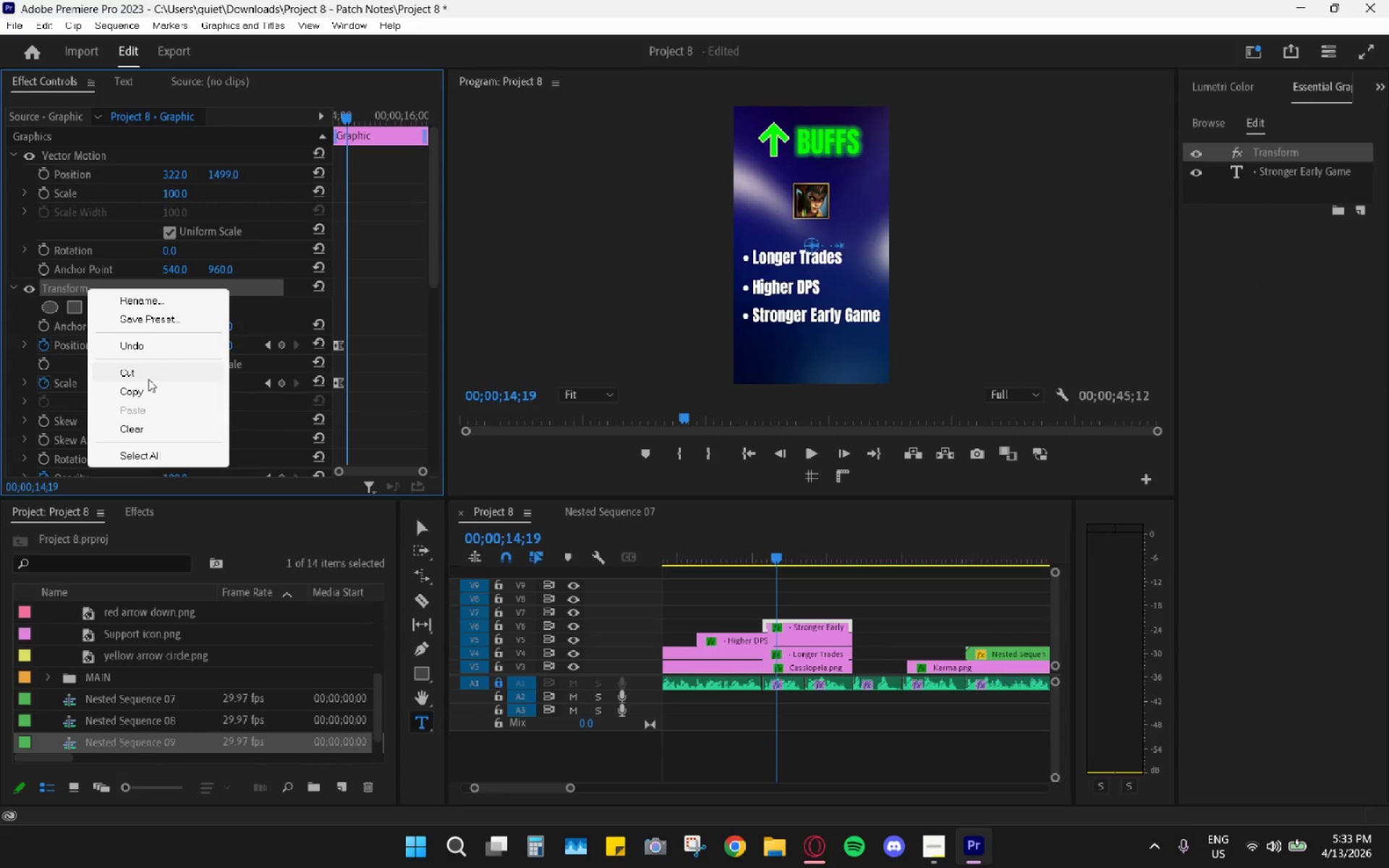 
left_click([137, 388])
 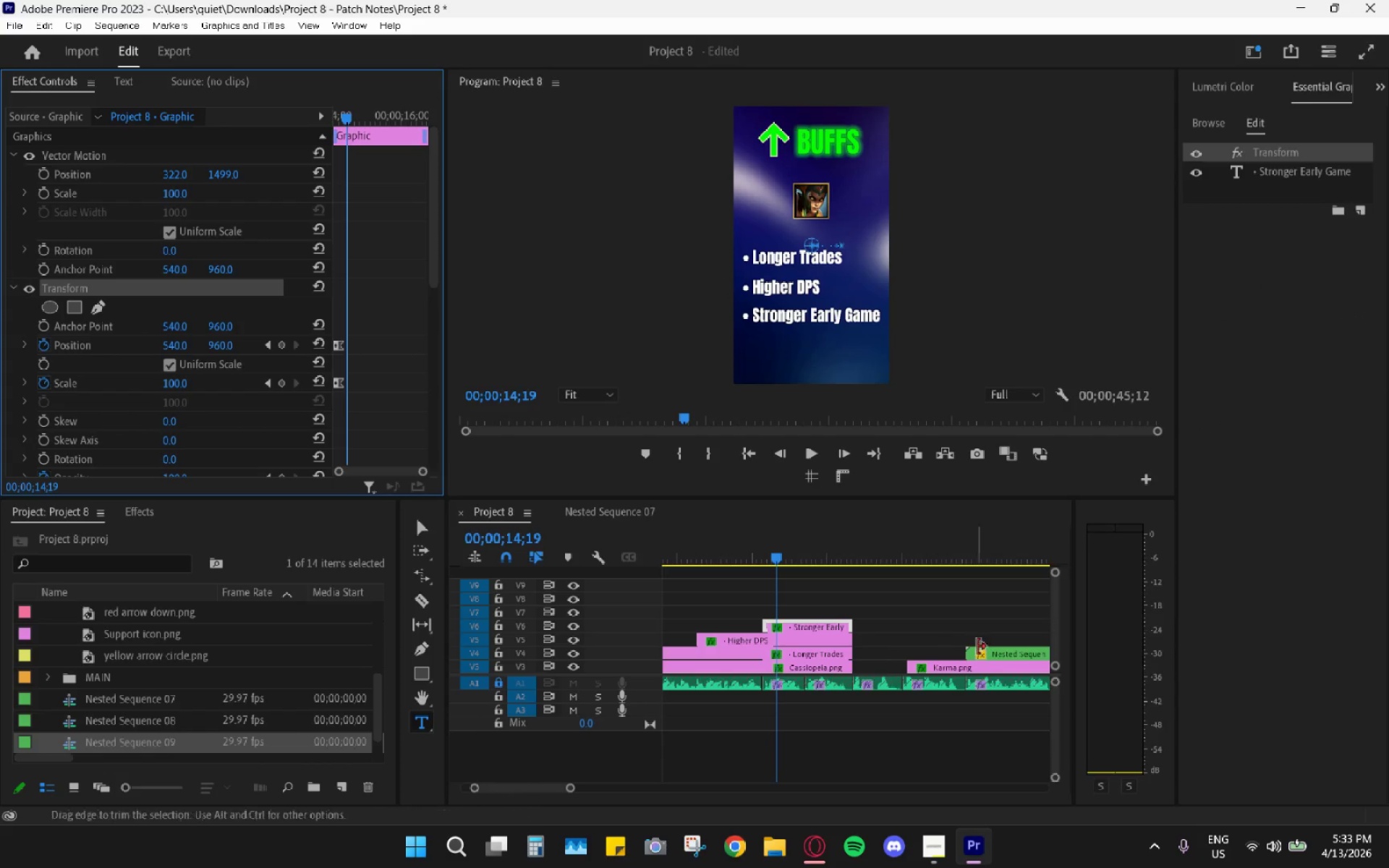 
left_click([990, 653])
 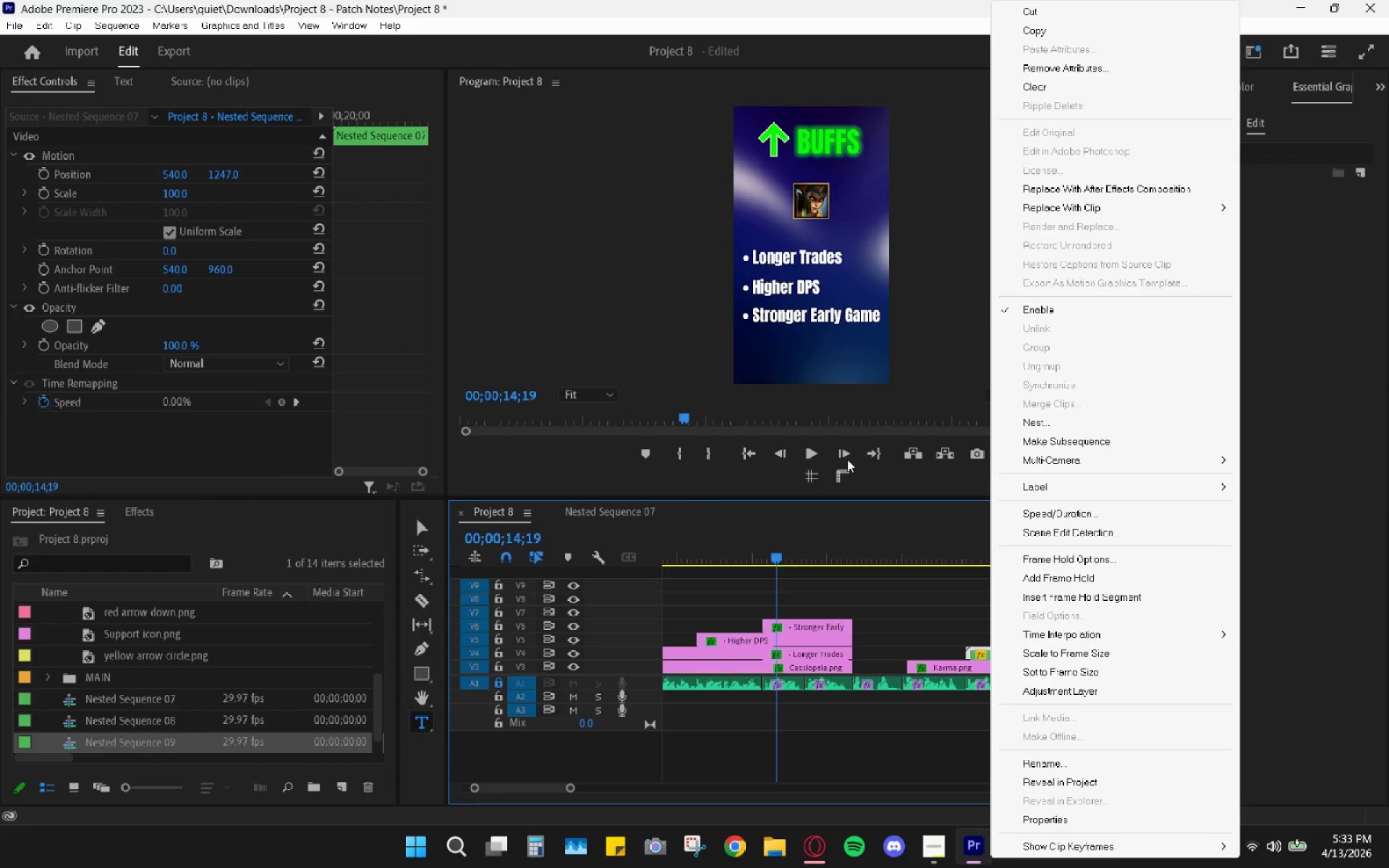 
right_click([156, 426])
 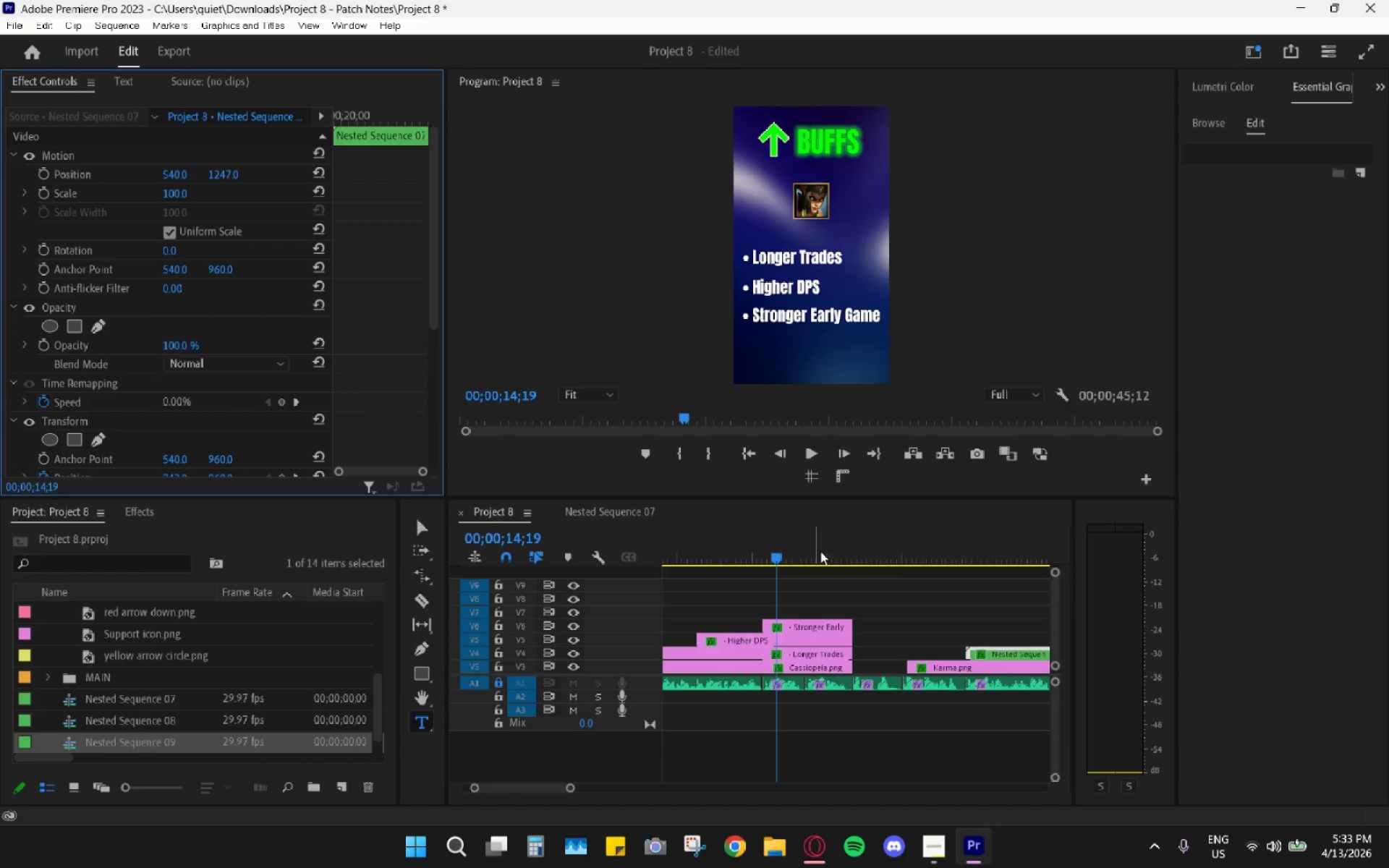 
left_click_drag(start_coordinate=[944, 549], to_coordinate=[974, 552])
 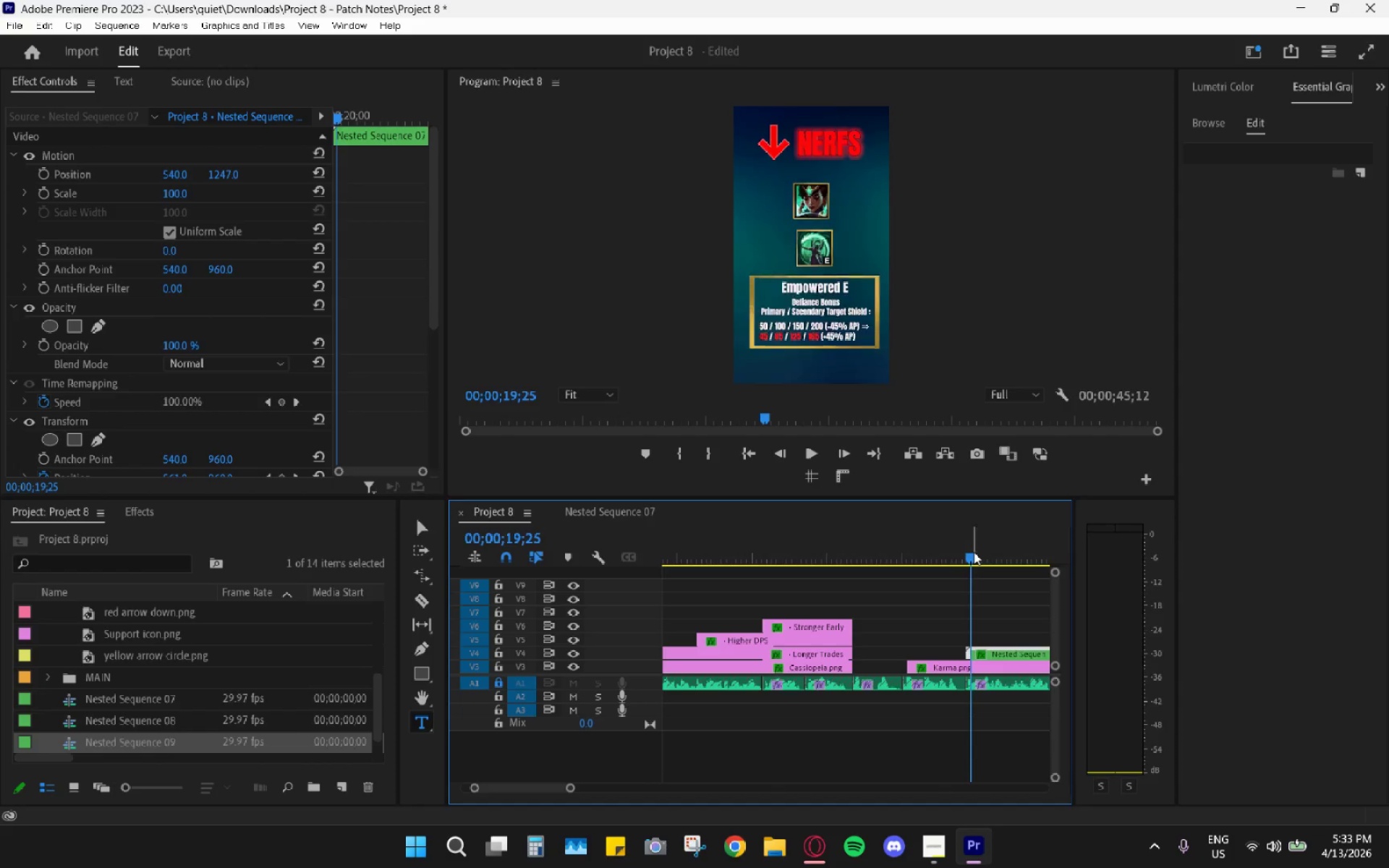 
left_click_drag(start_coordinate=[974, 552], to_coordinate=[967, 548])
 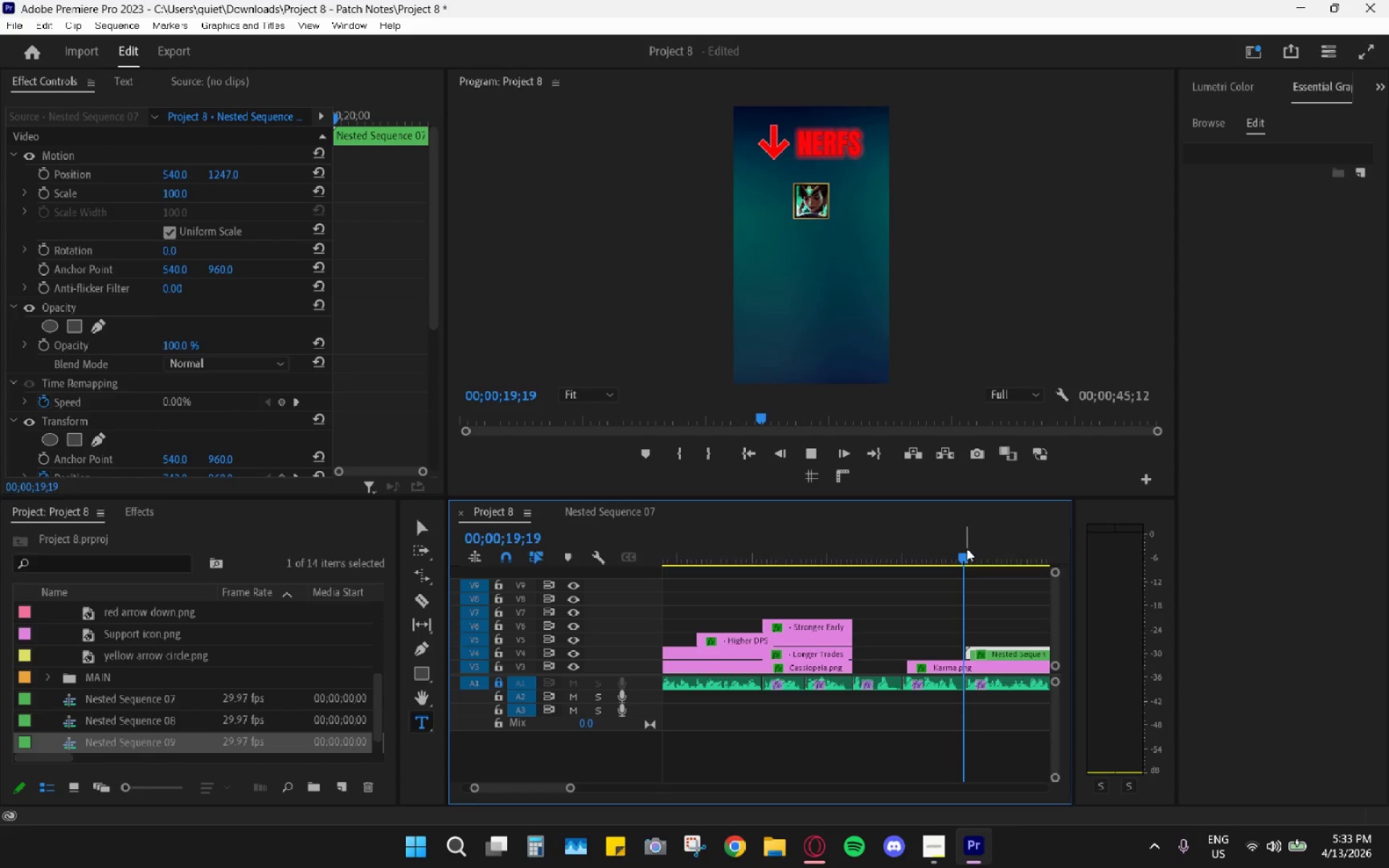 
key(Space)
 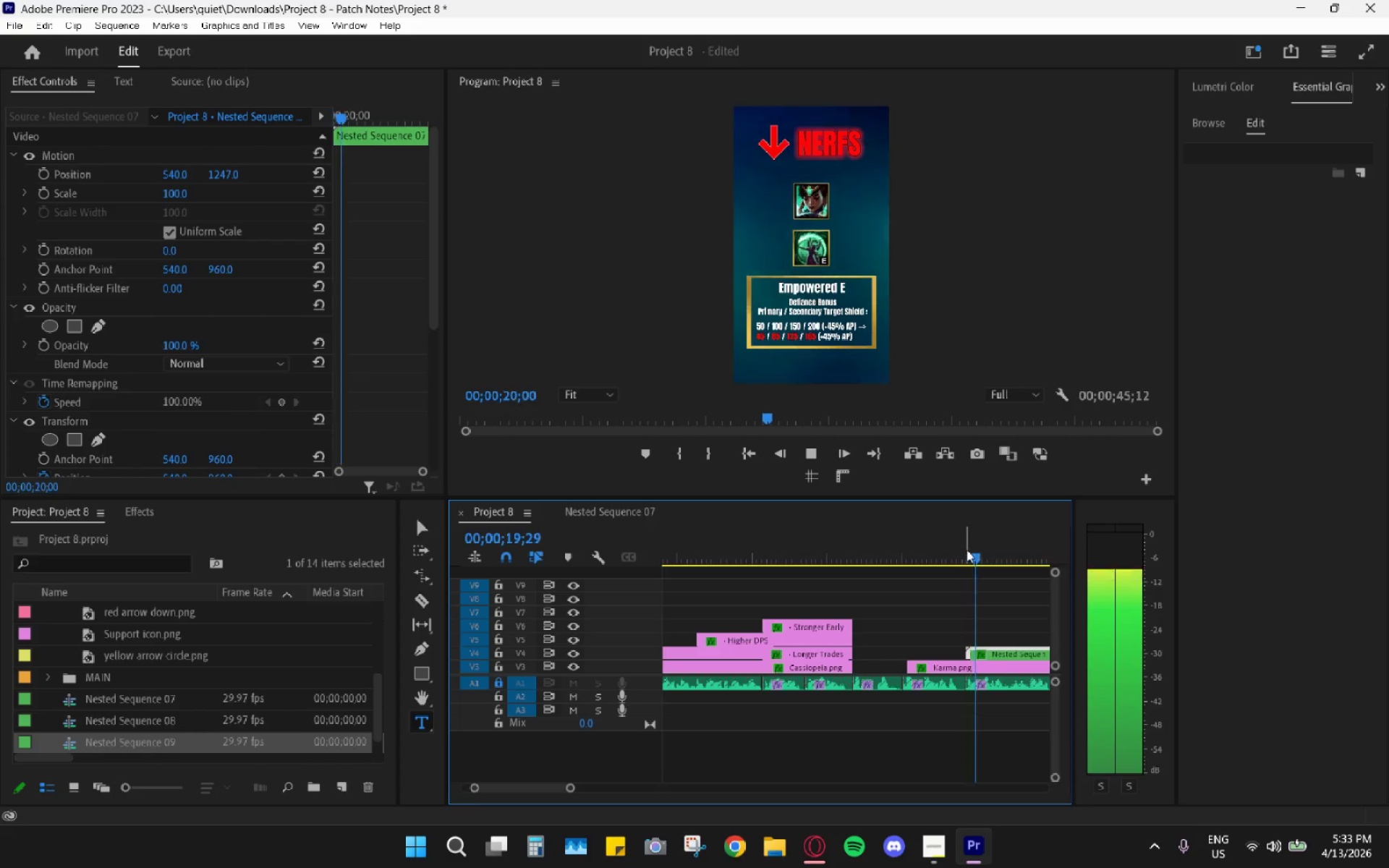 
scroll: coordinate [909, 594], scroll_direction: down, amount: 7.0
 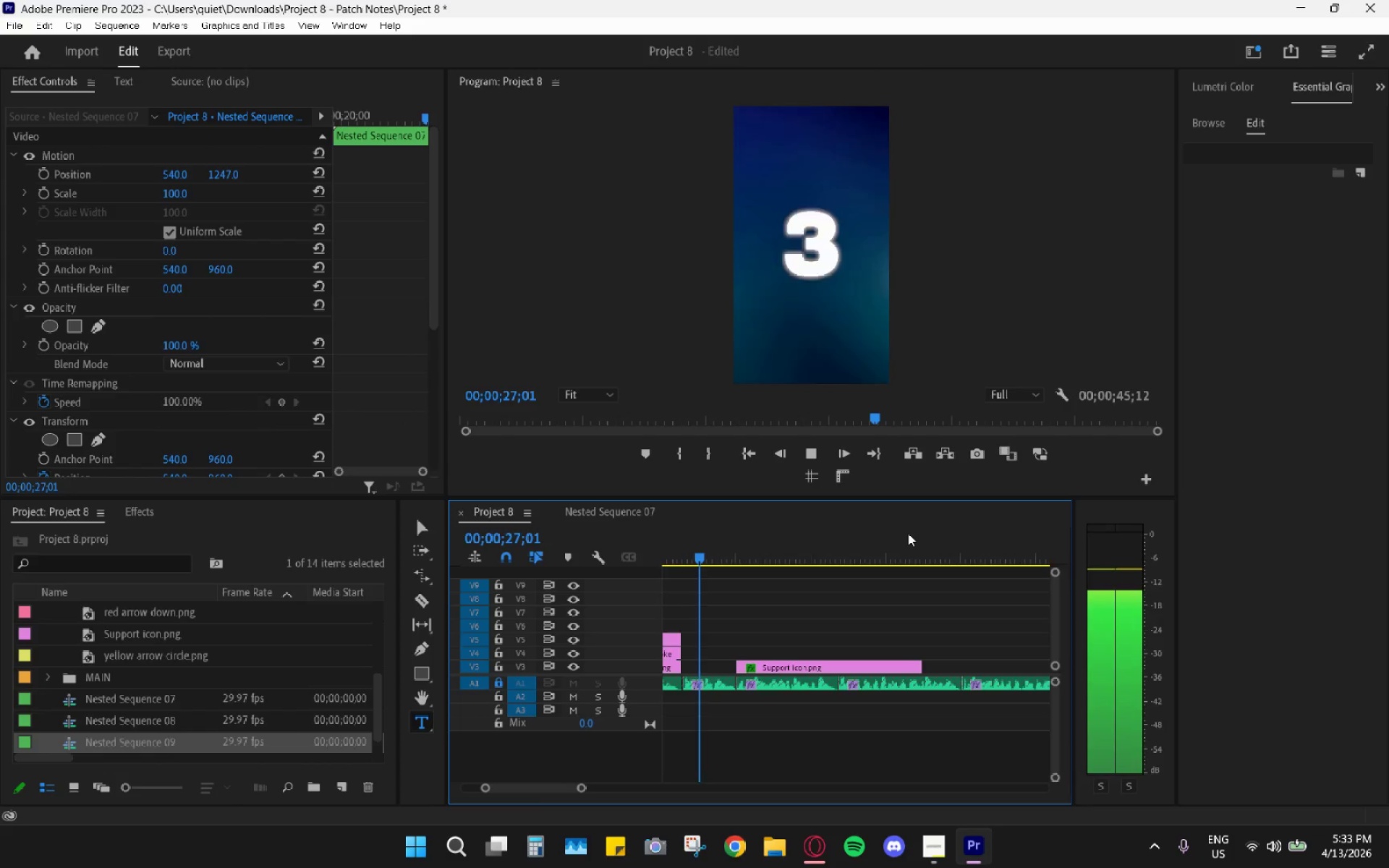 
wait(7.32)
 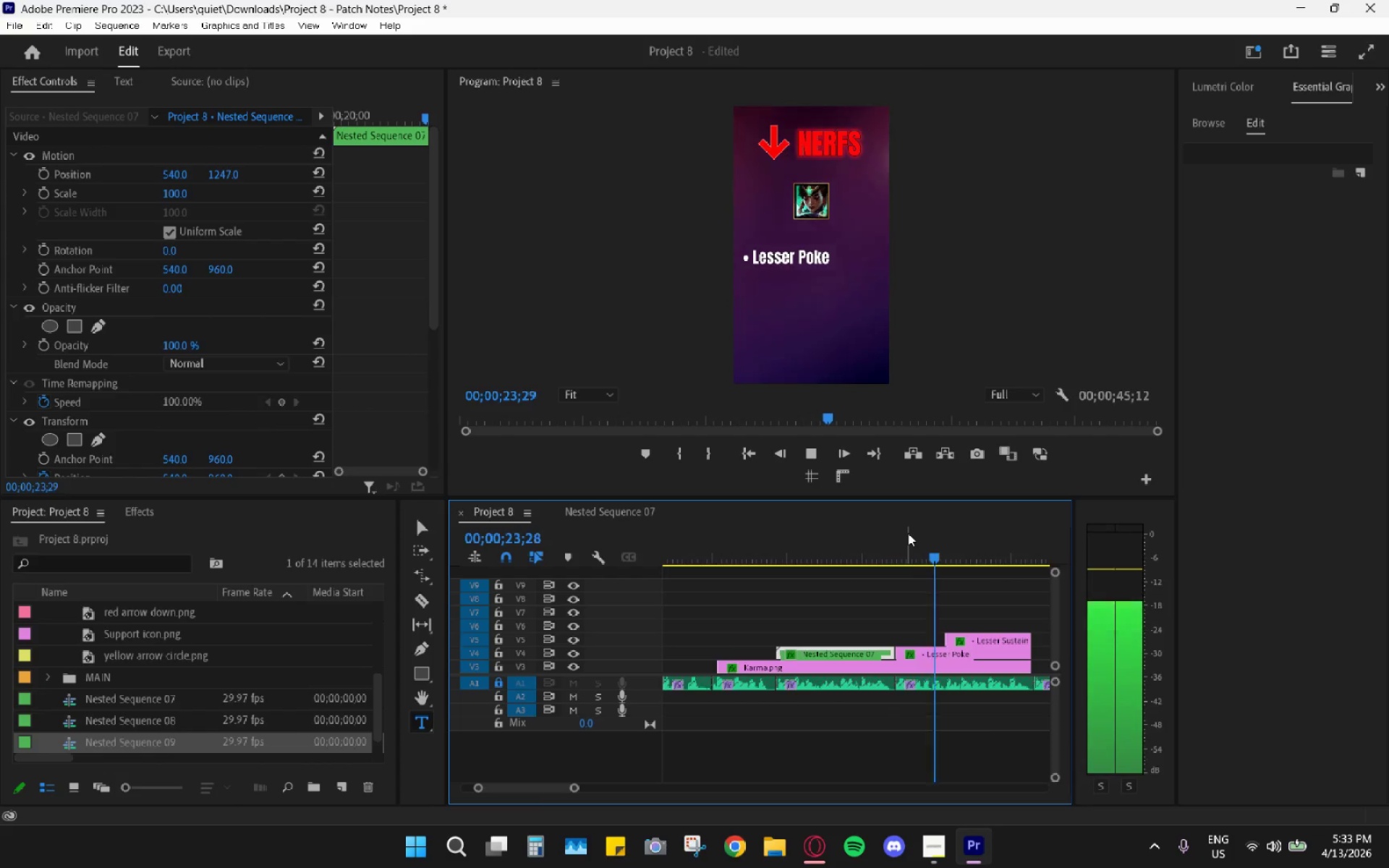 
key(Space)
 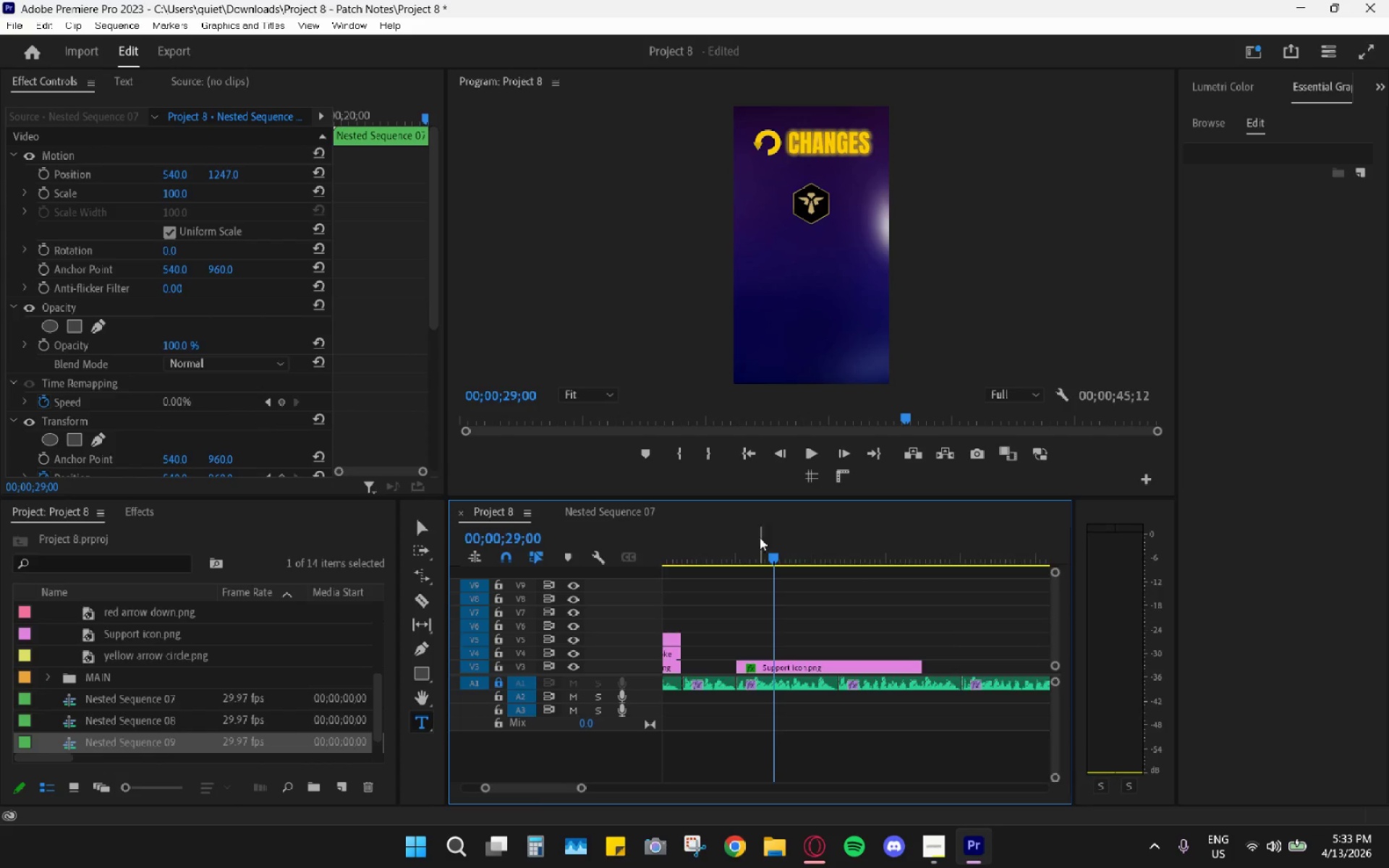 
left_click_drag(start_coordinate=[752, 540], to_coordinate=[732, 549])
 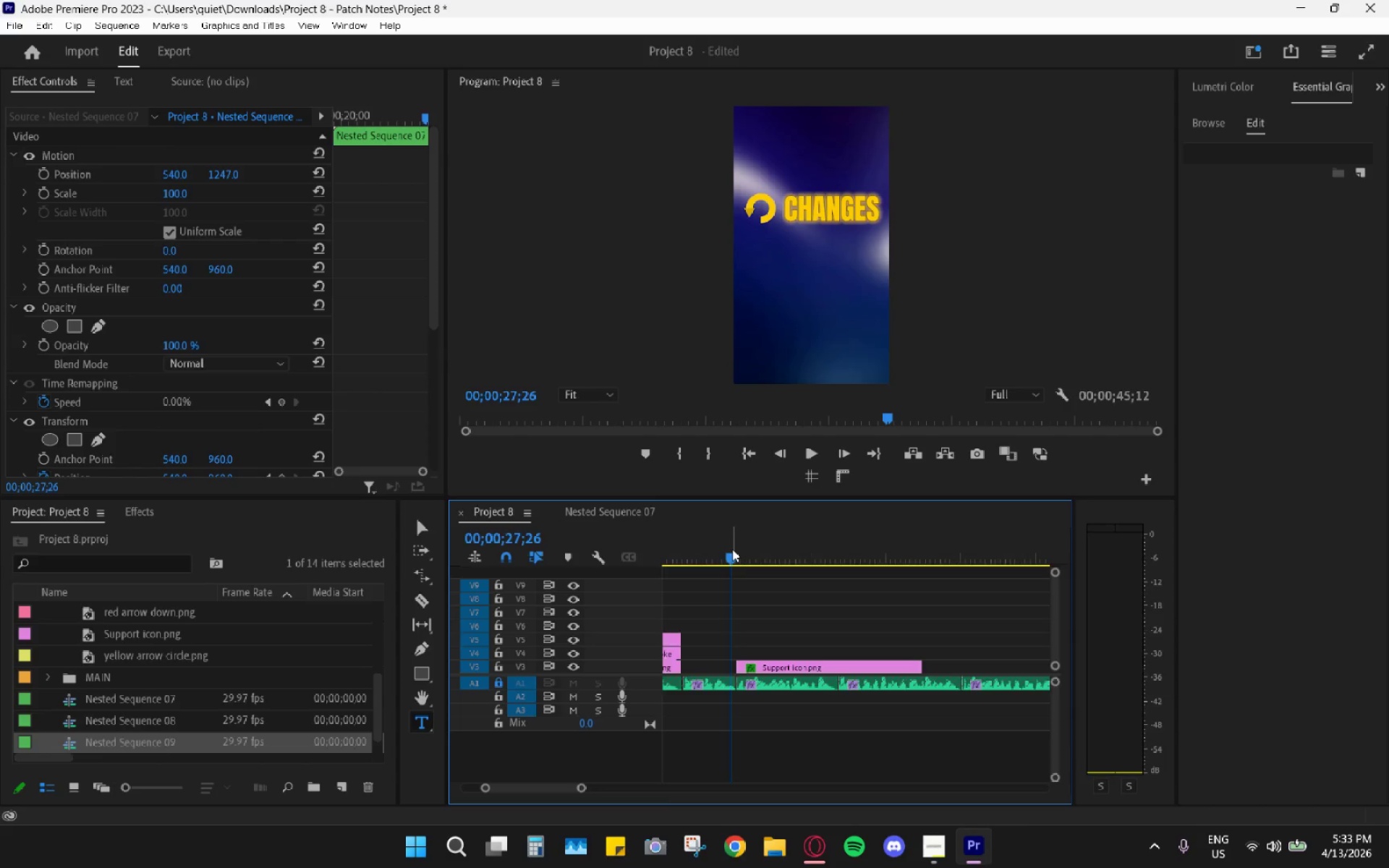 
key(Space)
 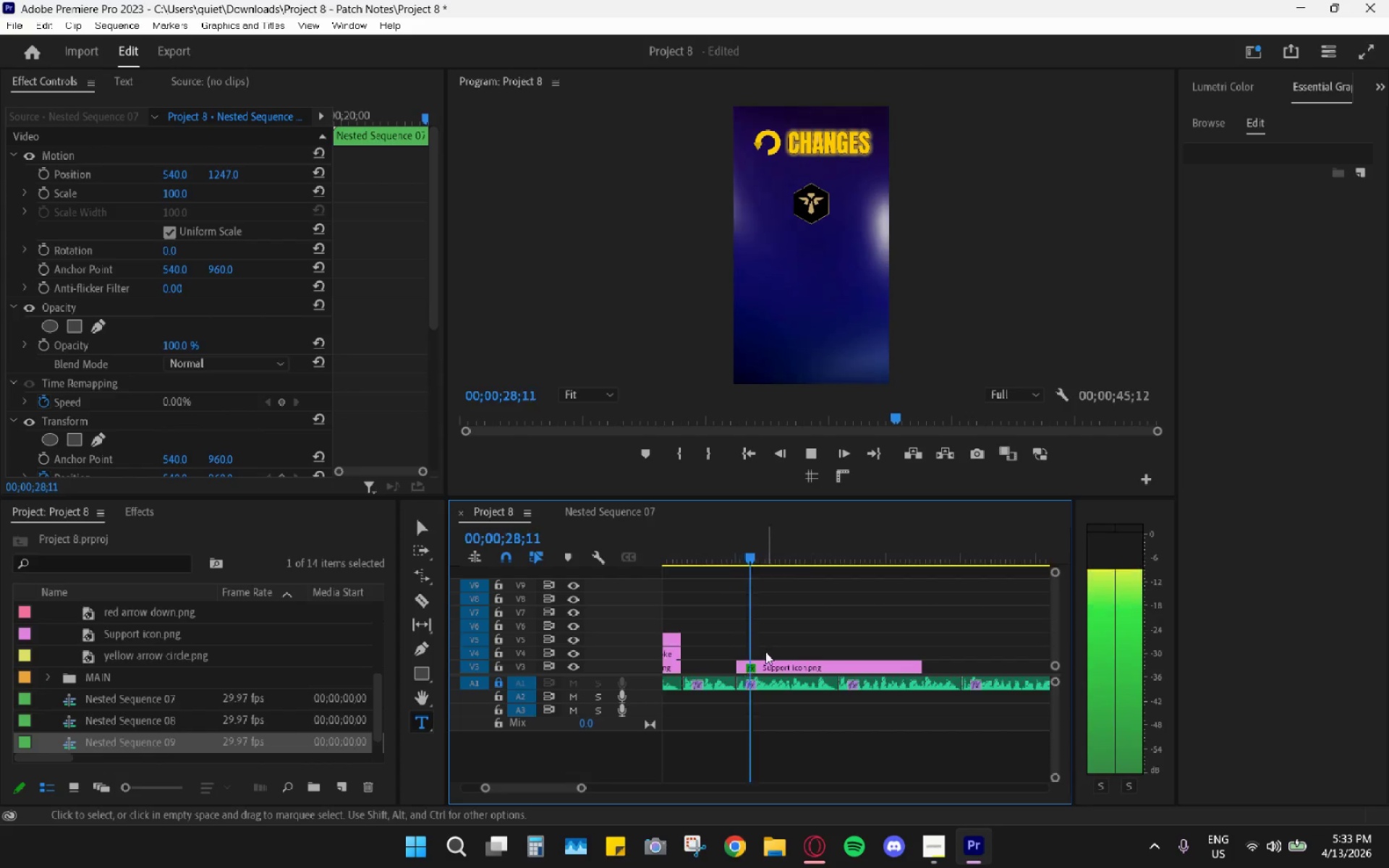 
key(Space)
 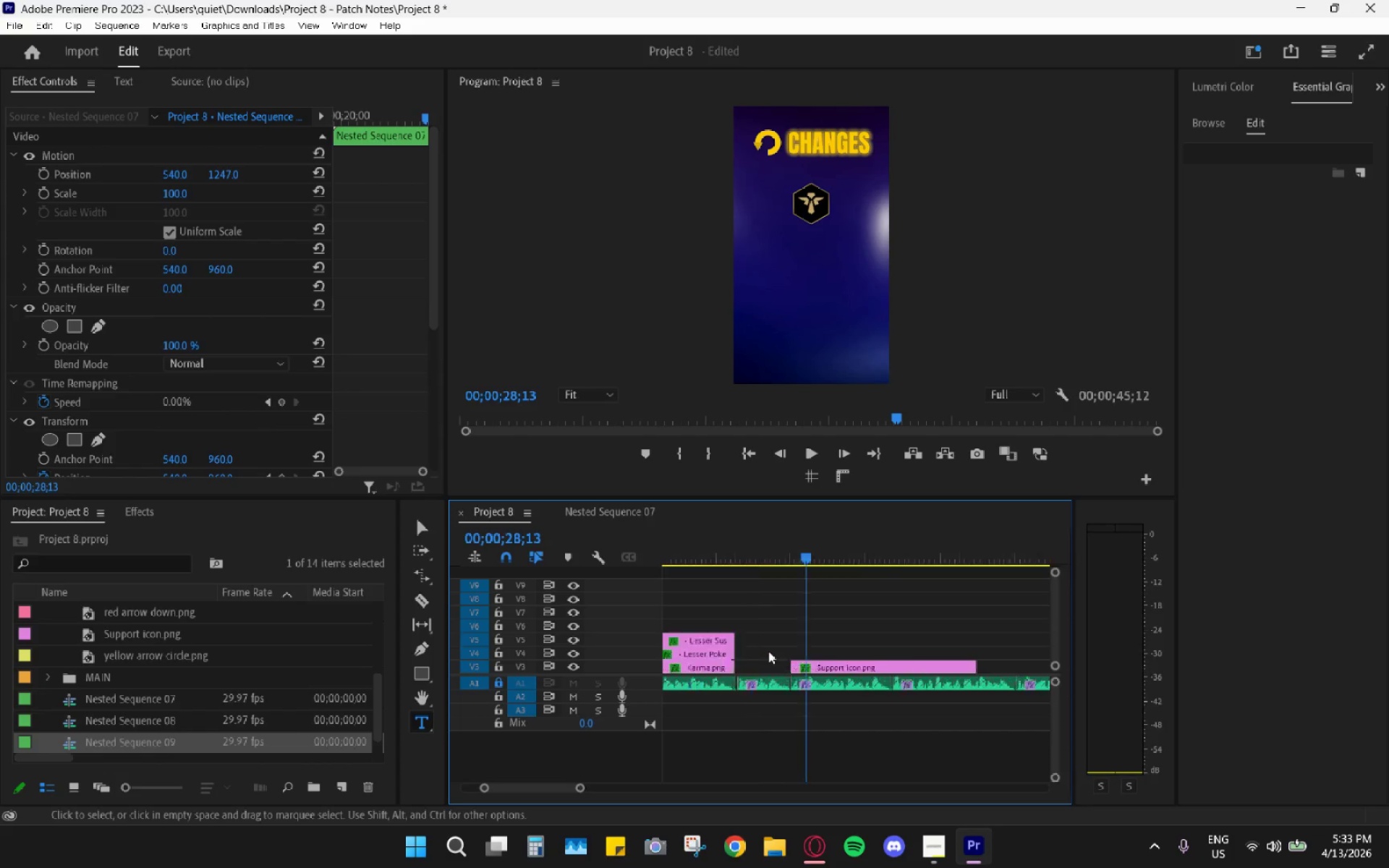 
scroll: coordinate [768, 651], scroll_direction: up, amount: 5.0
 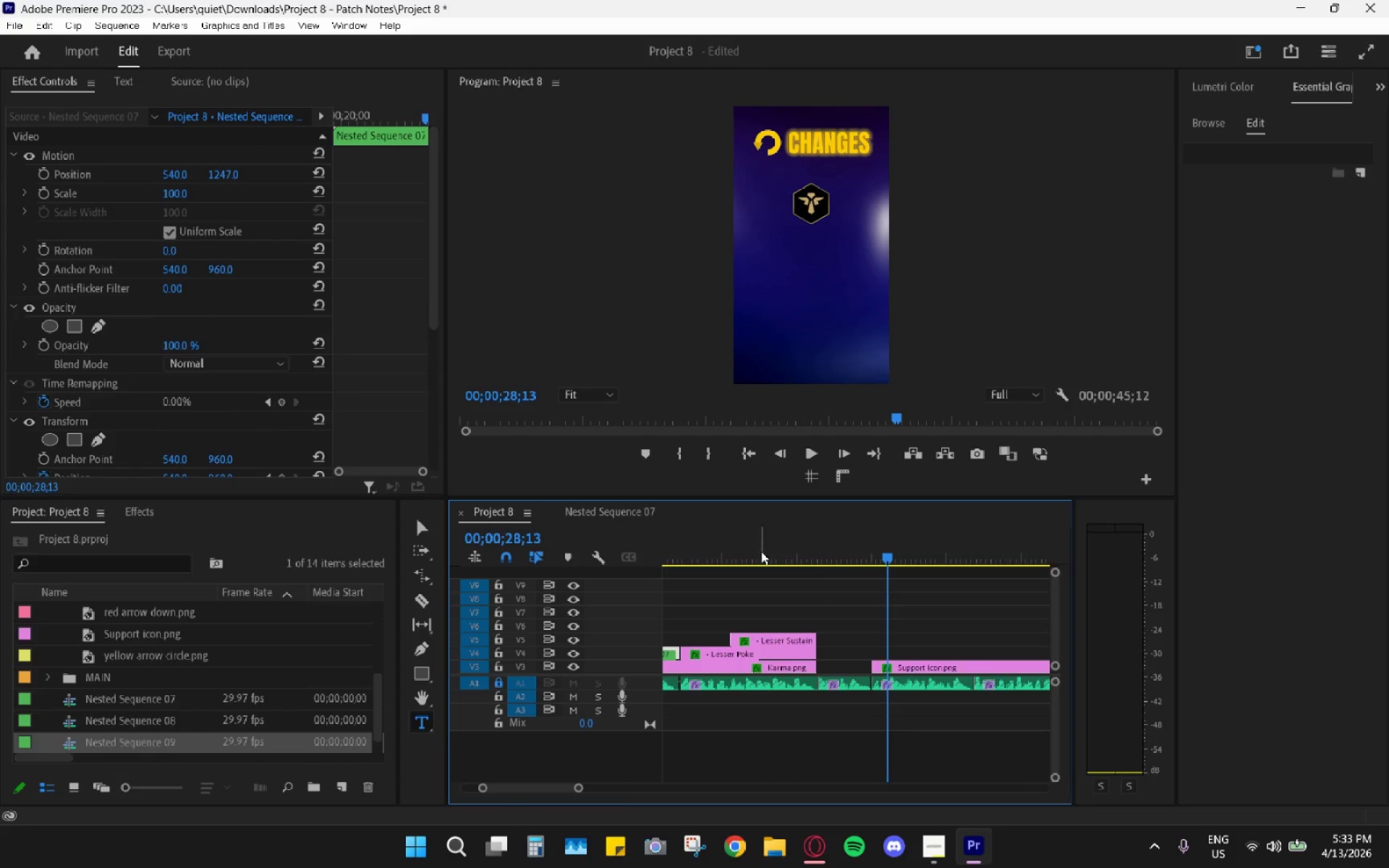 
left_click_drag(start_coordinate=[734, 541], to_coordinate=[718, 536])
 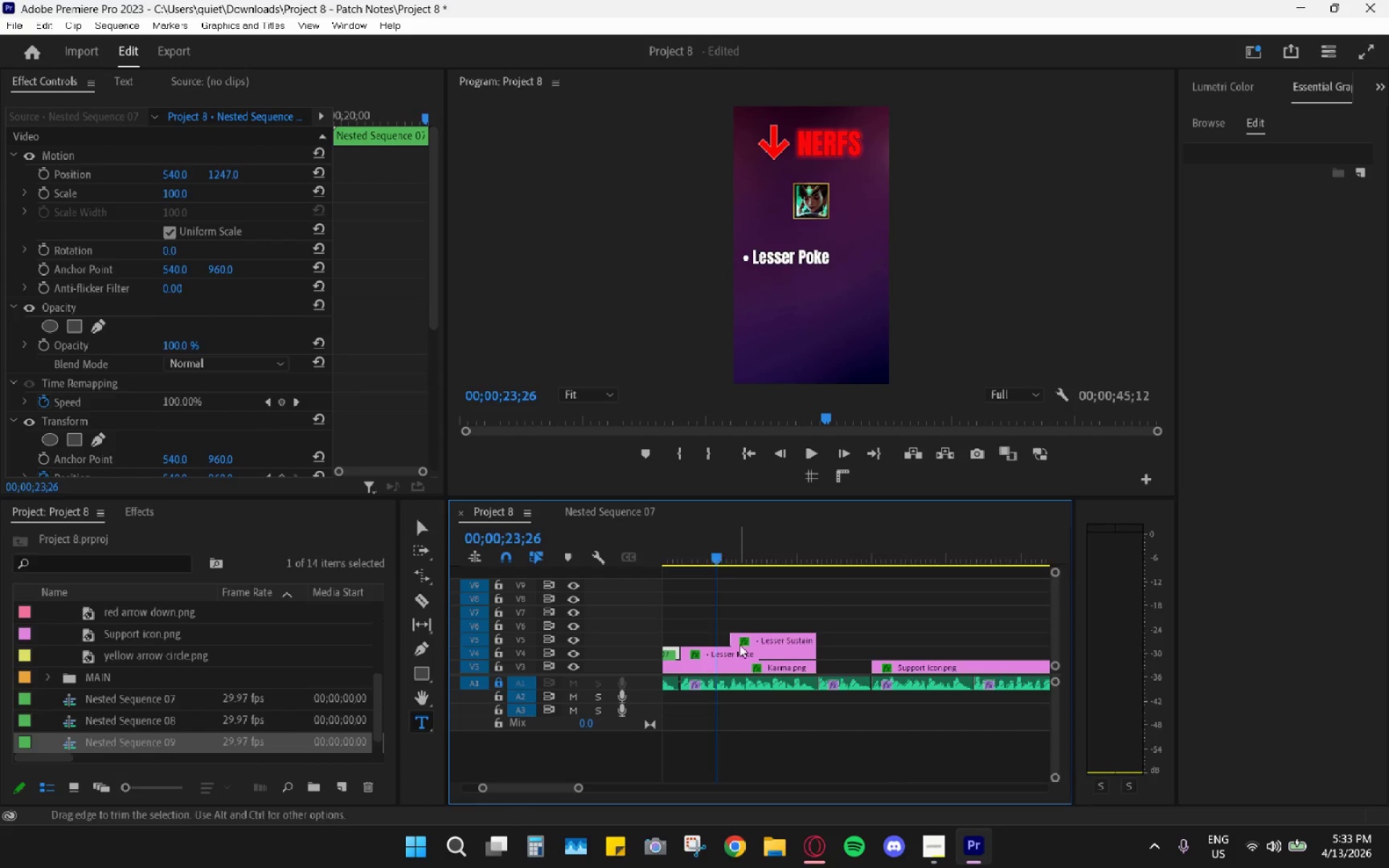 
scroll: coordinate [751, 661], scroll_direction: up, amount: 4.0
 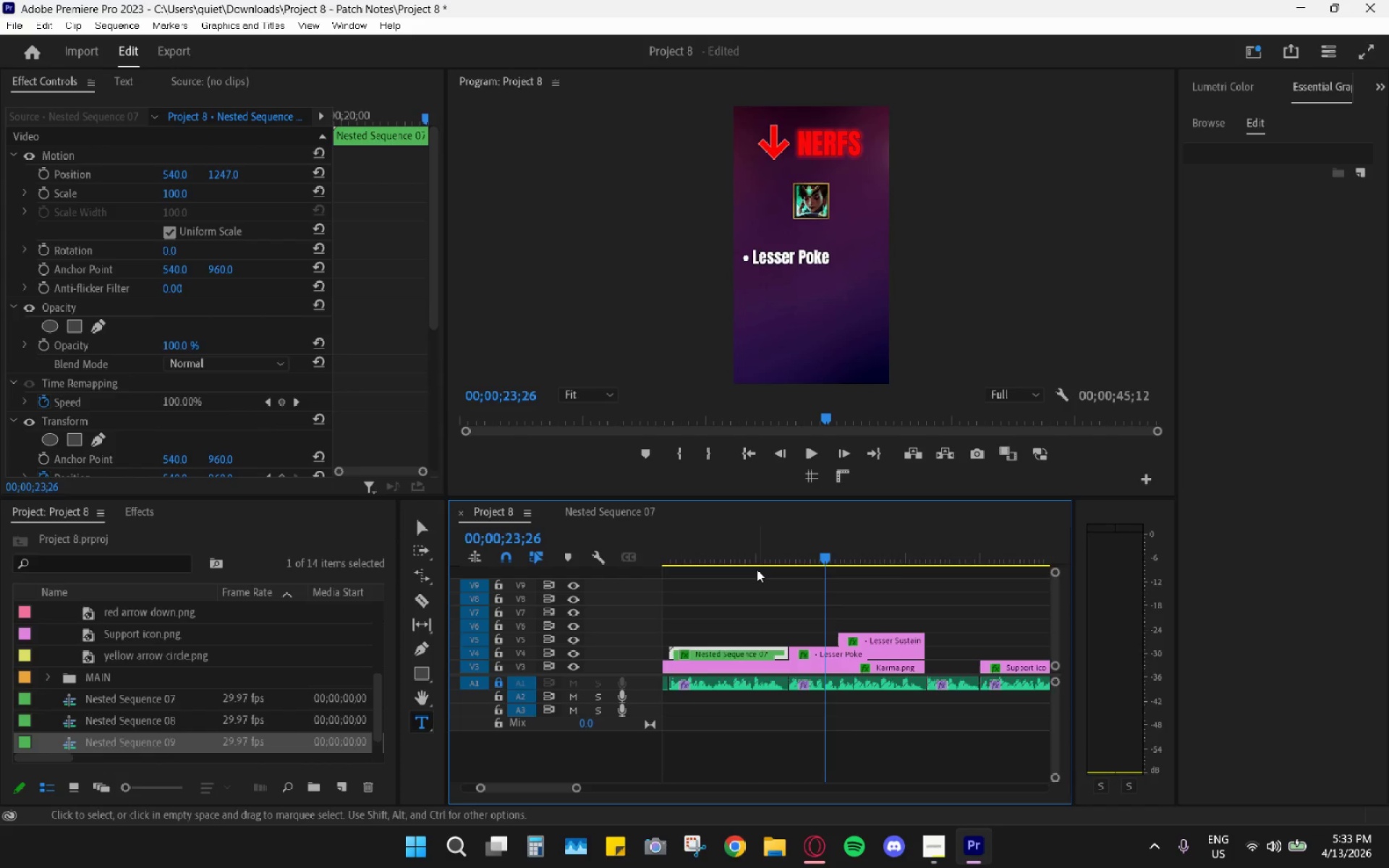 
hold_key(key=AltLeft, duration=0.67)
scroll: coordinate [760, 597], scroll_direction: down, amount: 9.0
 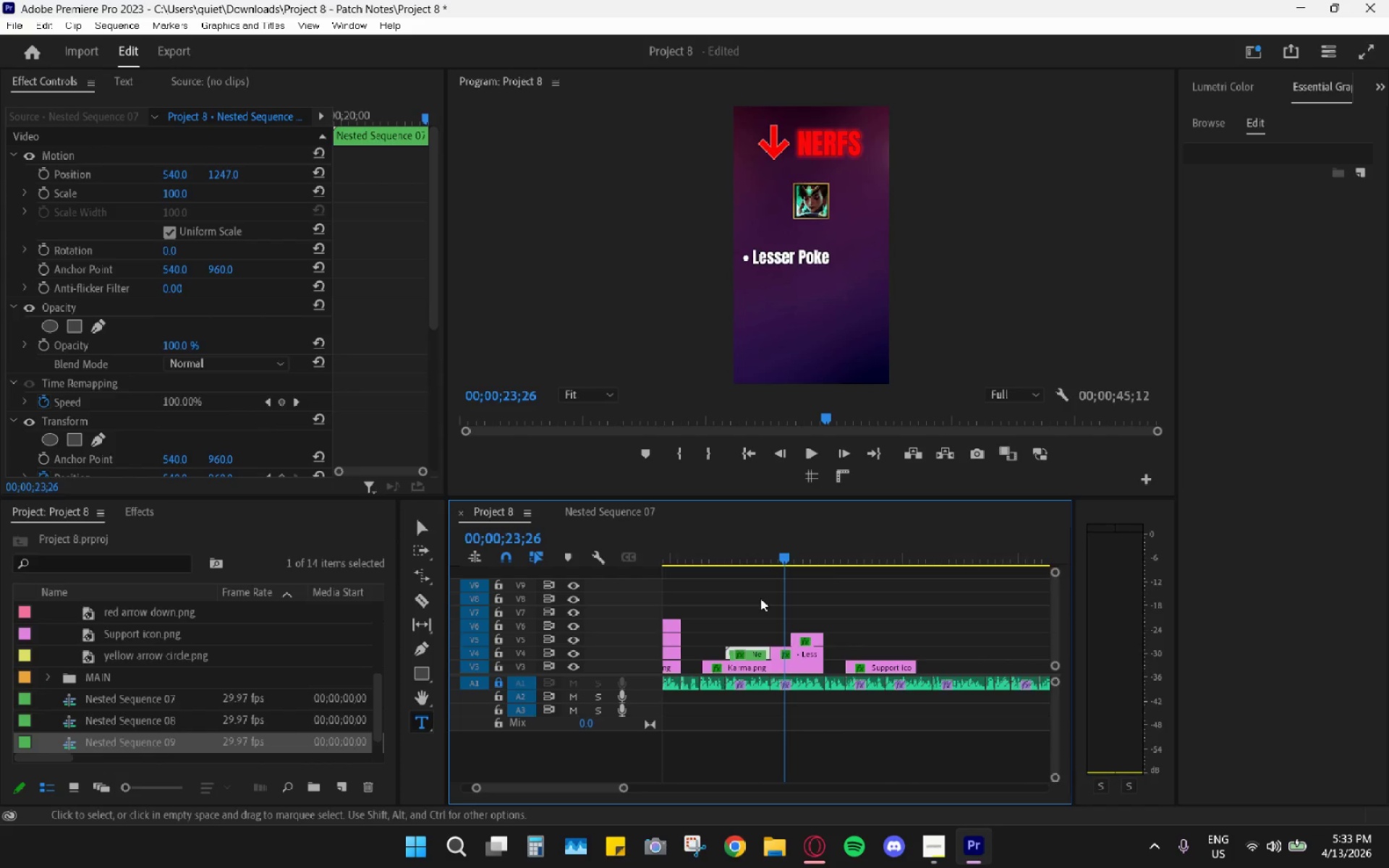 
scroll: coordinate [760, 598], scroll_direction: up, amount: 2.0
 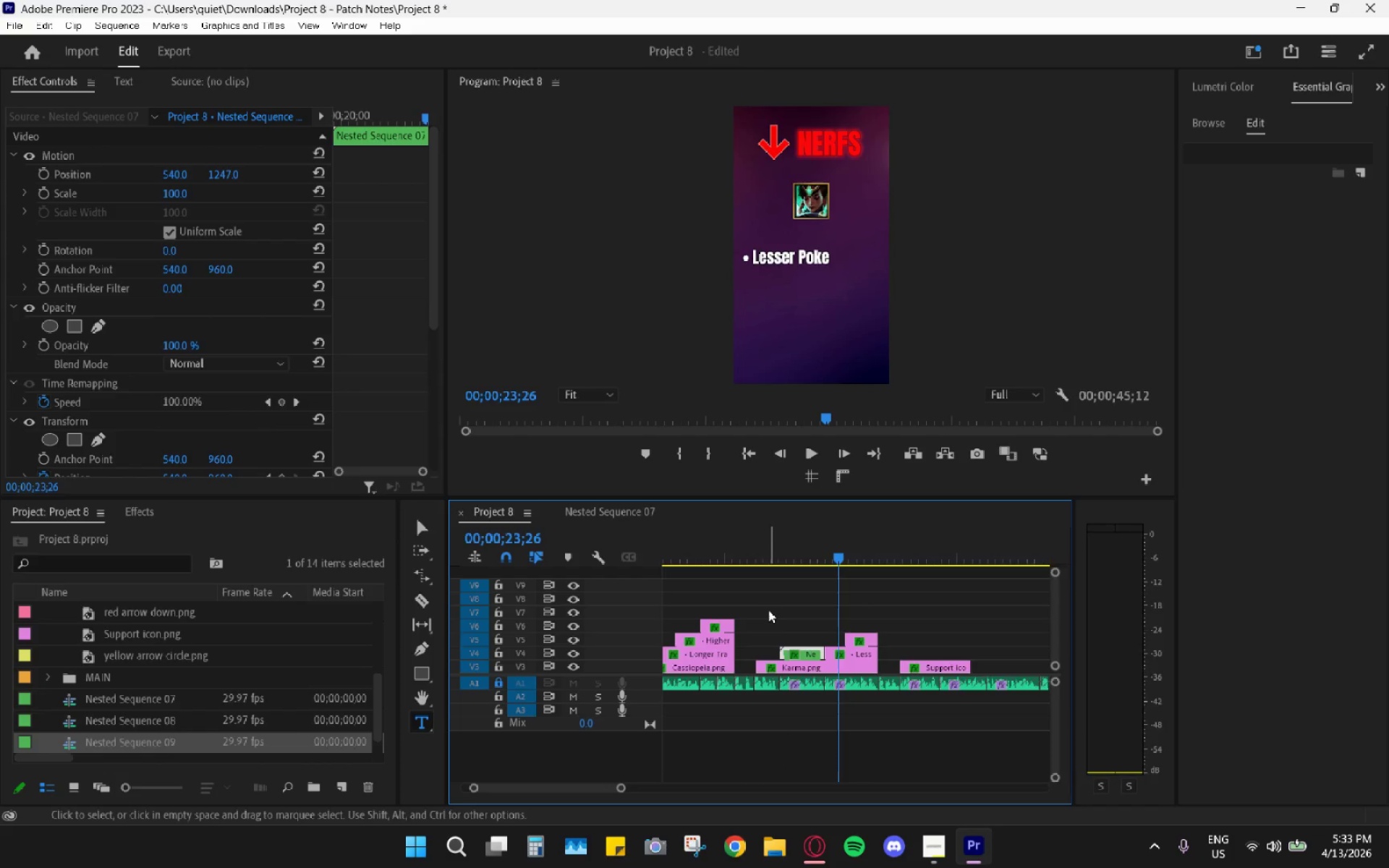 
hold_key(key=AltLeft, duration=0.42)
 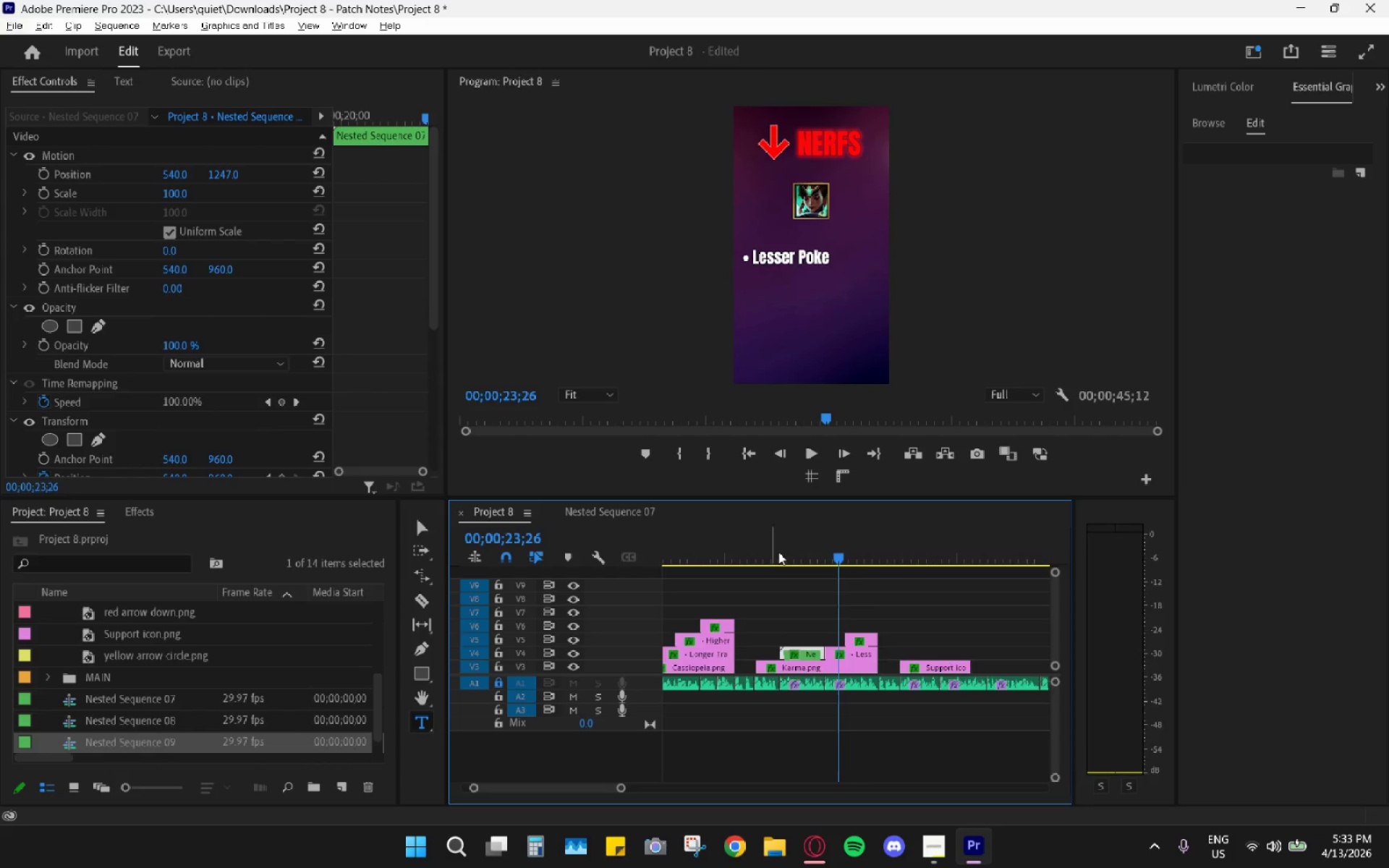 
left_click_drag(start_coordinate=[778, 551], to_coordinate=[906, 554])
 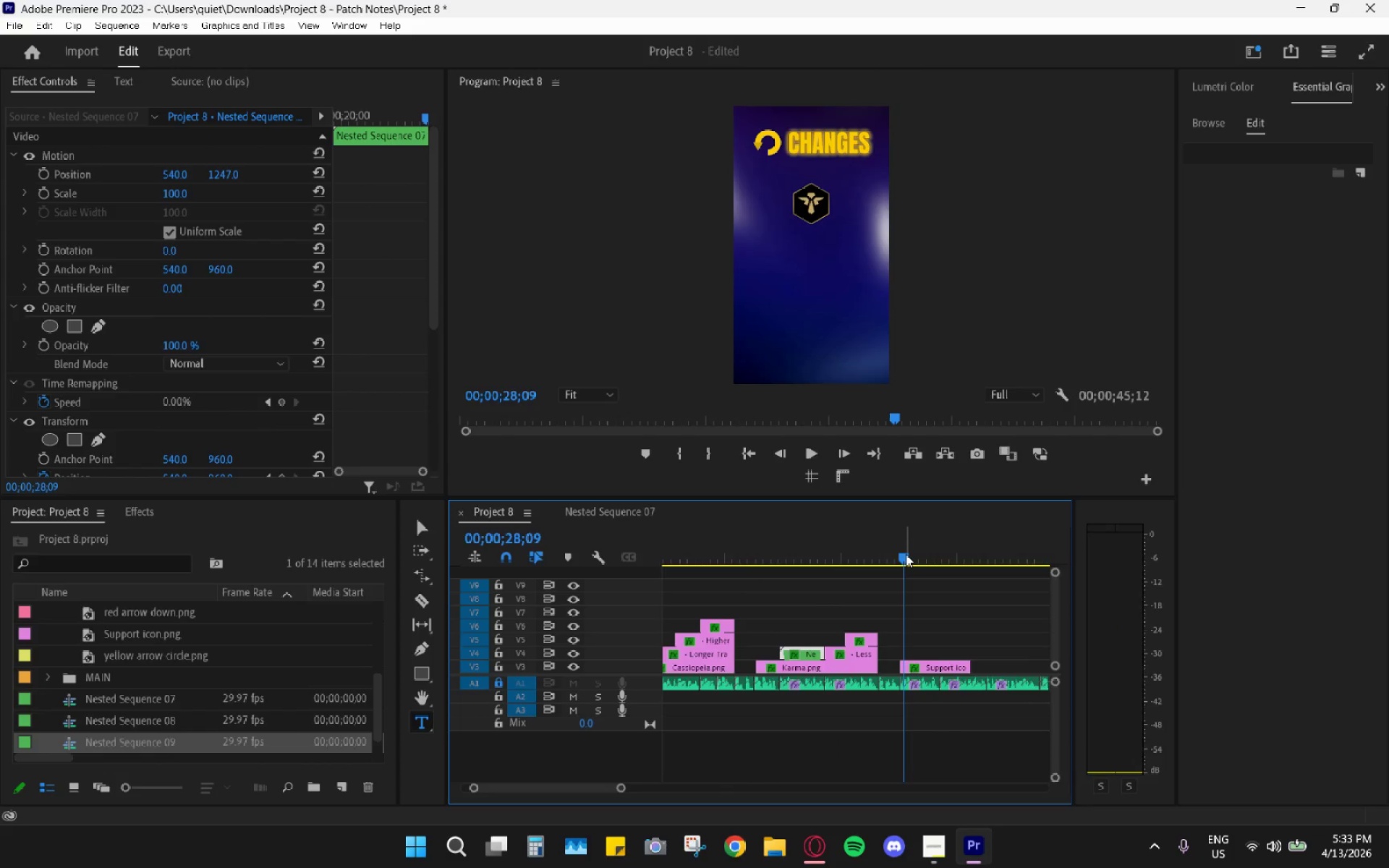 
key(Space)
 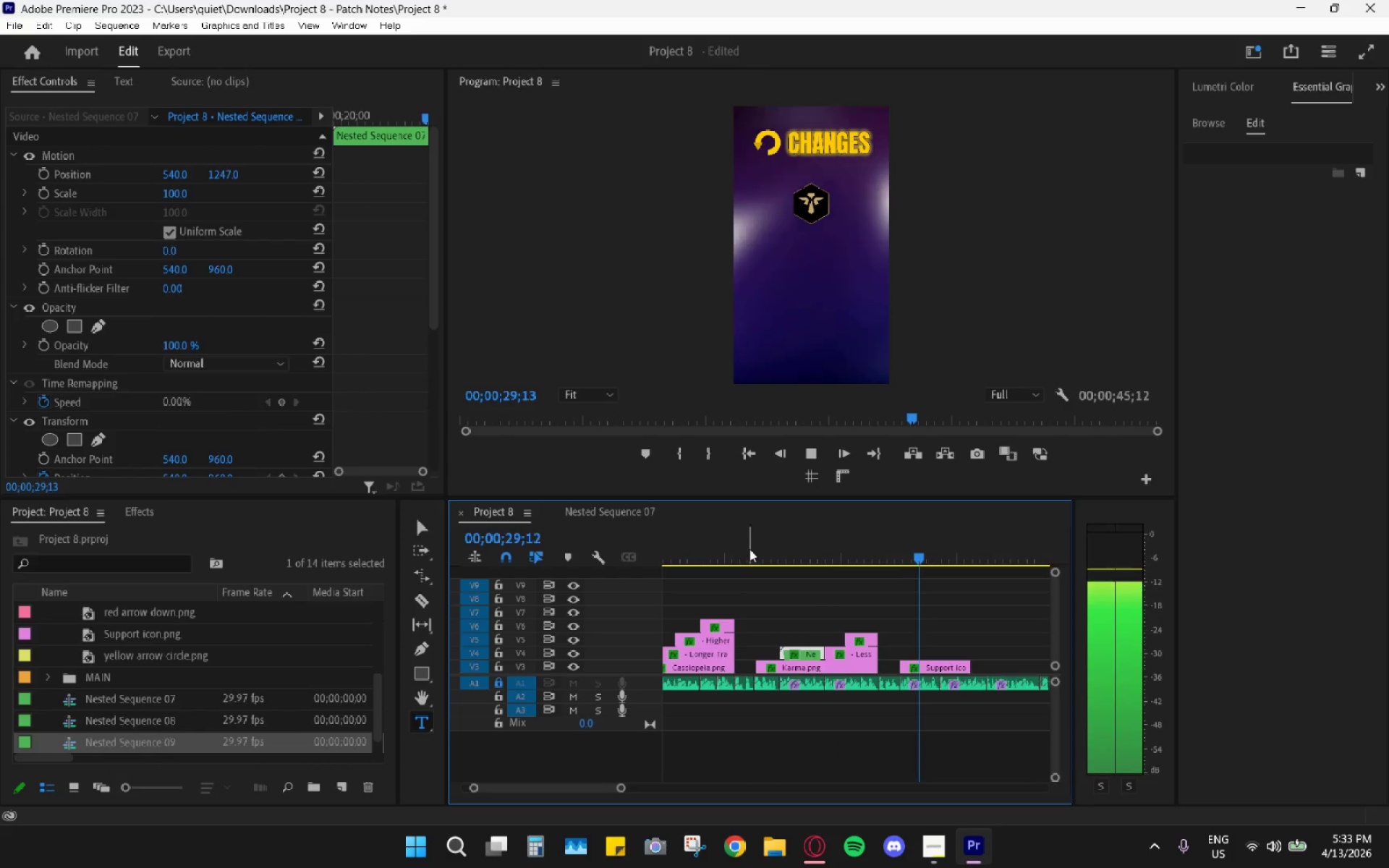 
left_click_drag(start_coordinate=[718, 542], to_coordinate=[684, 533])
 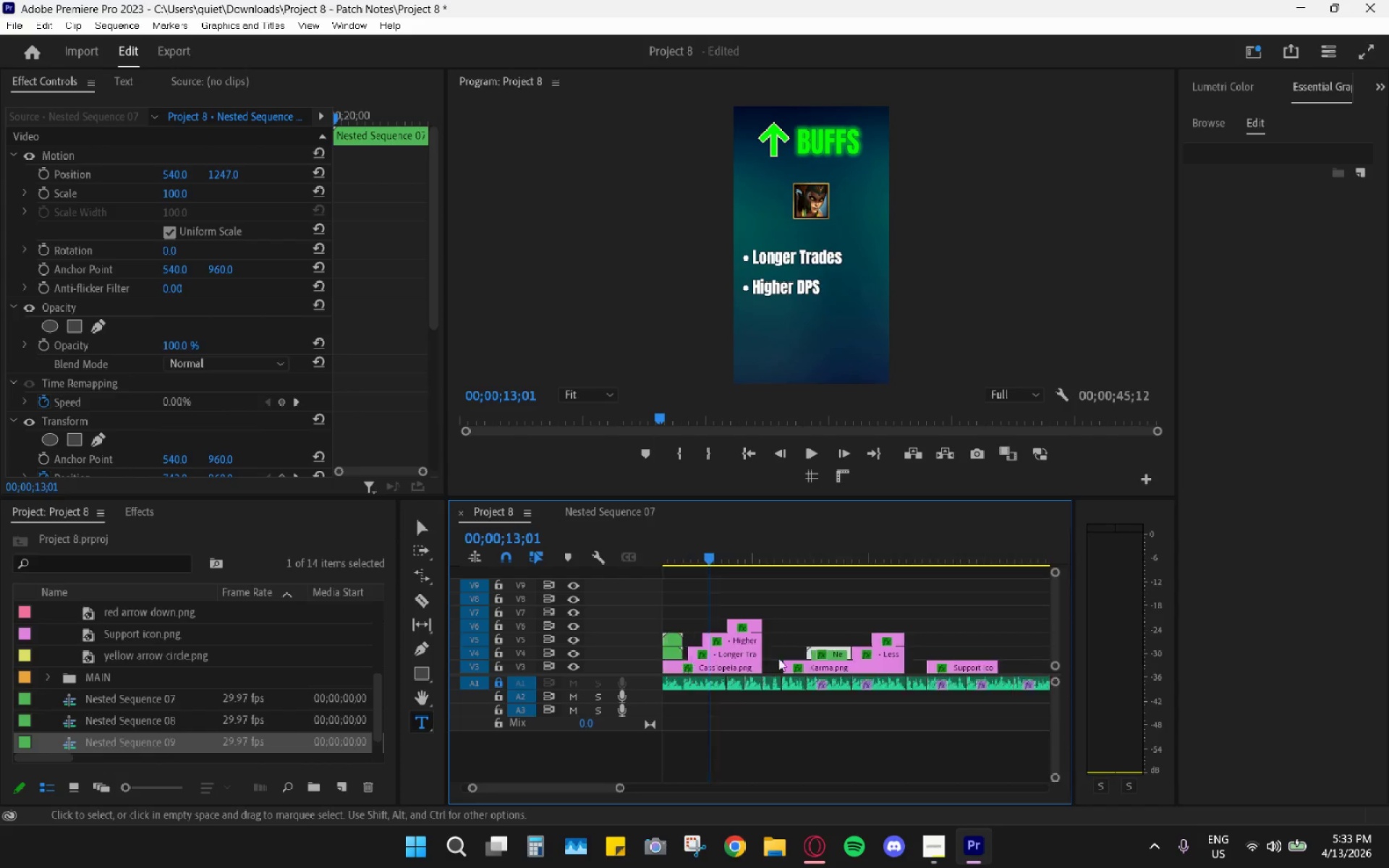 
scroll: coordinate [778, 658], scroll_direction: up, amount: 4.0
 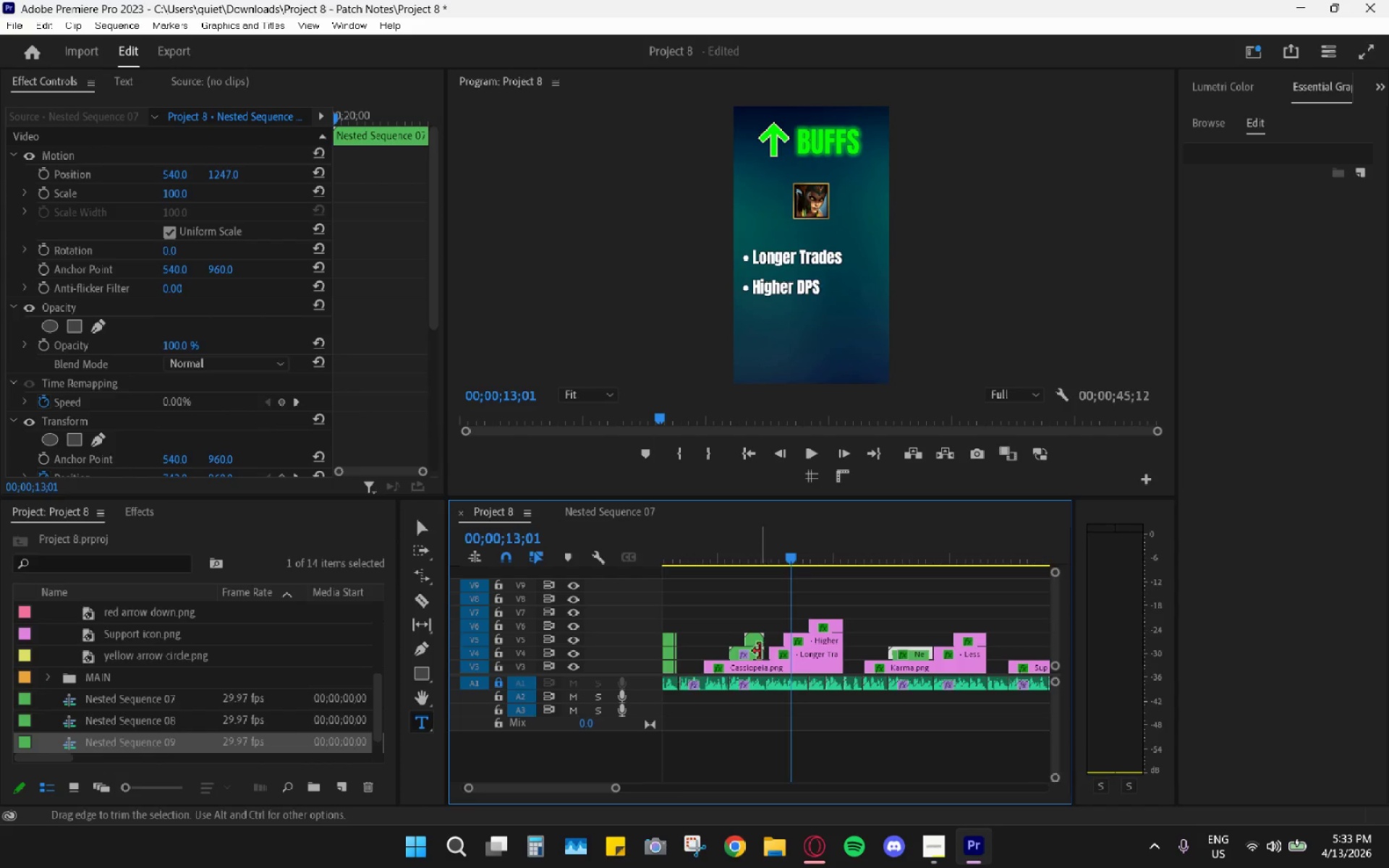 
left_click([731, 538])
 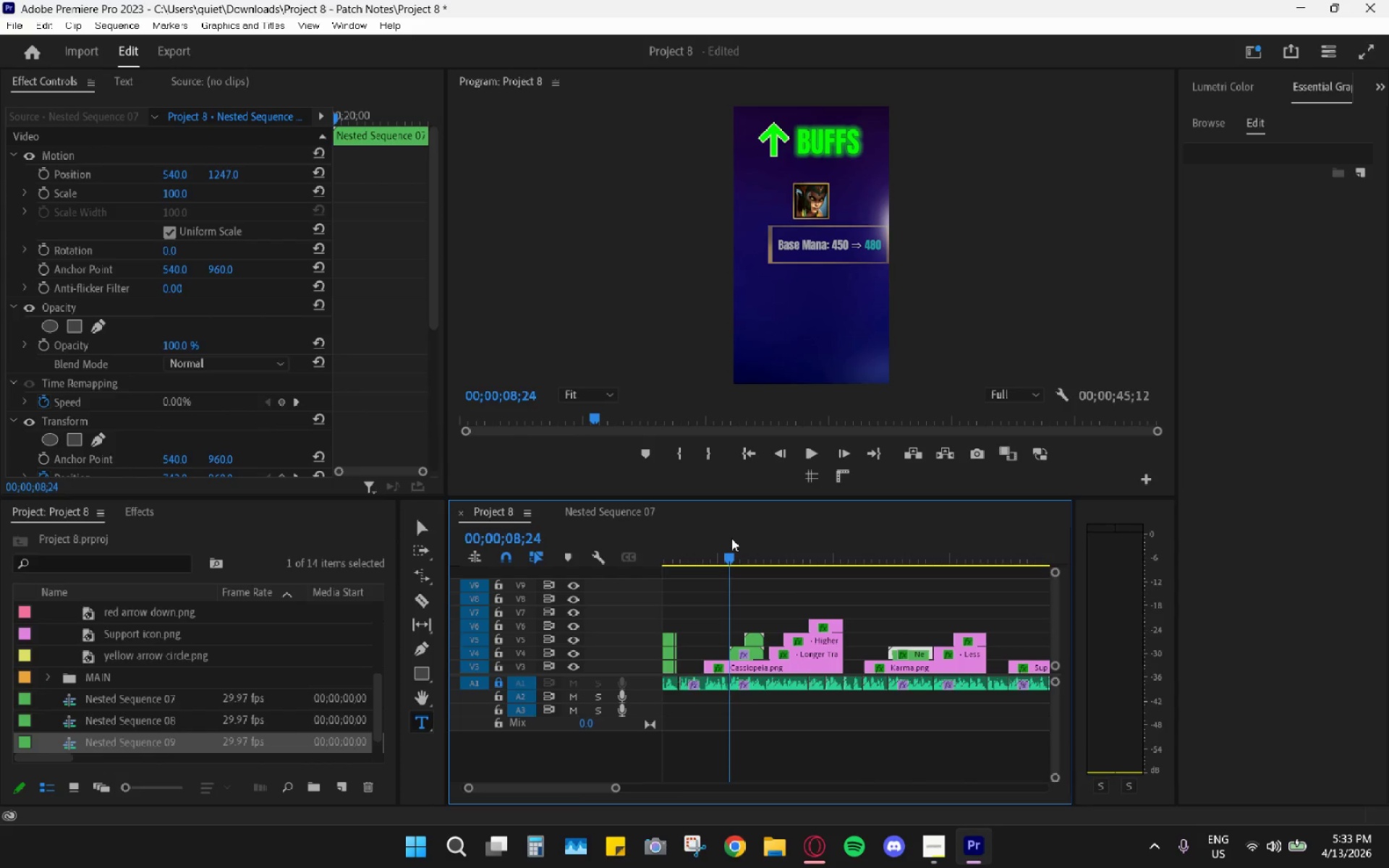 
key(Space)
 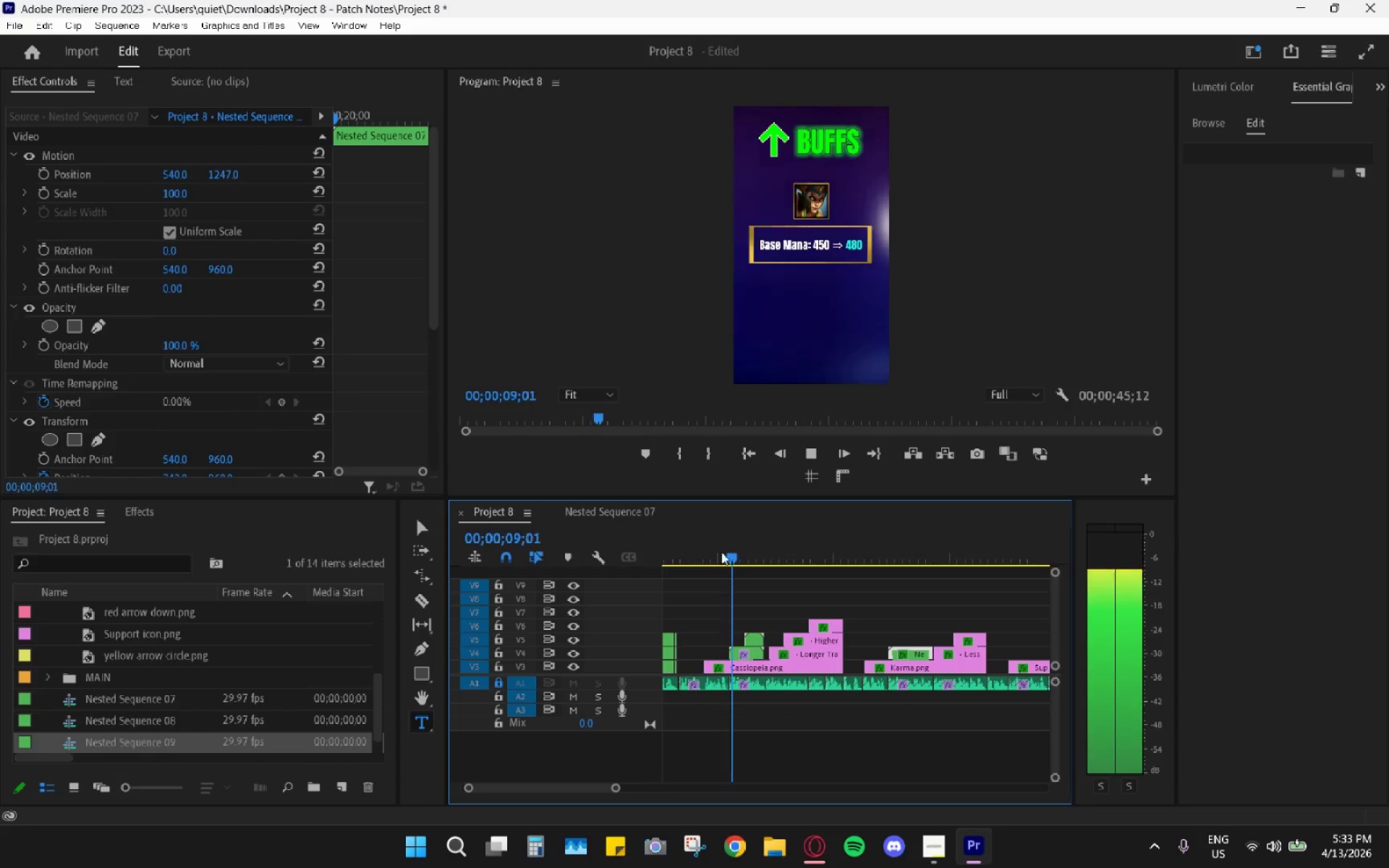 
key(Space)
 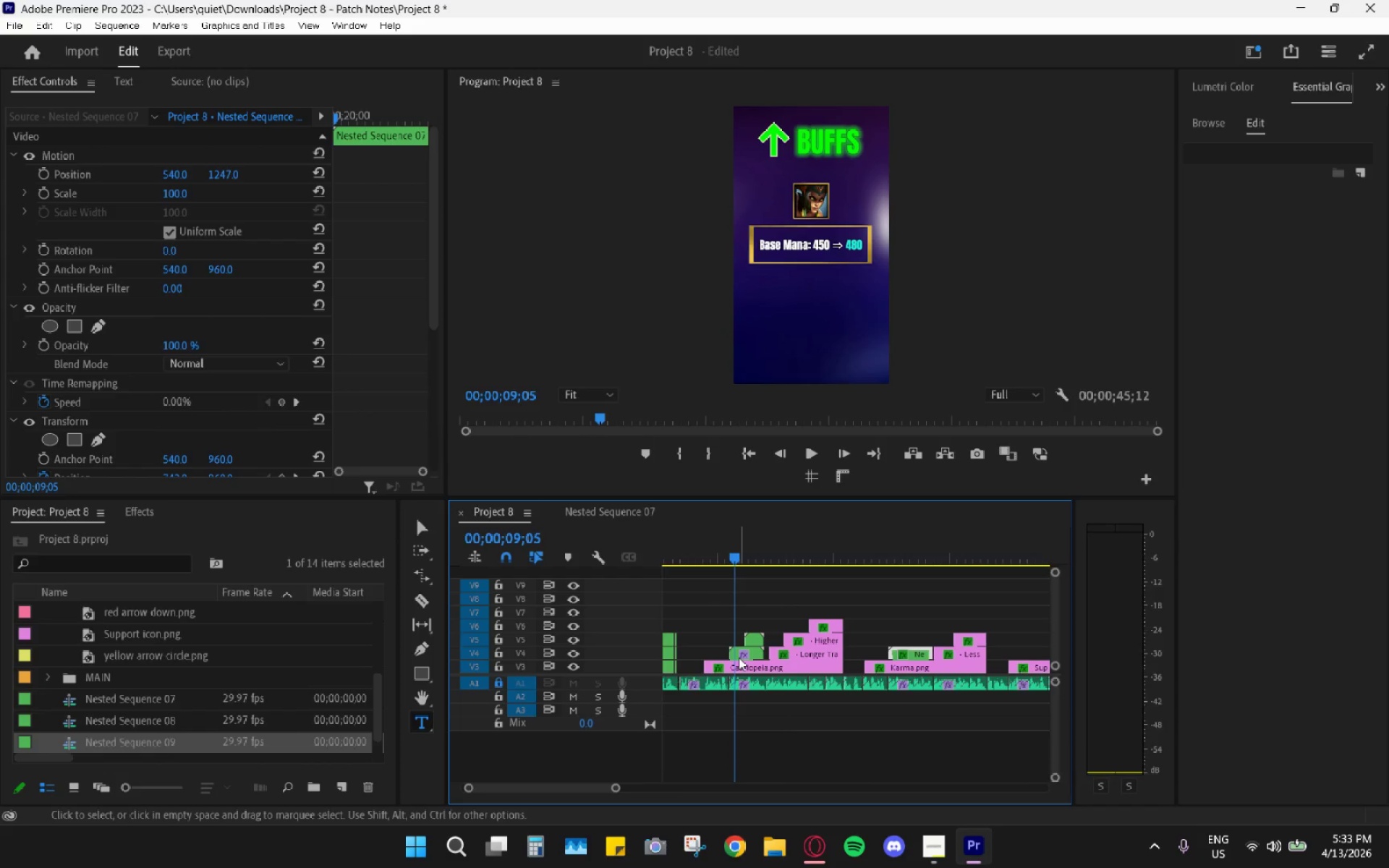 
left_click([755, 650])
 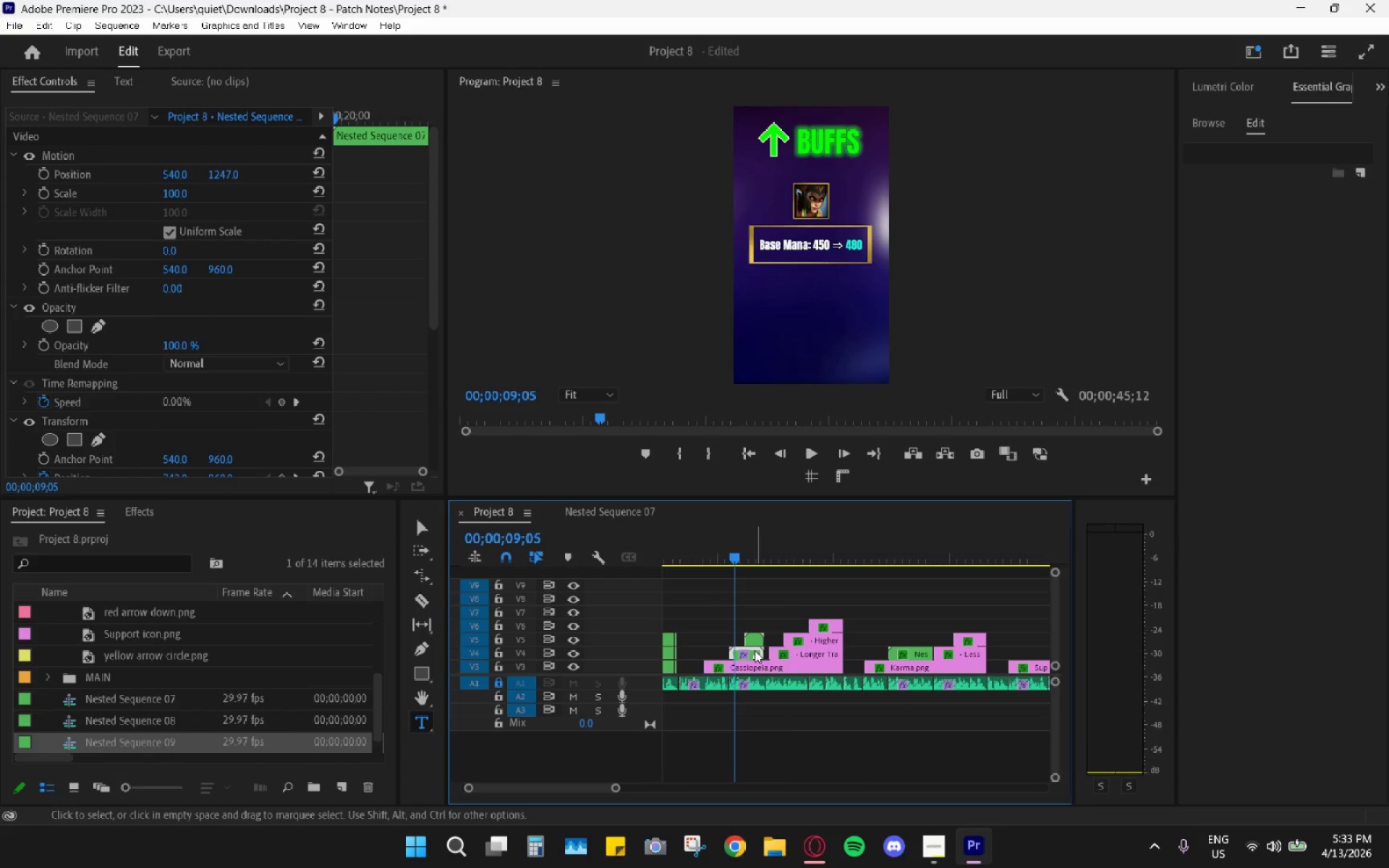 
key(Control+C)
 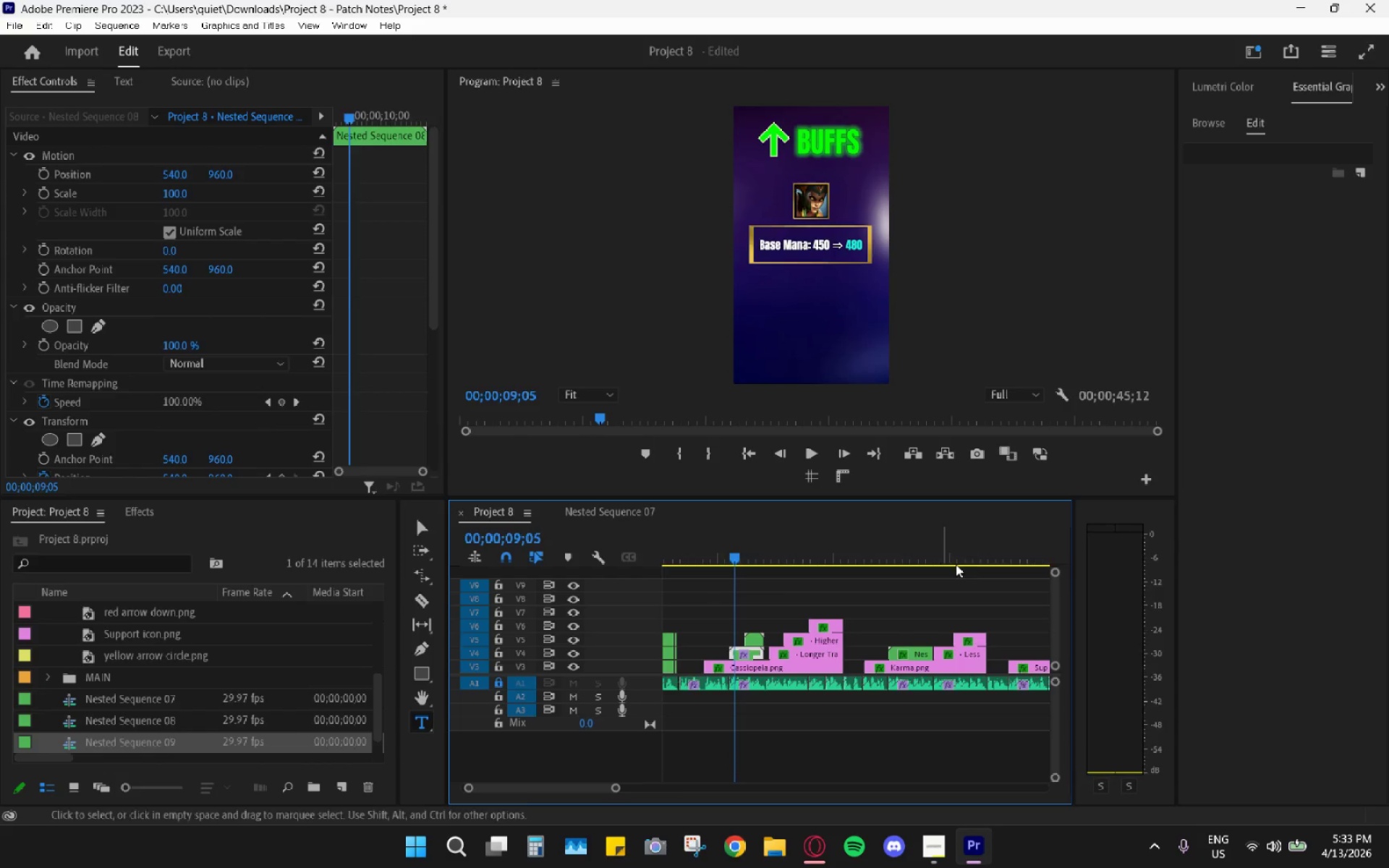 
left_click_drag(start_coordinate=[977, 549], to_coordinate=[999, 558])
 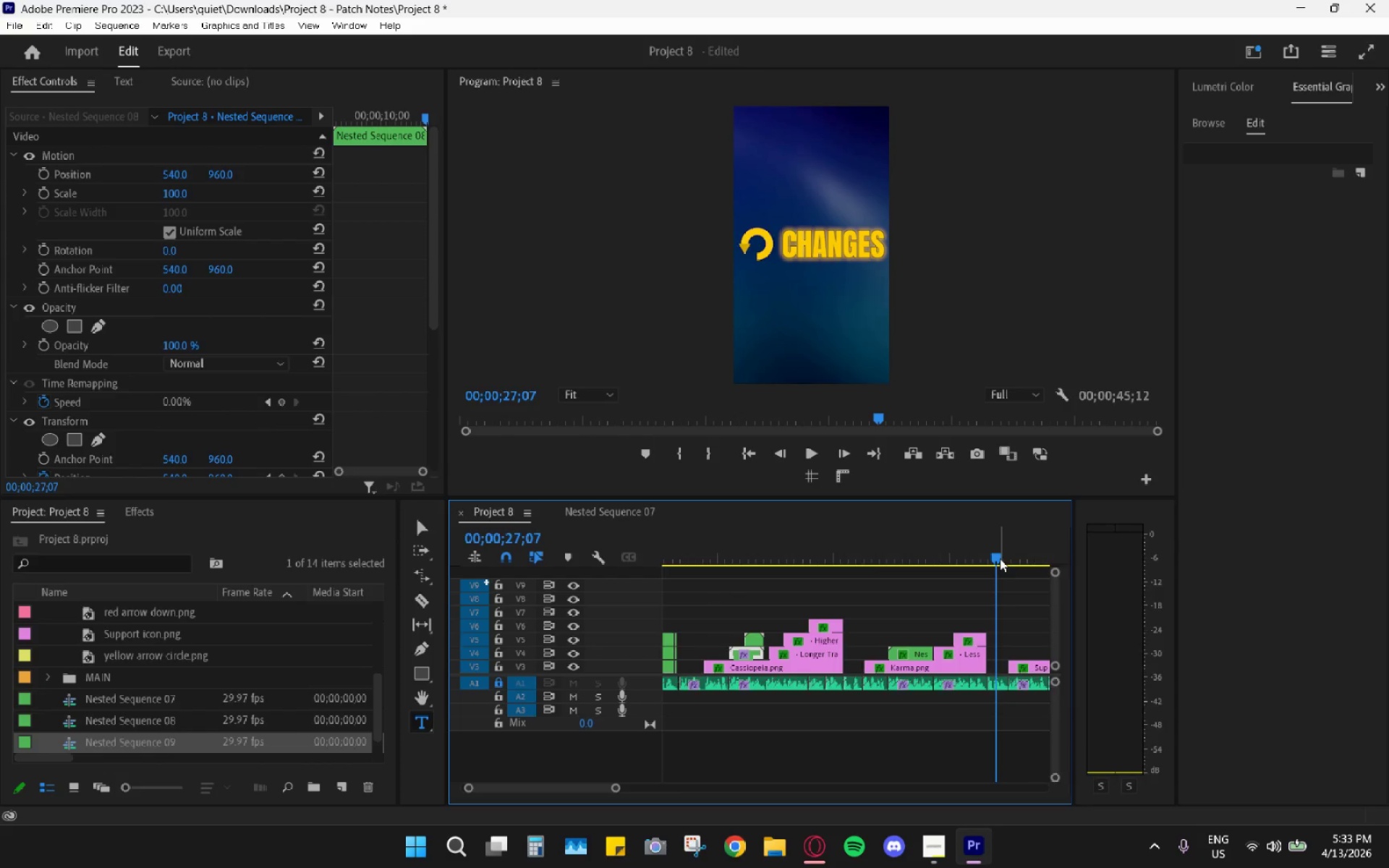 
scroll: coordinate [988, 572], scroll_direction: down, amount: 5.0
 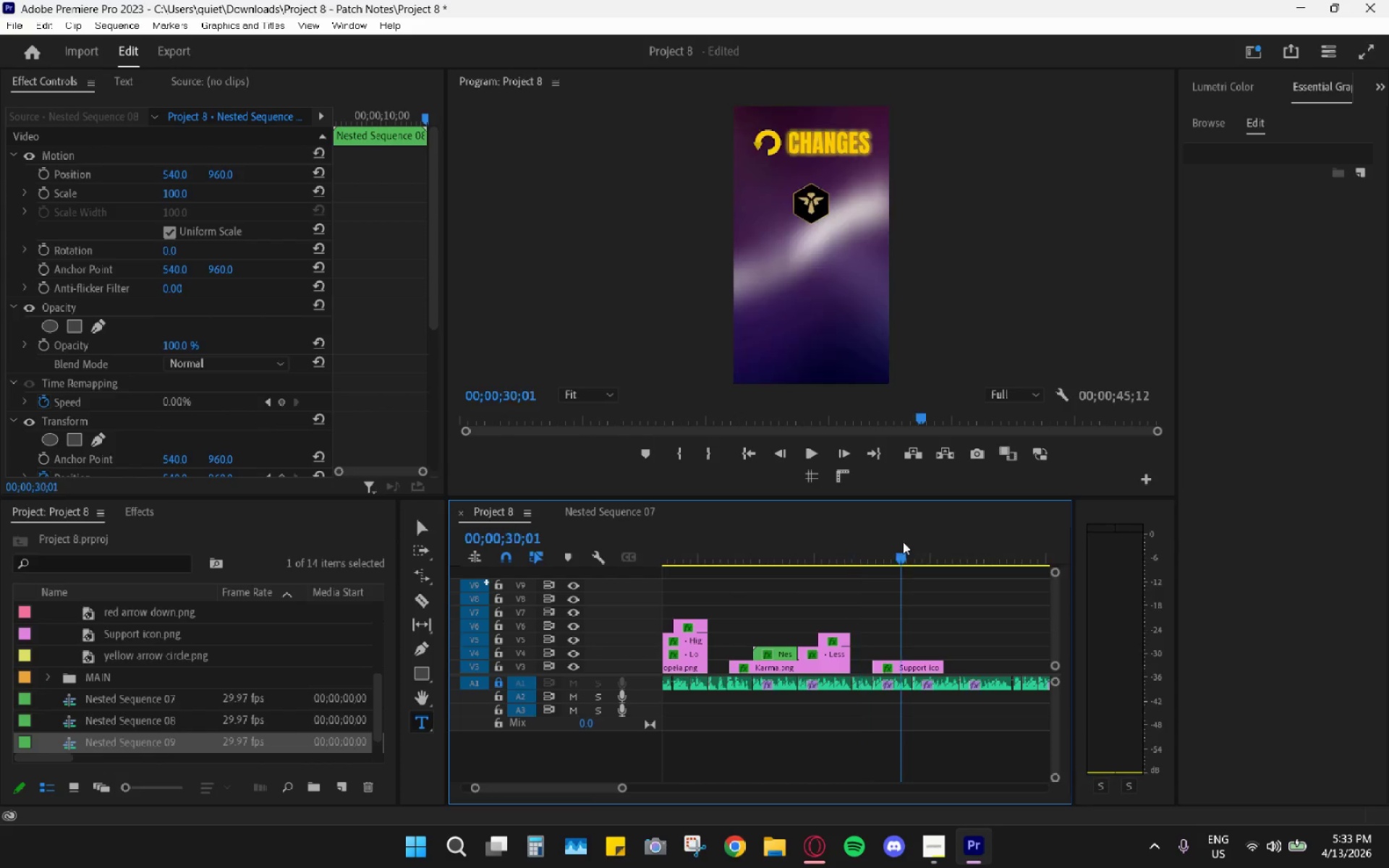 
key(Control+ControlLeft)
 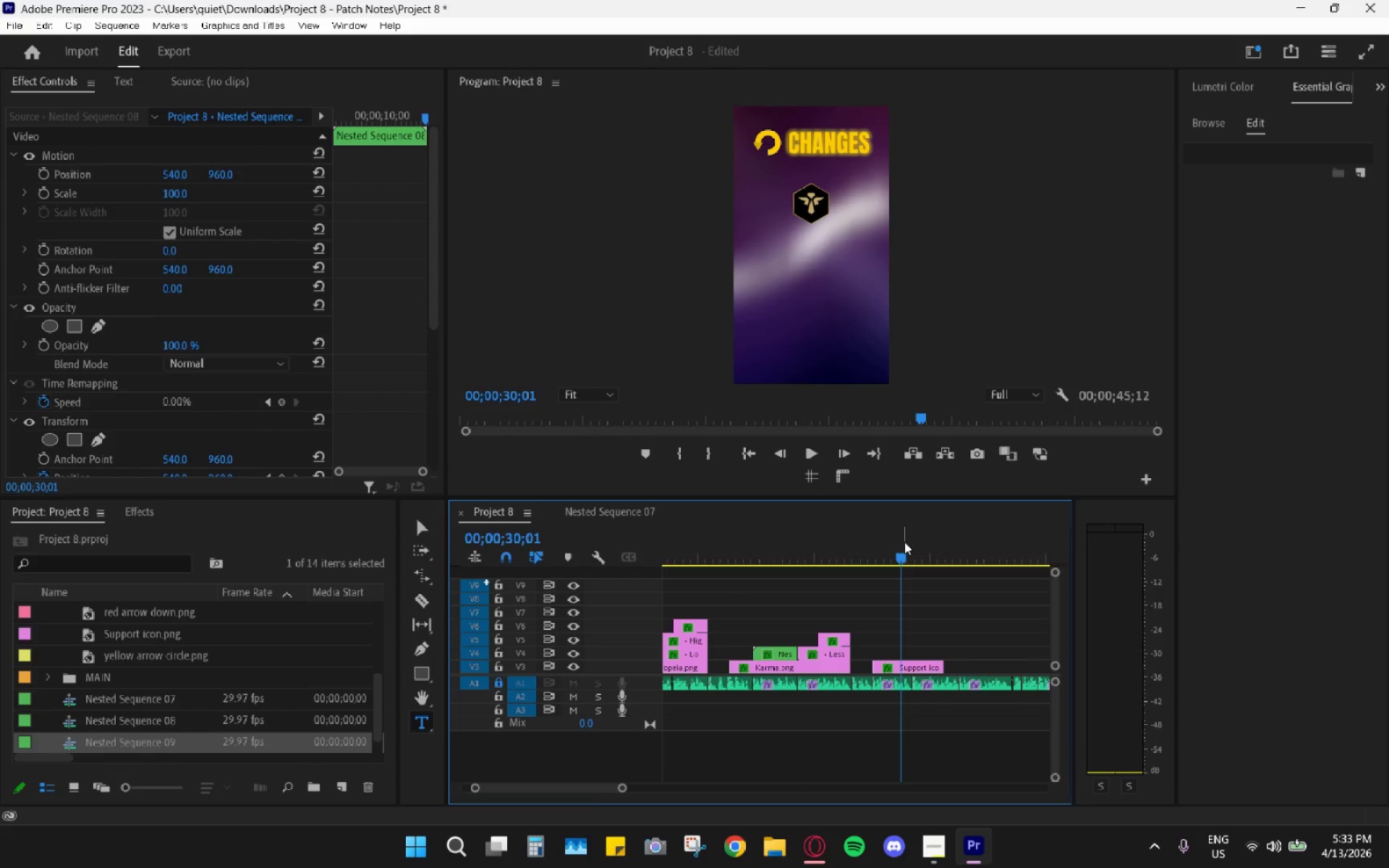 
key(Control+V)
 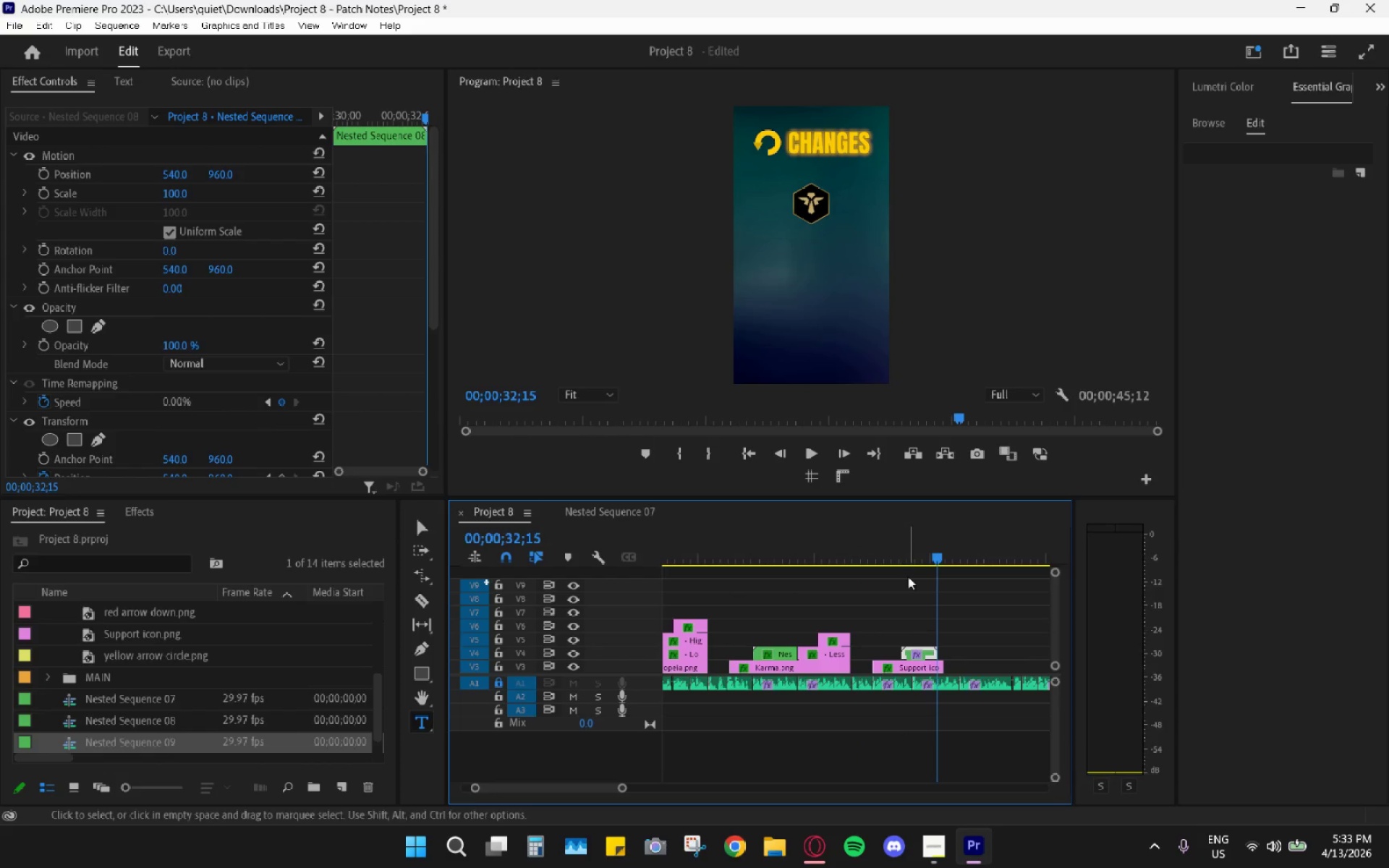 
hold_key(key=AltLeft, duration=0.55)
 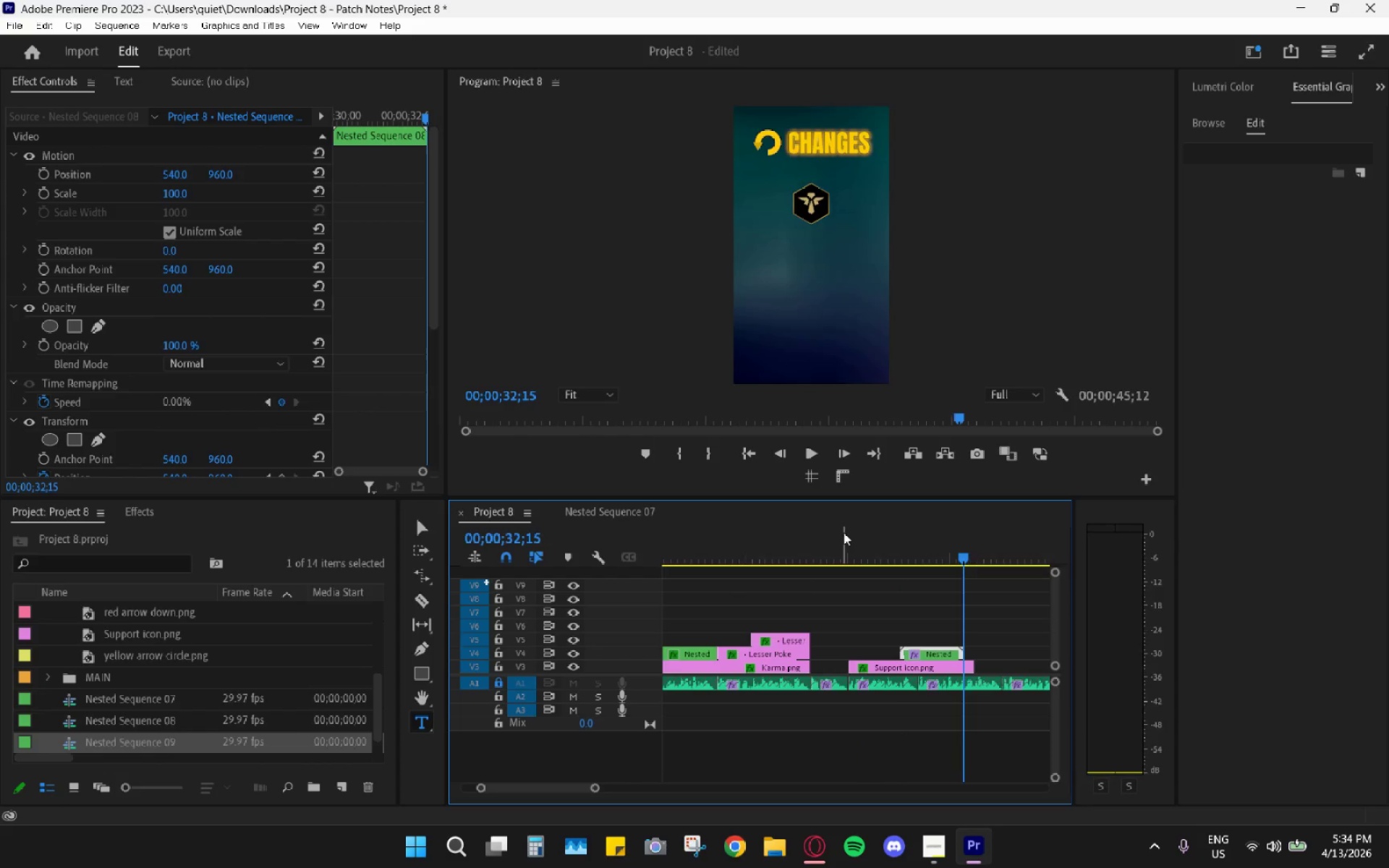 
left_click_drag(start_coordinate=[865, 524], to_coordinate=[842, 516])
 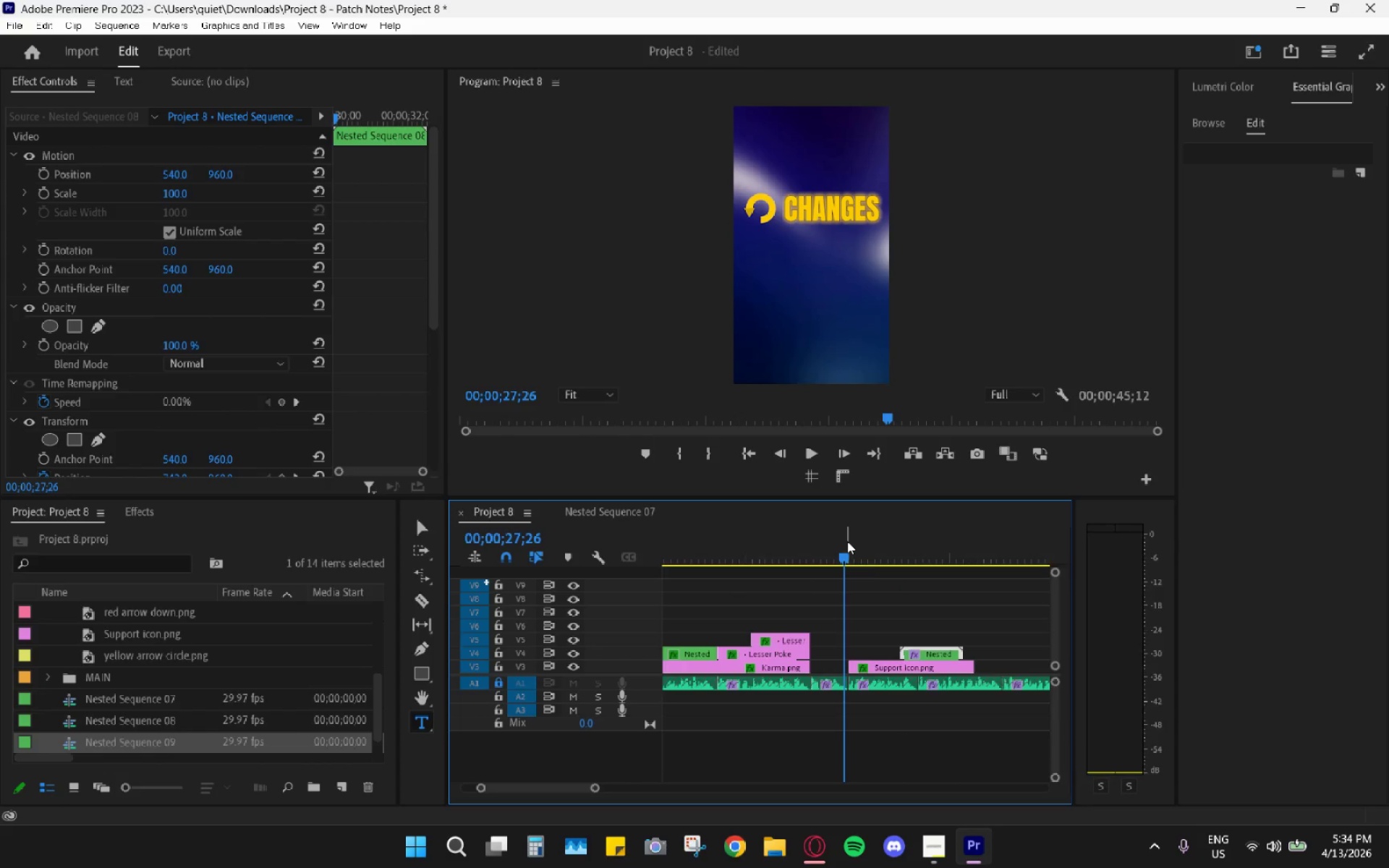 
scroll: coordinate [904, 679], scroll_direction: up, amount: 5.0
 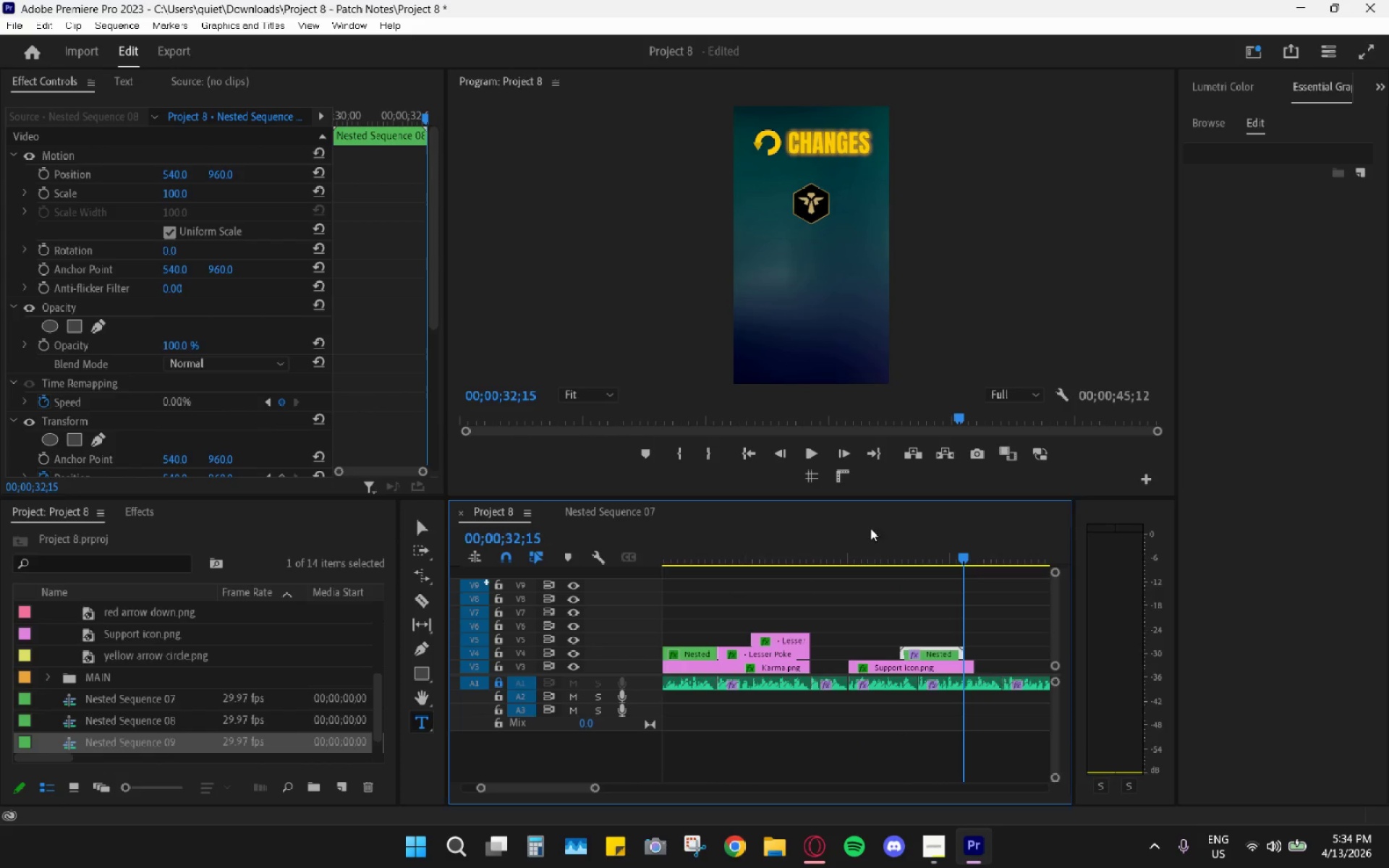 
key(Space)
 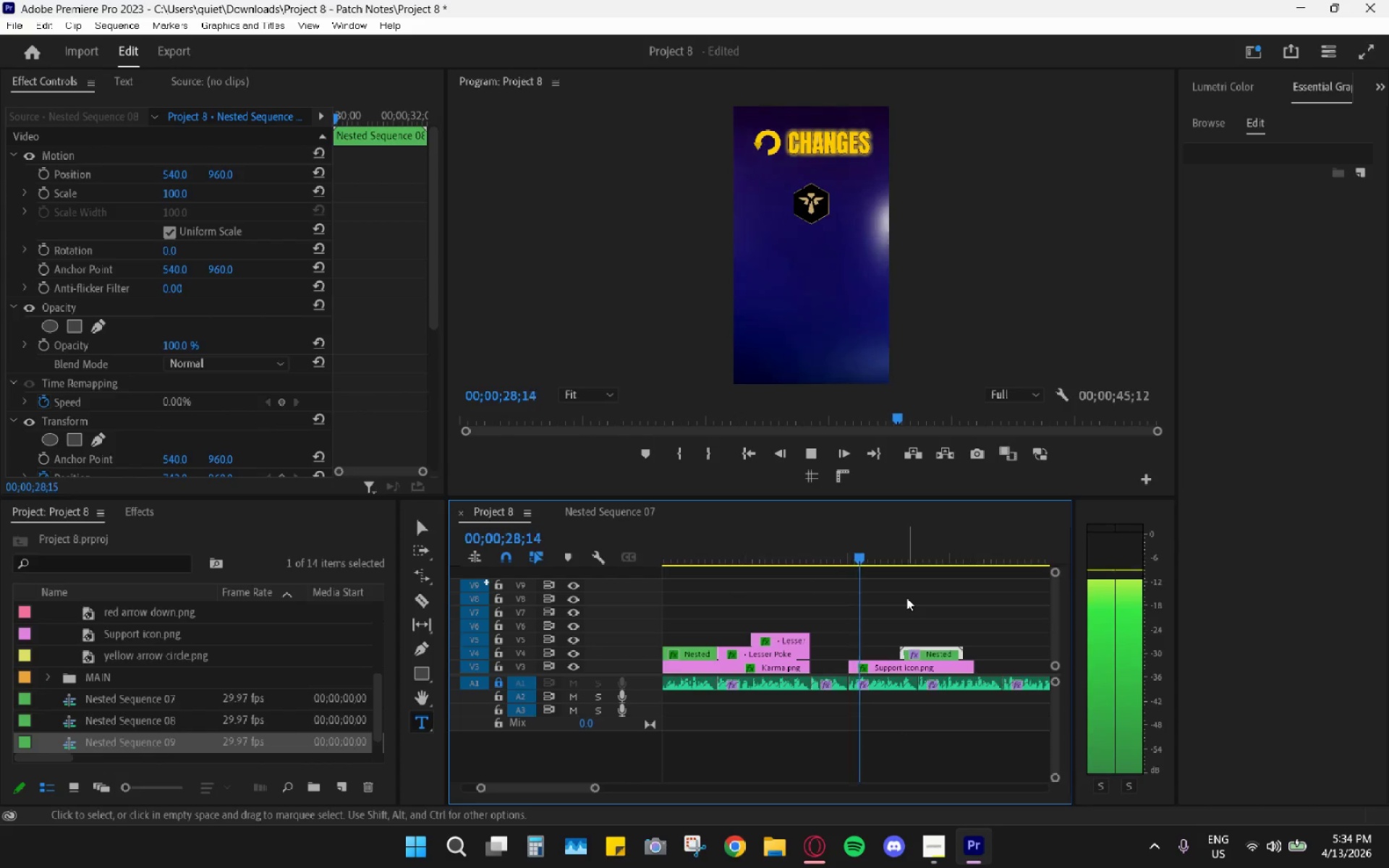 
key(Space)
 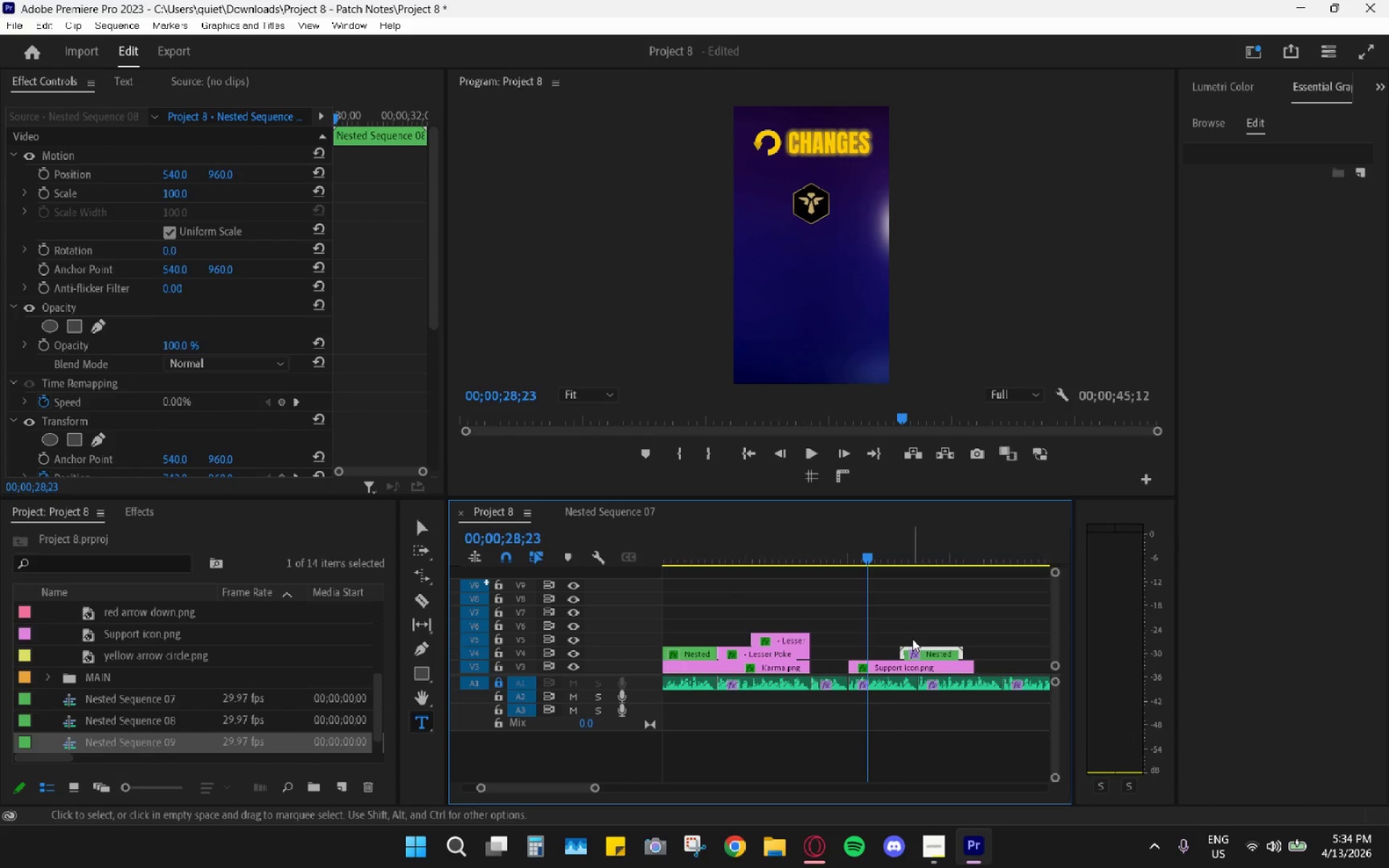 
hold_key(key=AltLeft, duration=0.41)
scroll: coordinate [909, 643], scroll_direction: up, amount: 2.0
 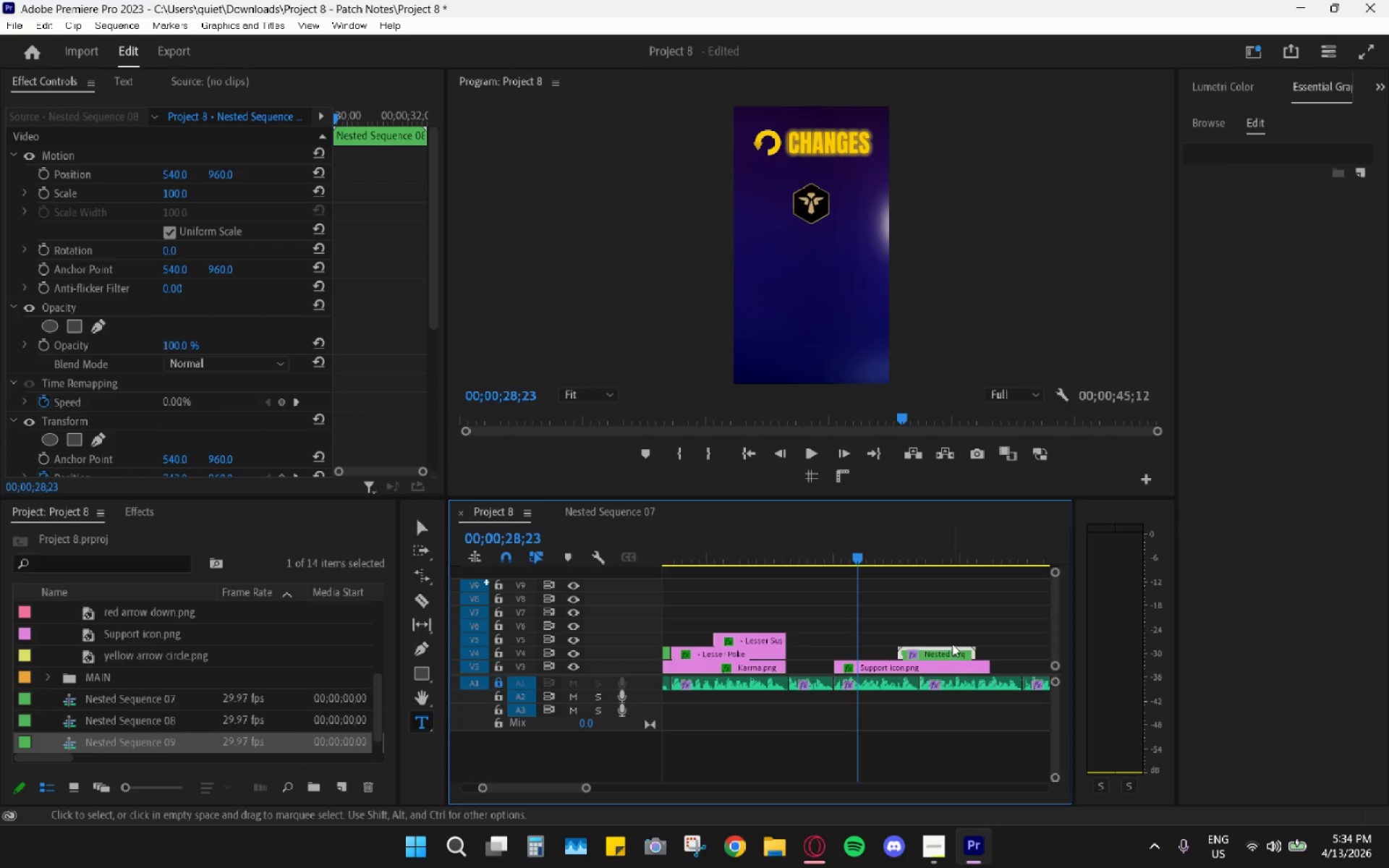 
key(Space)
 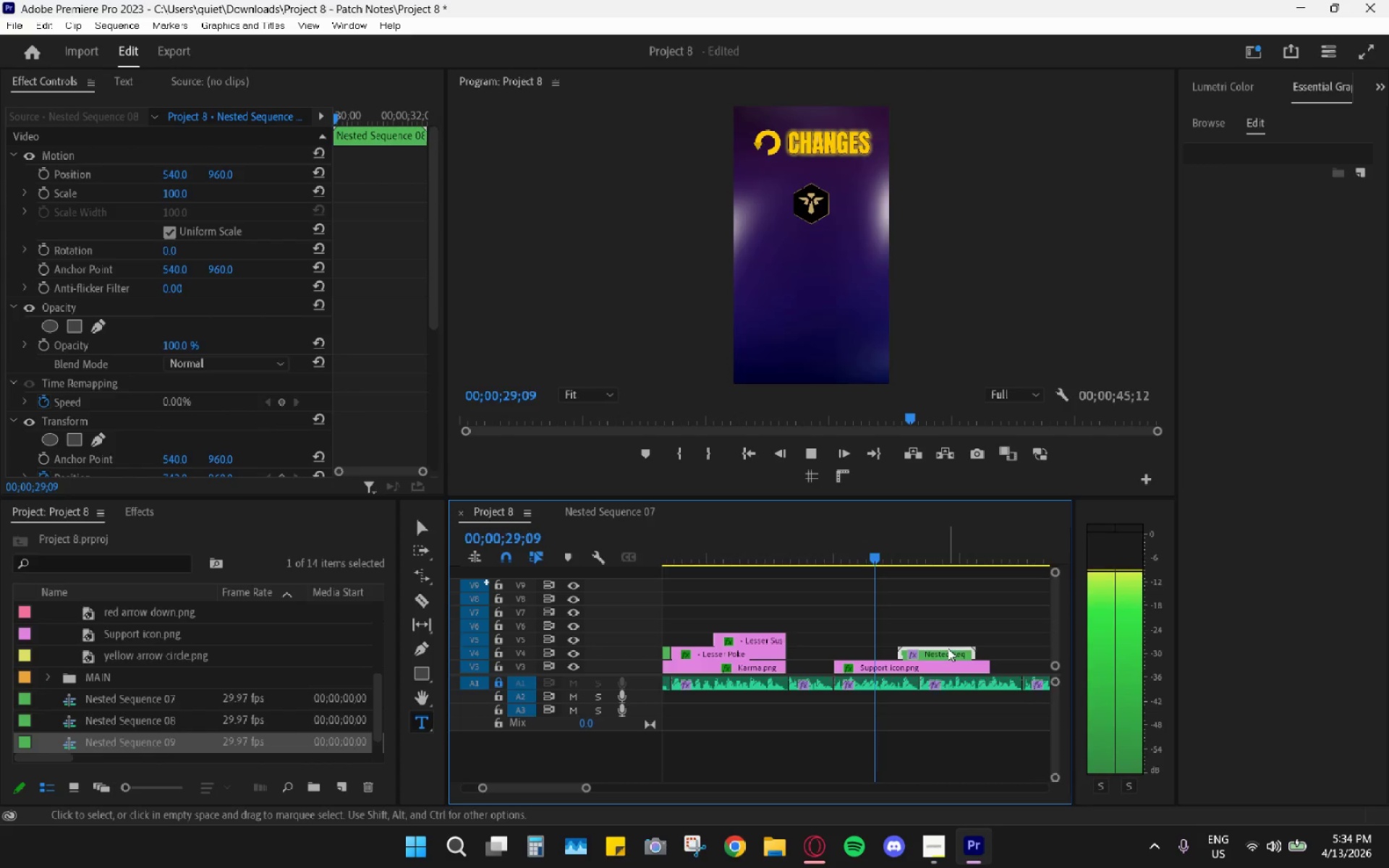 
left_click_drag(start_coordinate=[947, 652], to_coordinate=[902, 656])
 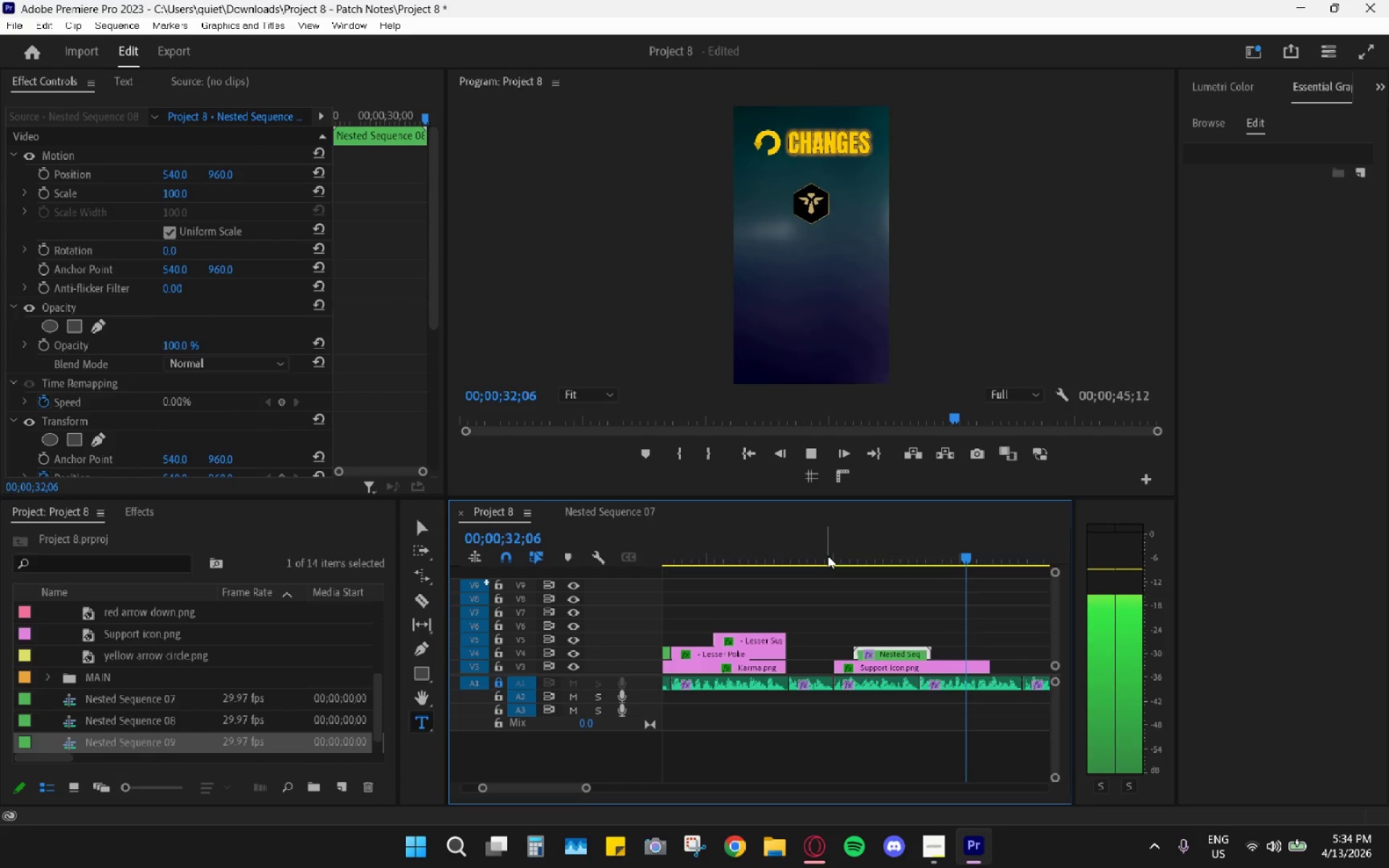 
left_click_drag(start_coordinate=[827, 553], to_coordinate=[823, 550])
 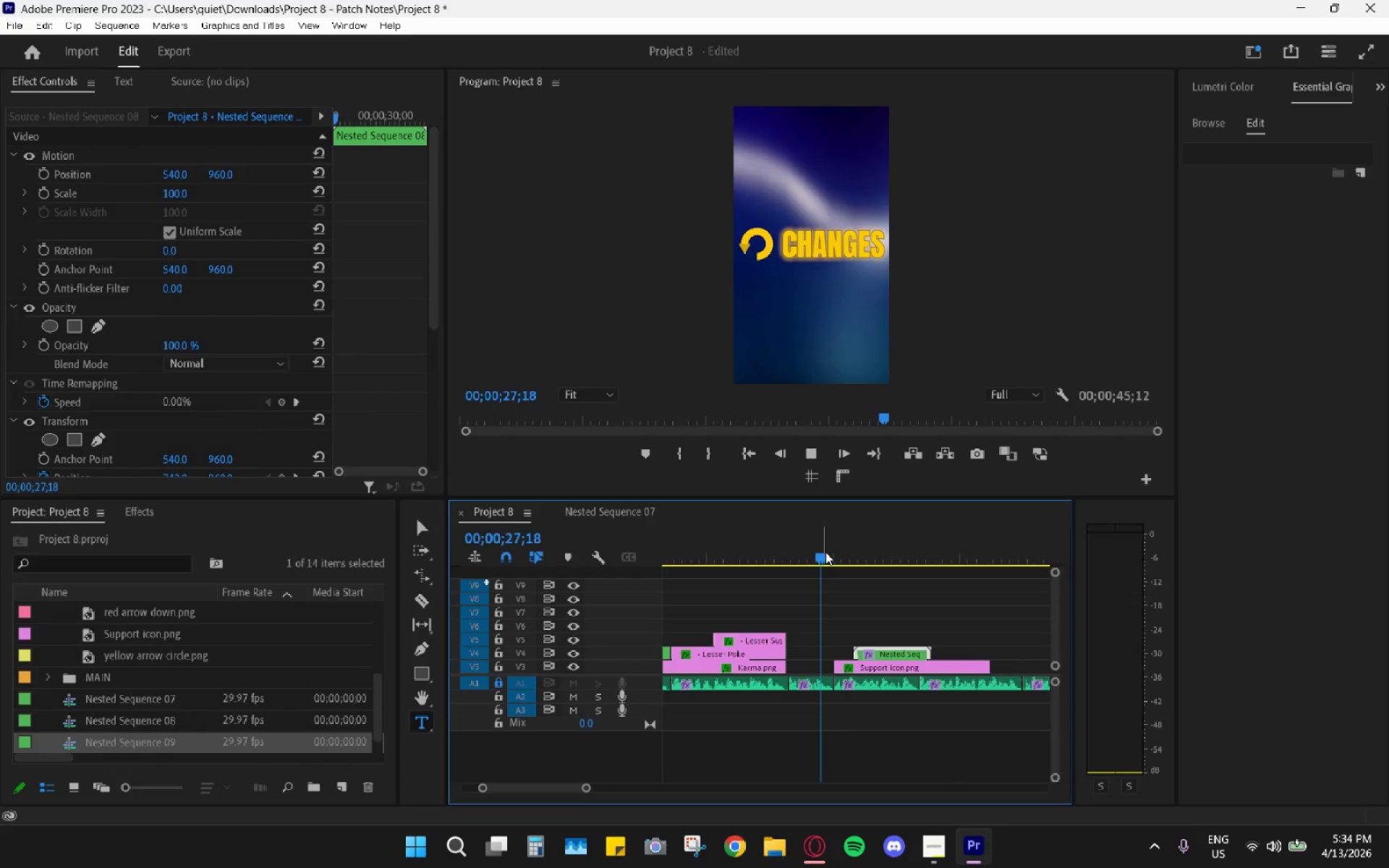 
key(Space)
 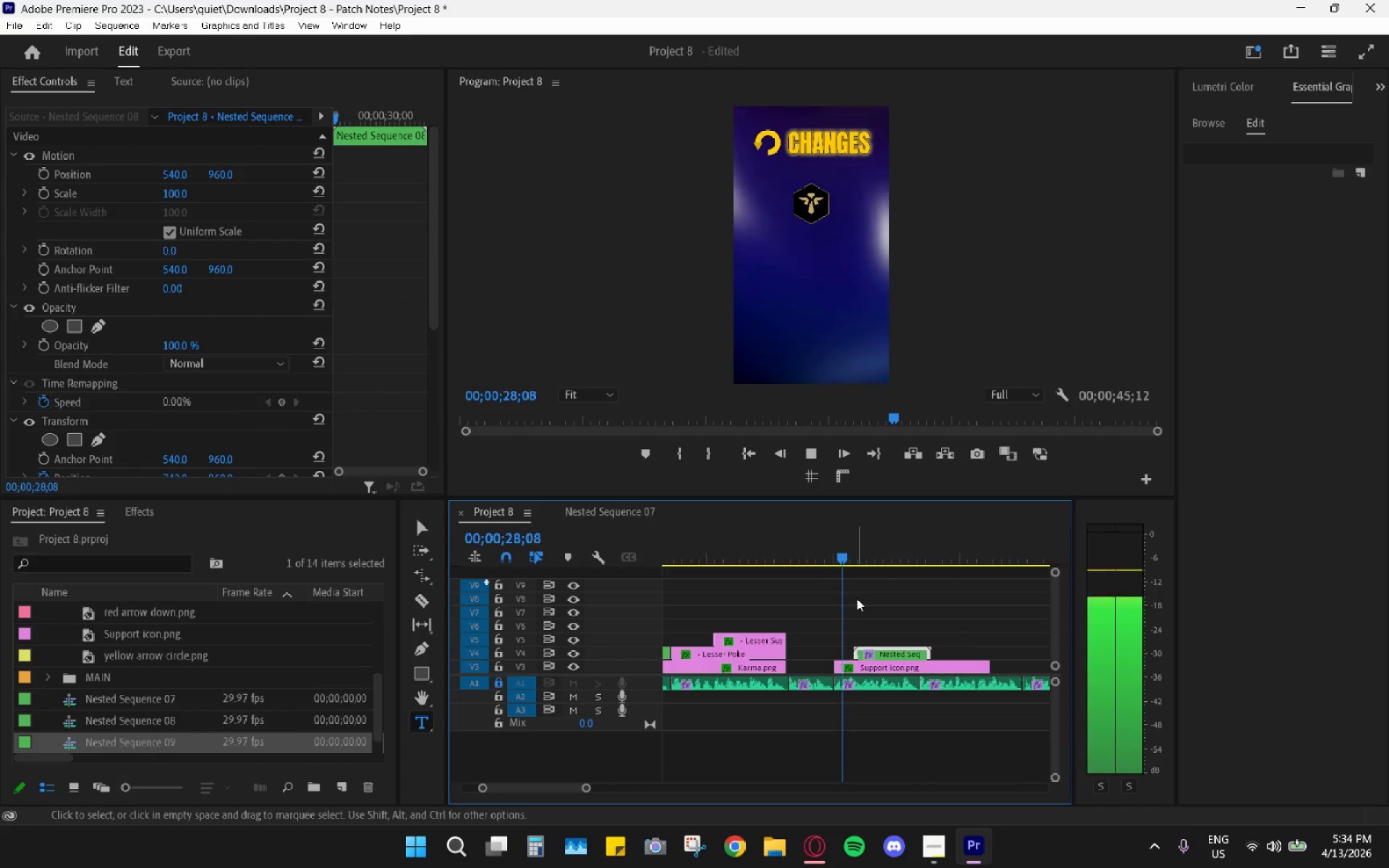 
key(Space)
 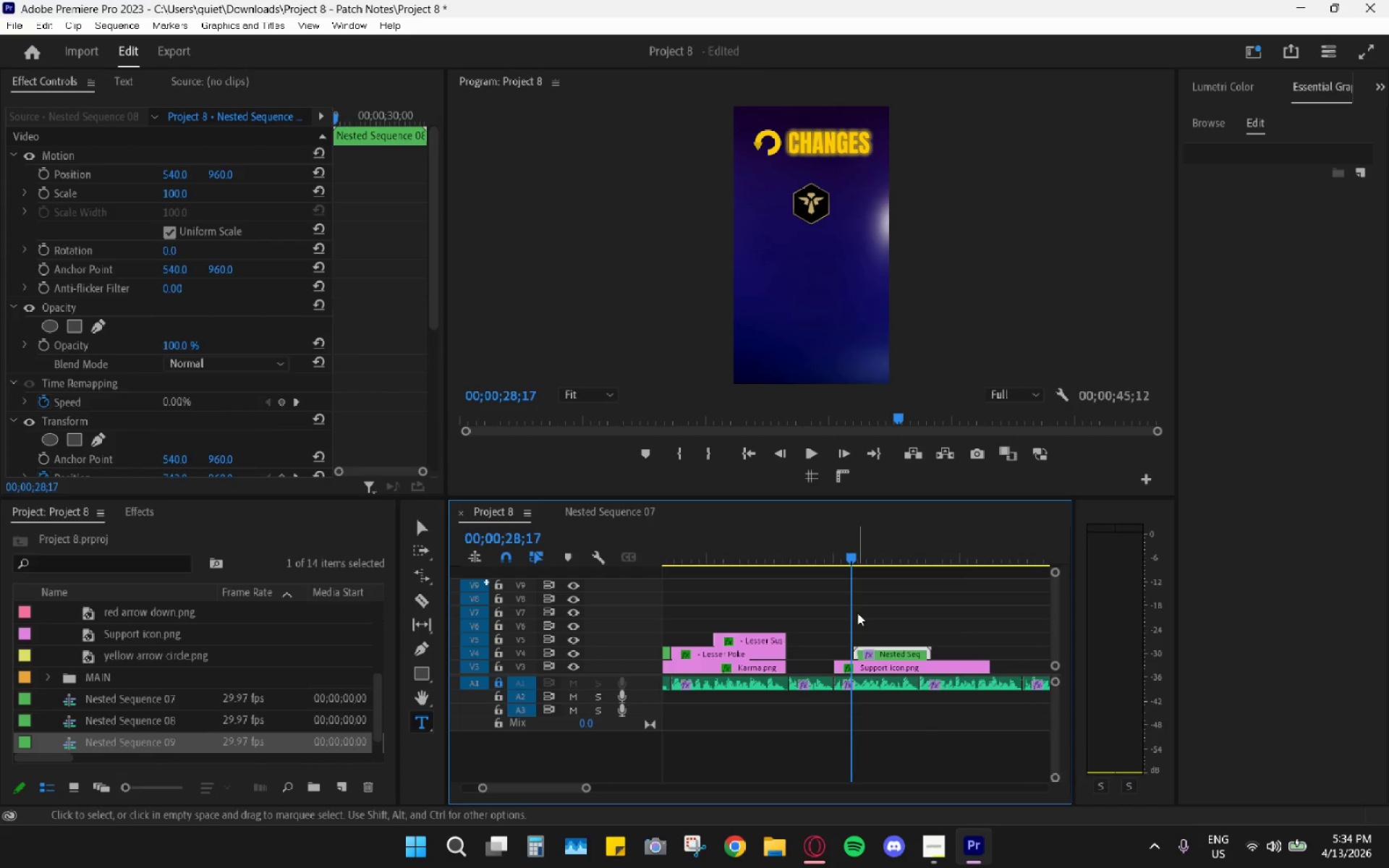 
key(Space)
 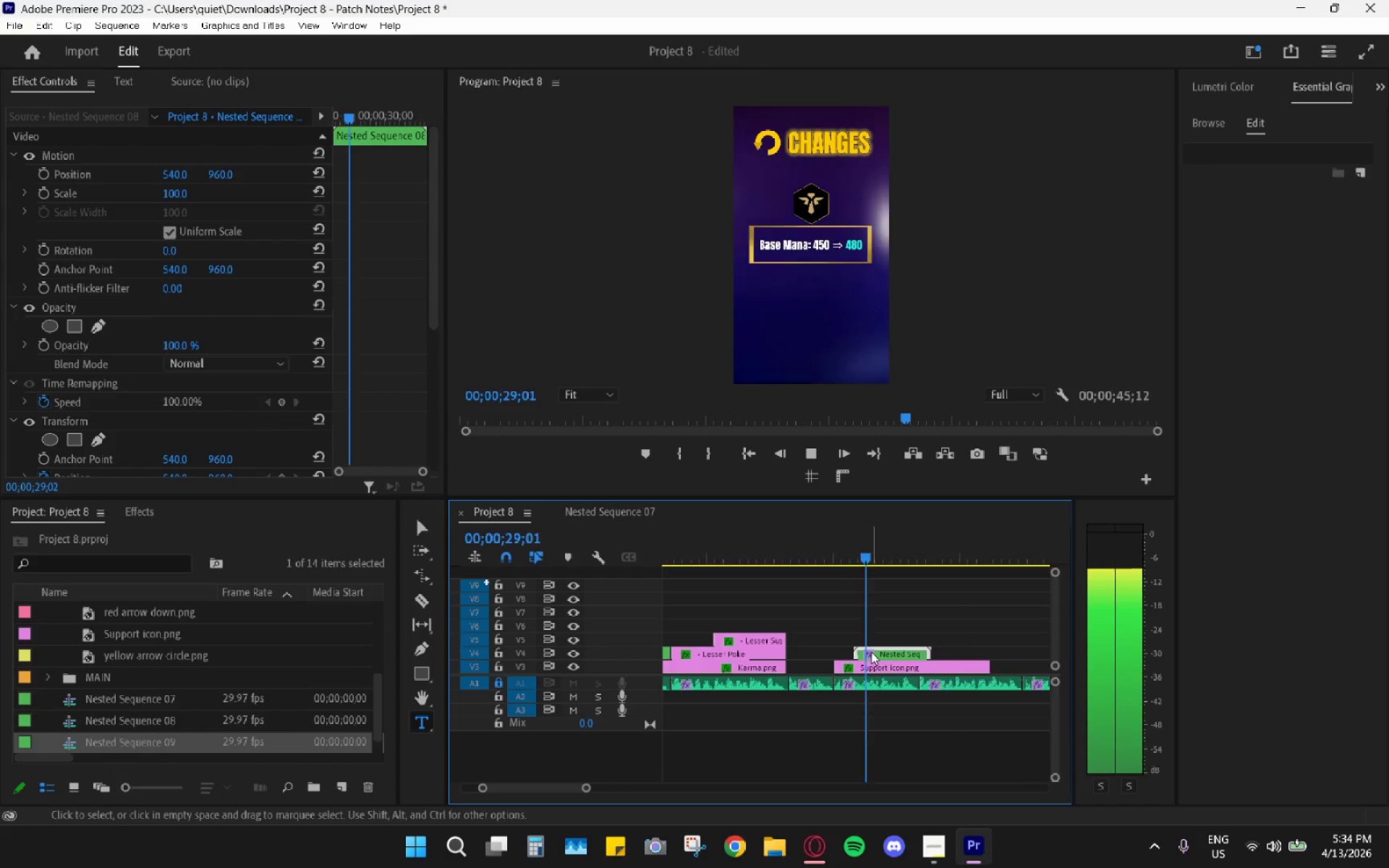 
key(Space)
 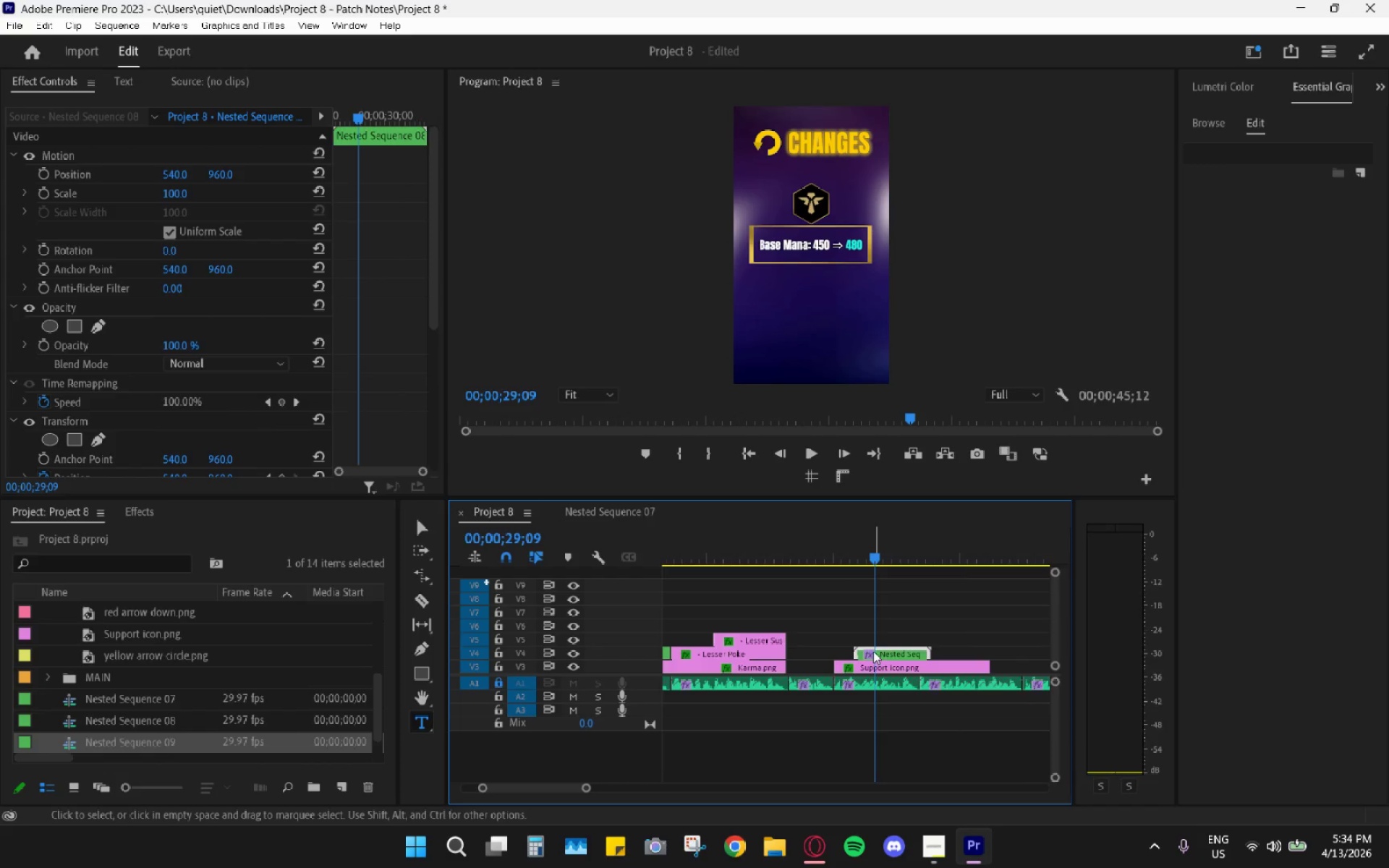 
key(Space)
 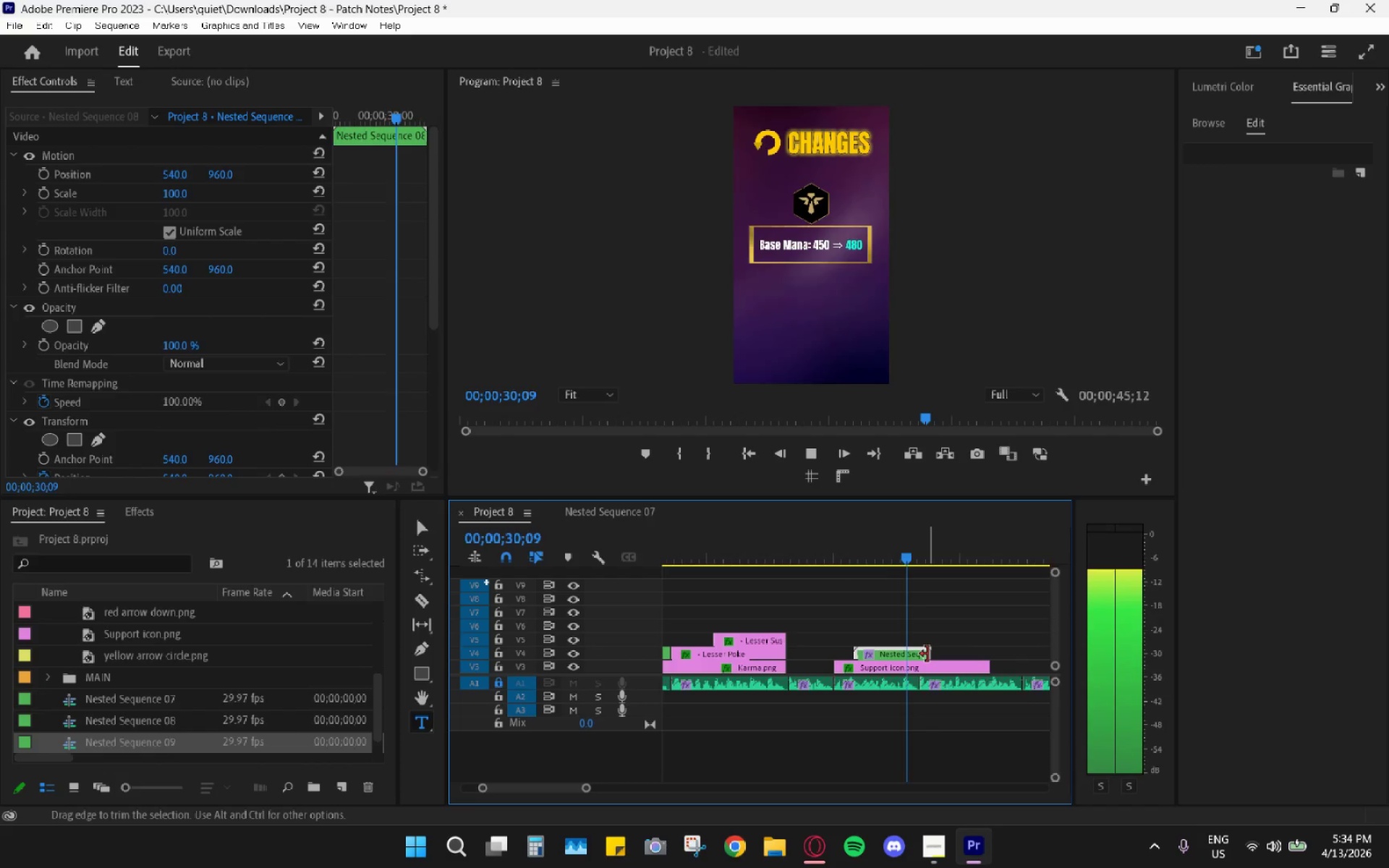 
key(Space)
 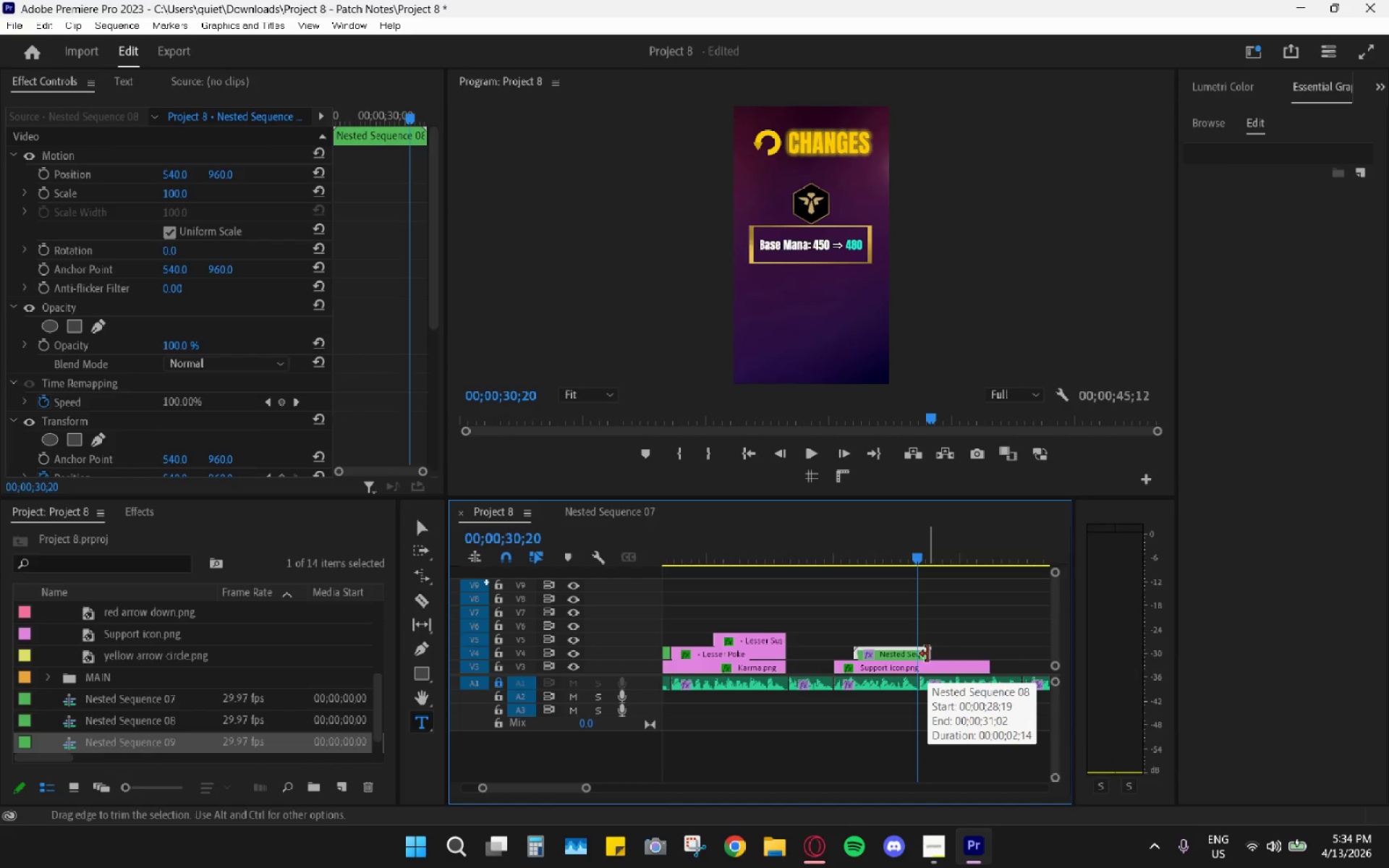 
key(Space)
 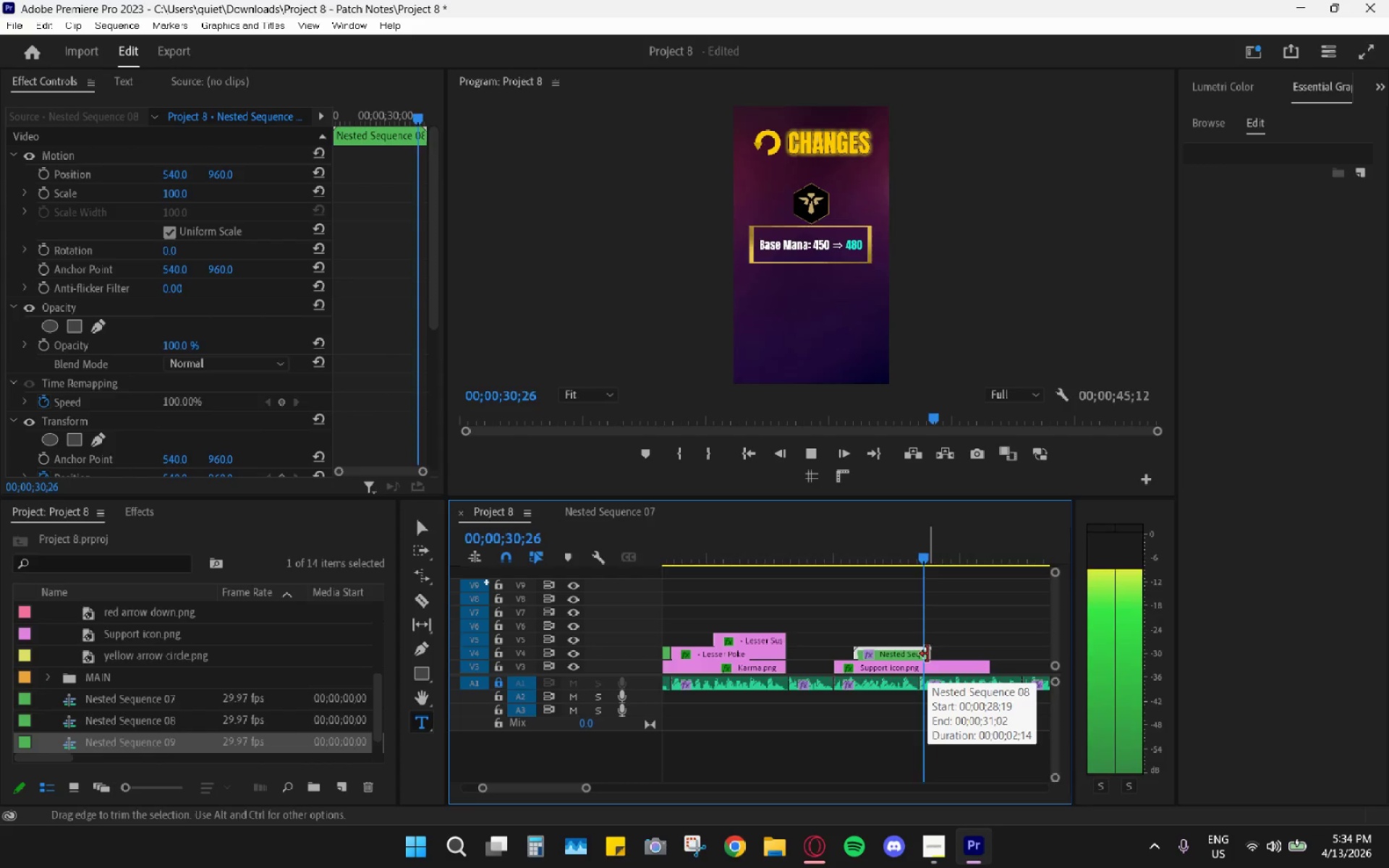 
key(Space)
 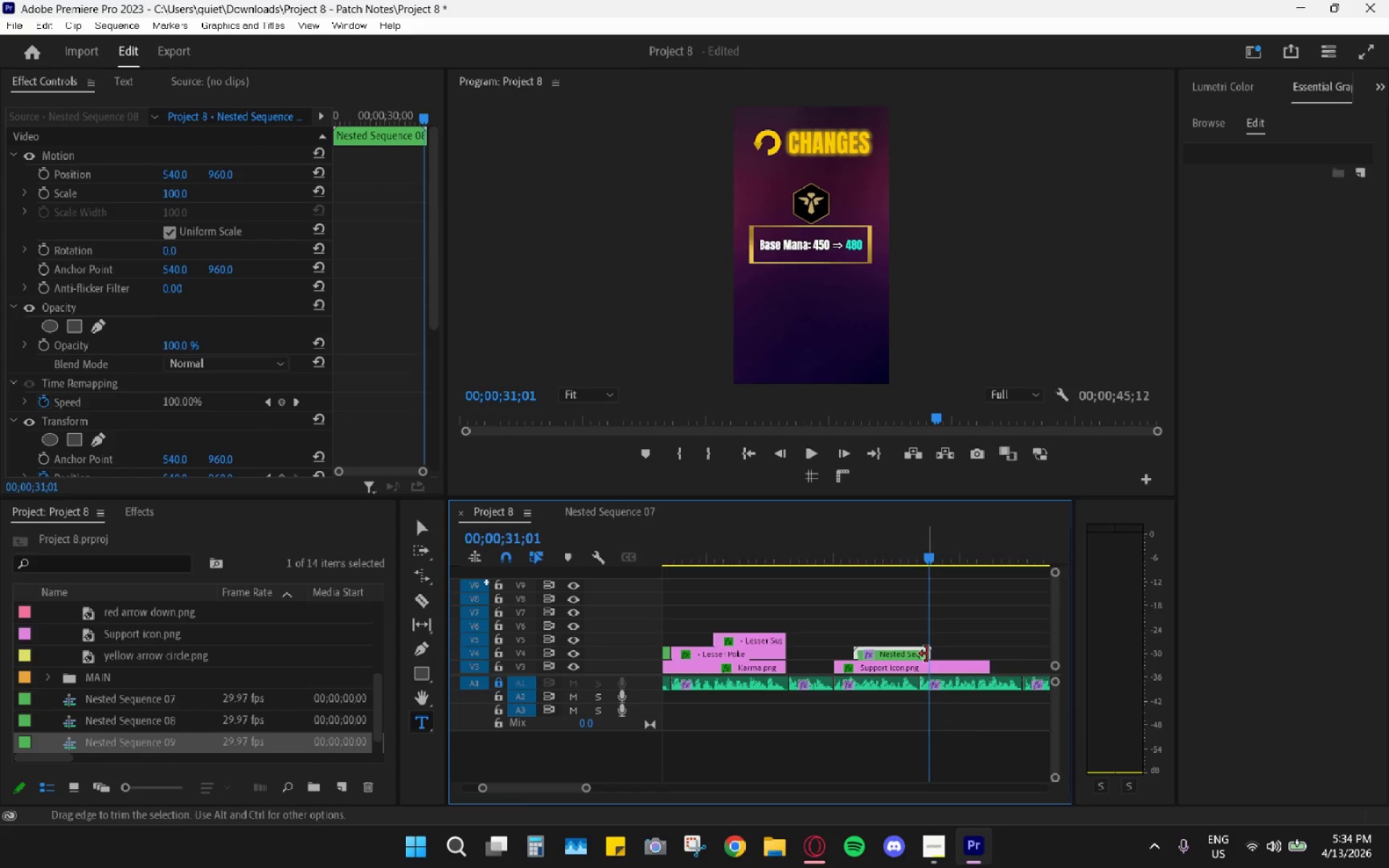 
hold_key(key=AltLeft, duration=0.58)
scroll: coordinate [925, 652], scroll_direction: up, amount: 5.0
 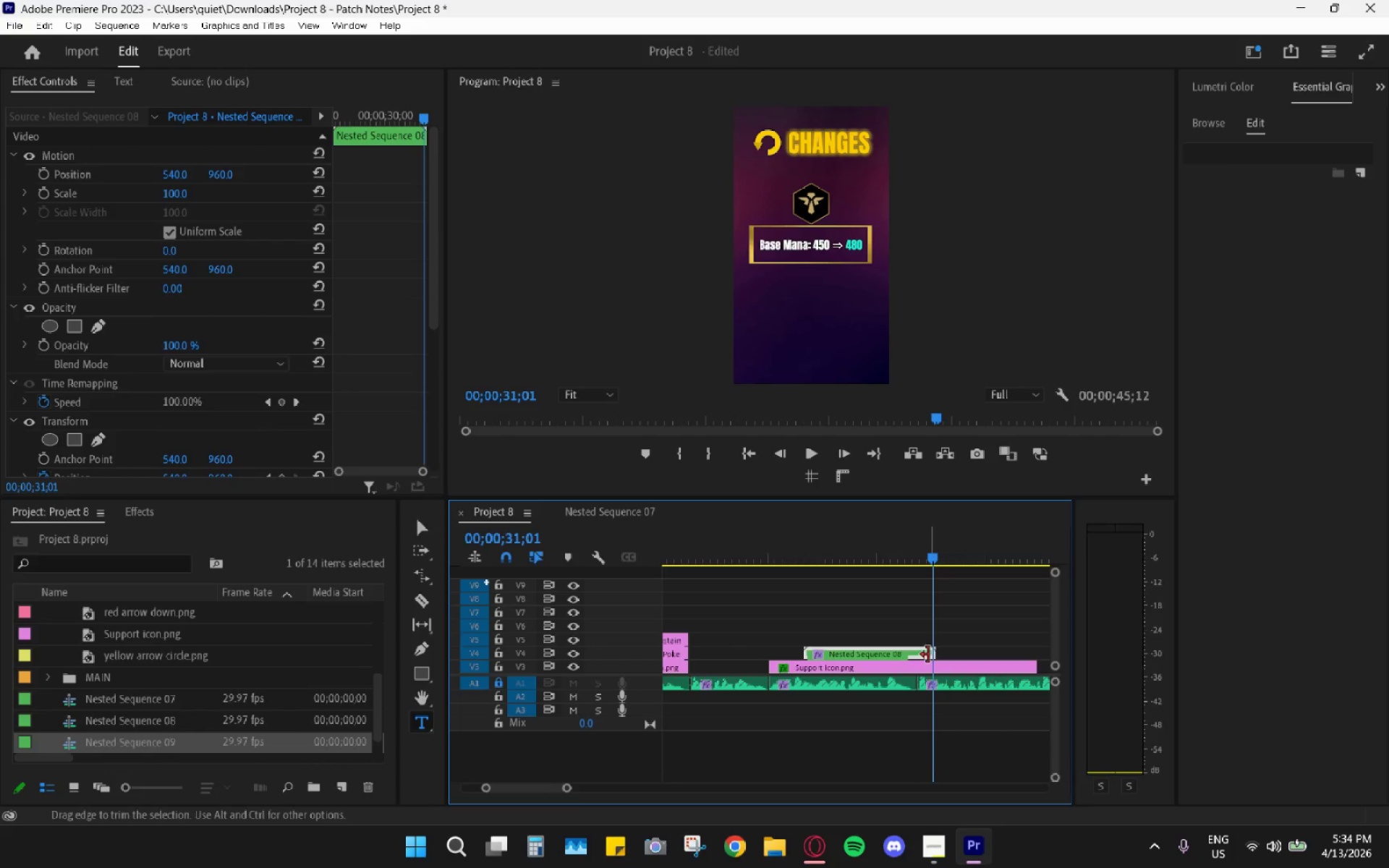 
key(C)
 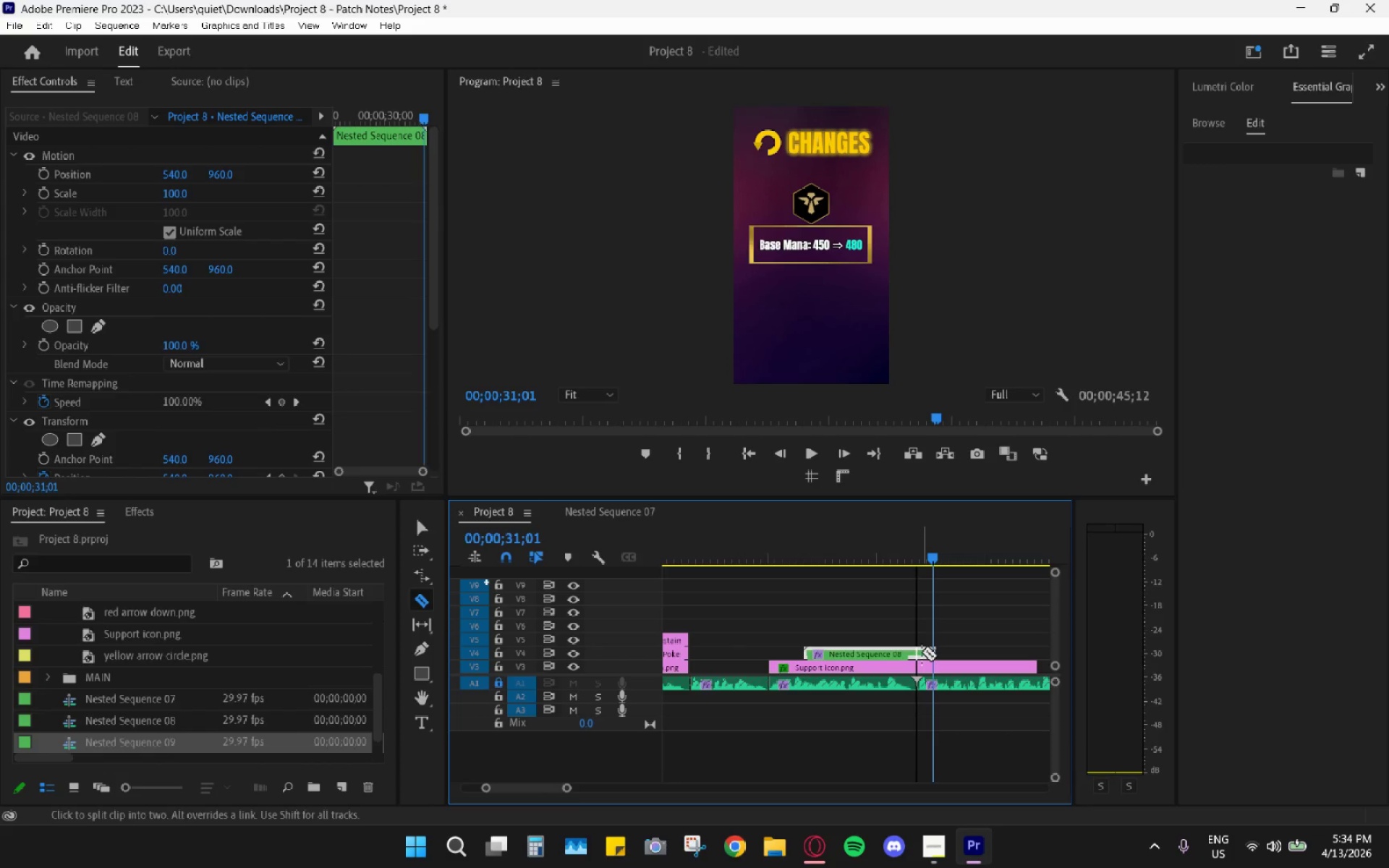 
left_click([922, 652])
 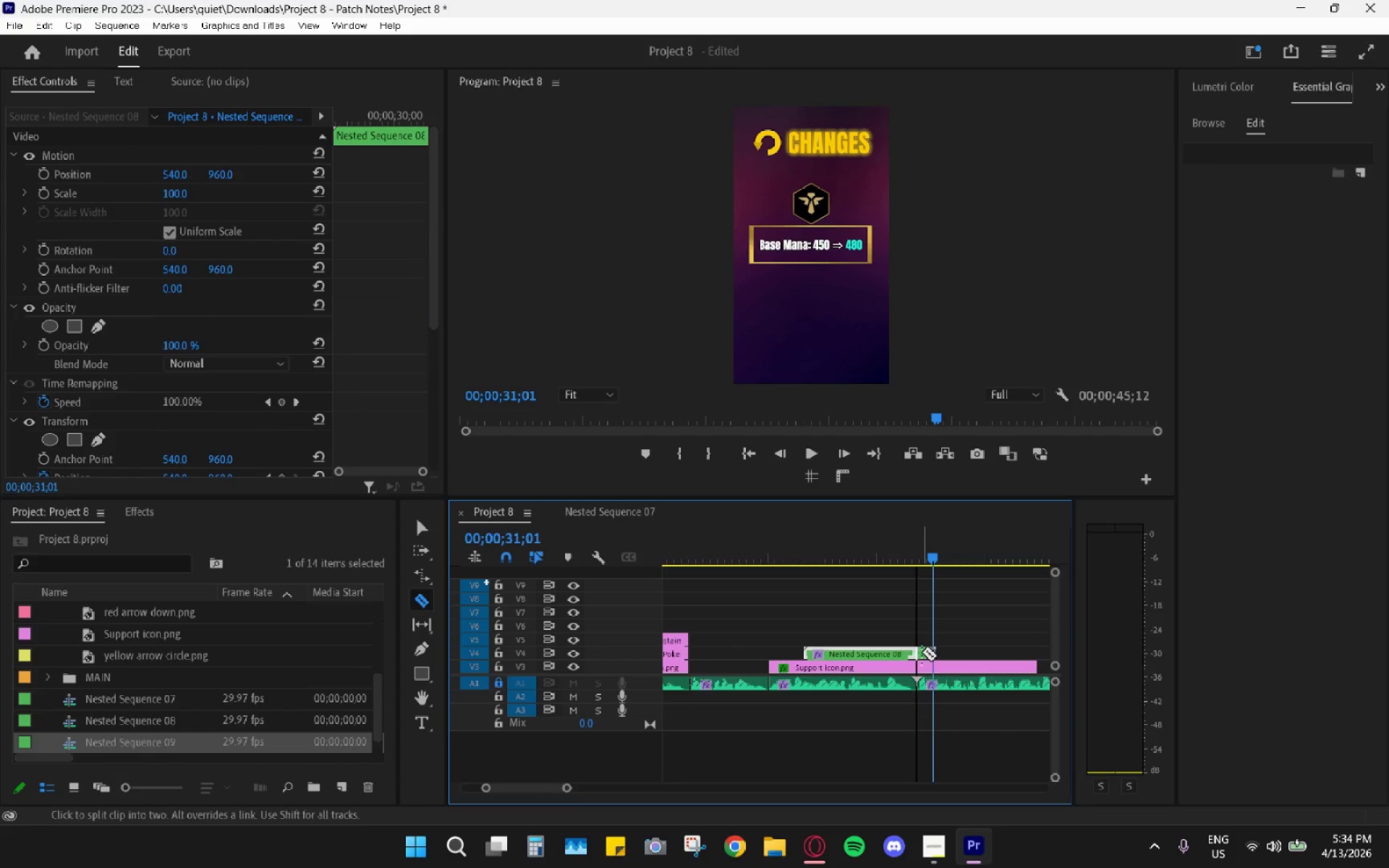 
key(V)
 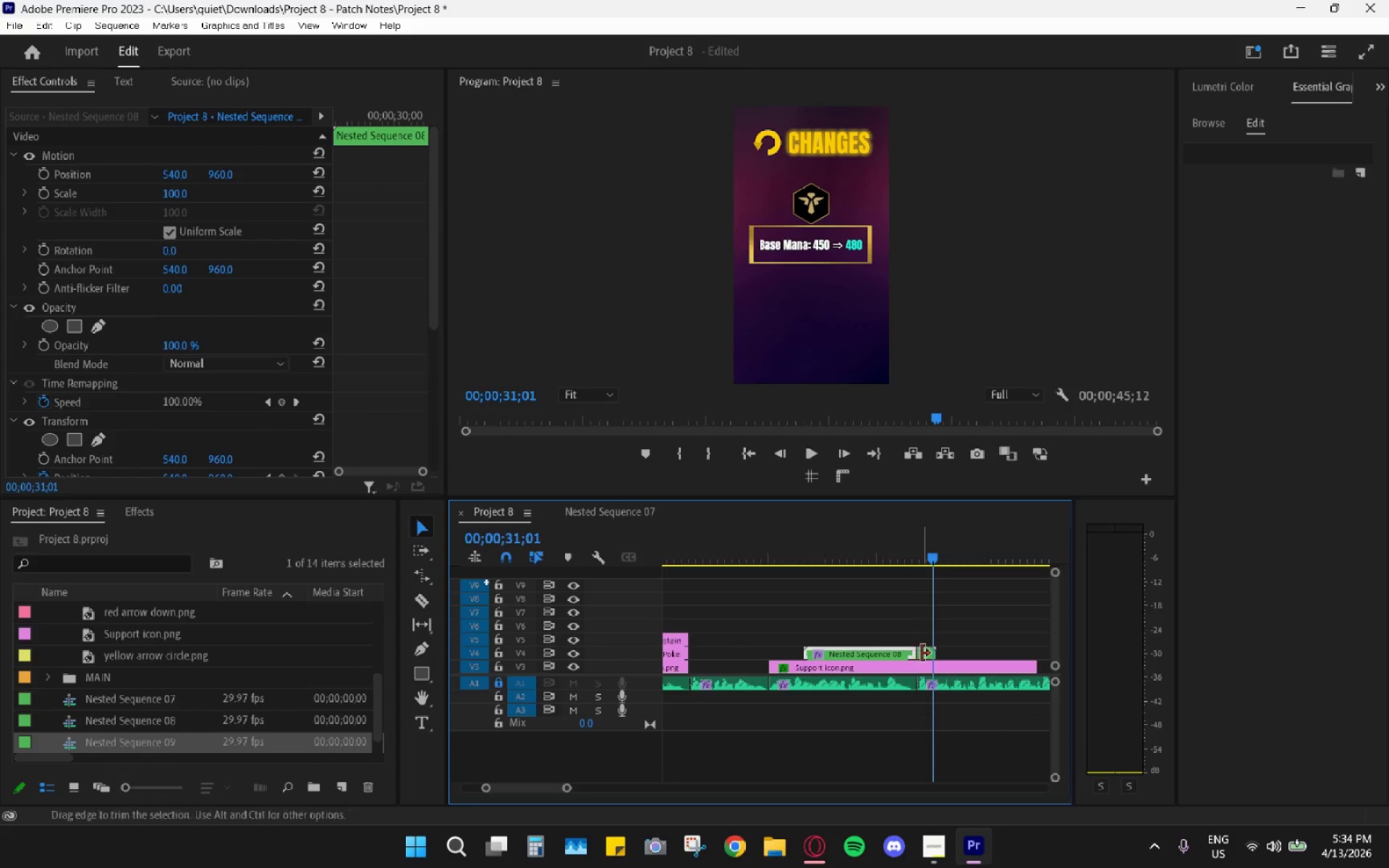 
double_click([926, 654])
 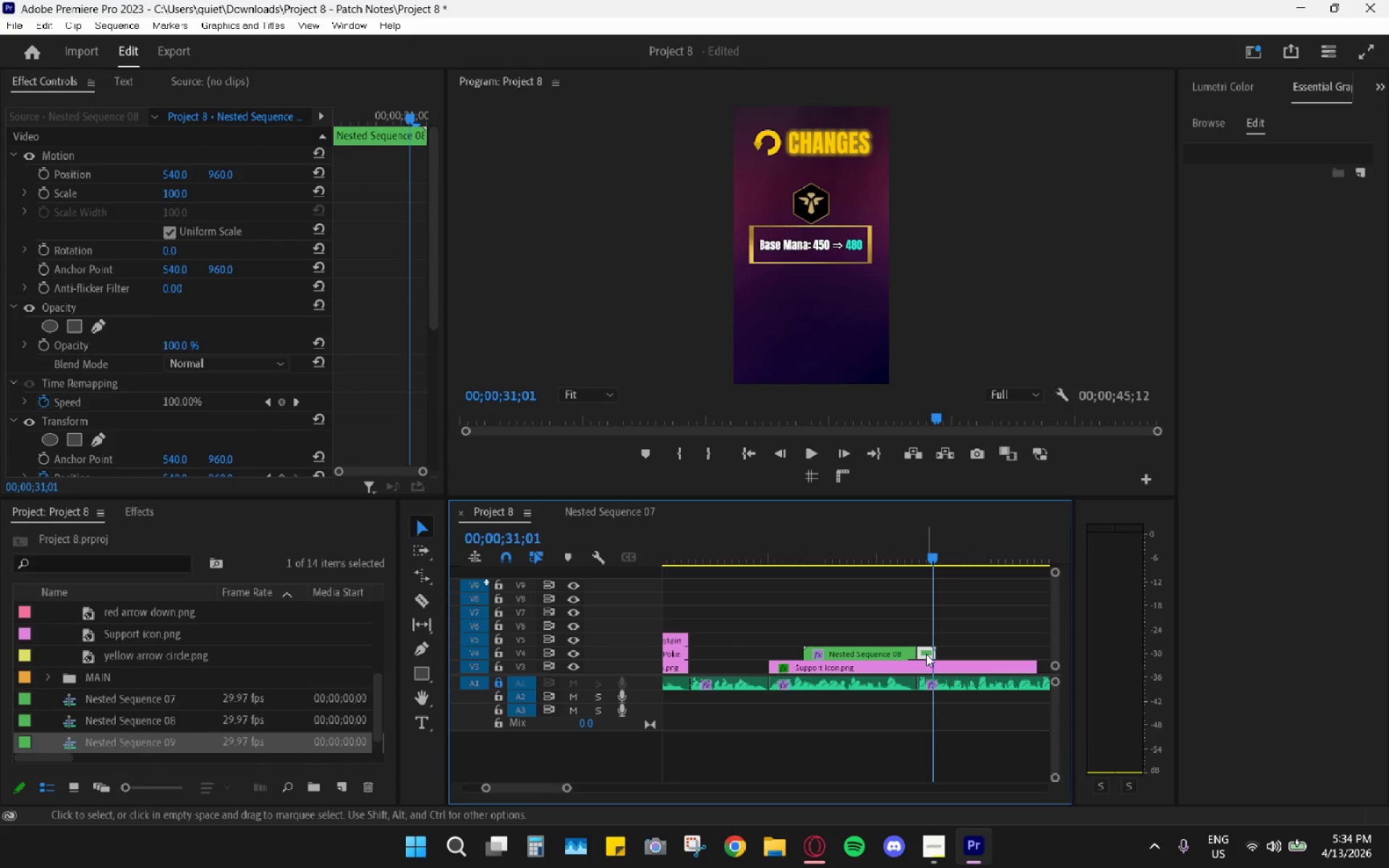 
key(H)
 